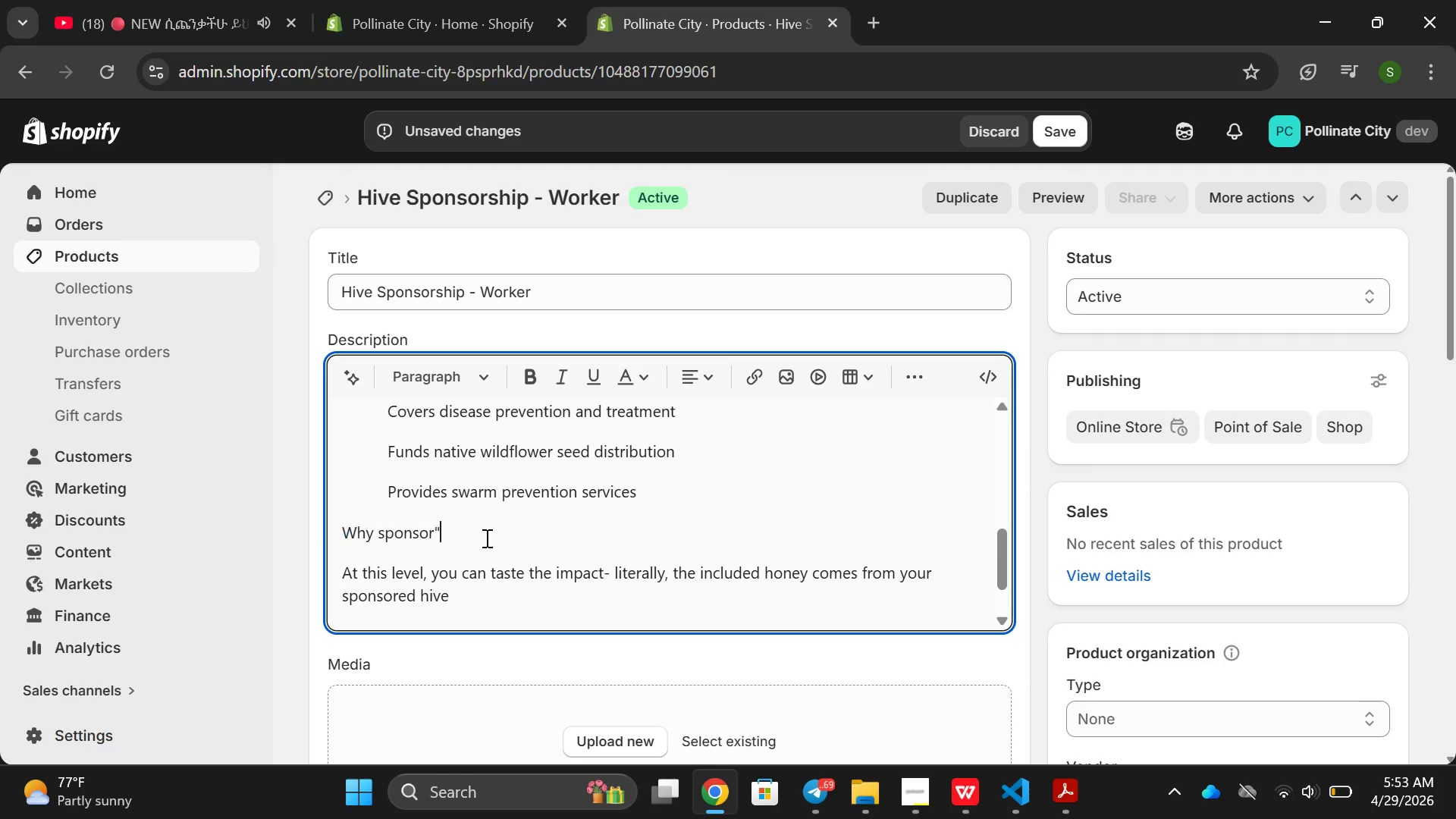 
key(Backspace)
 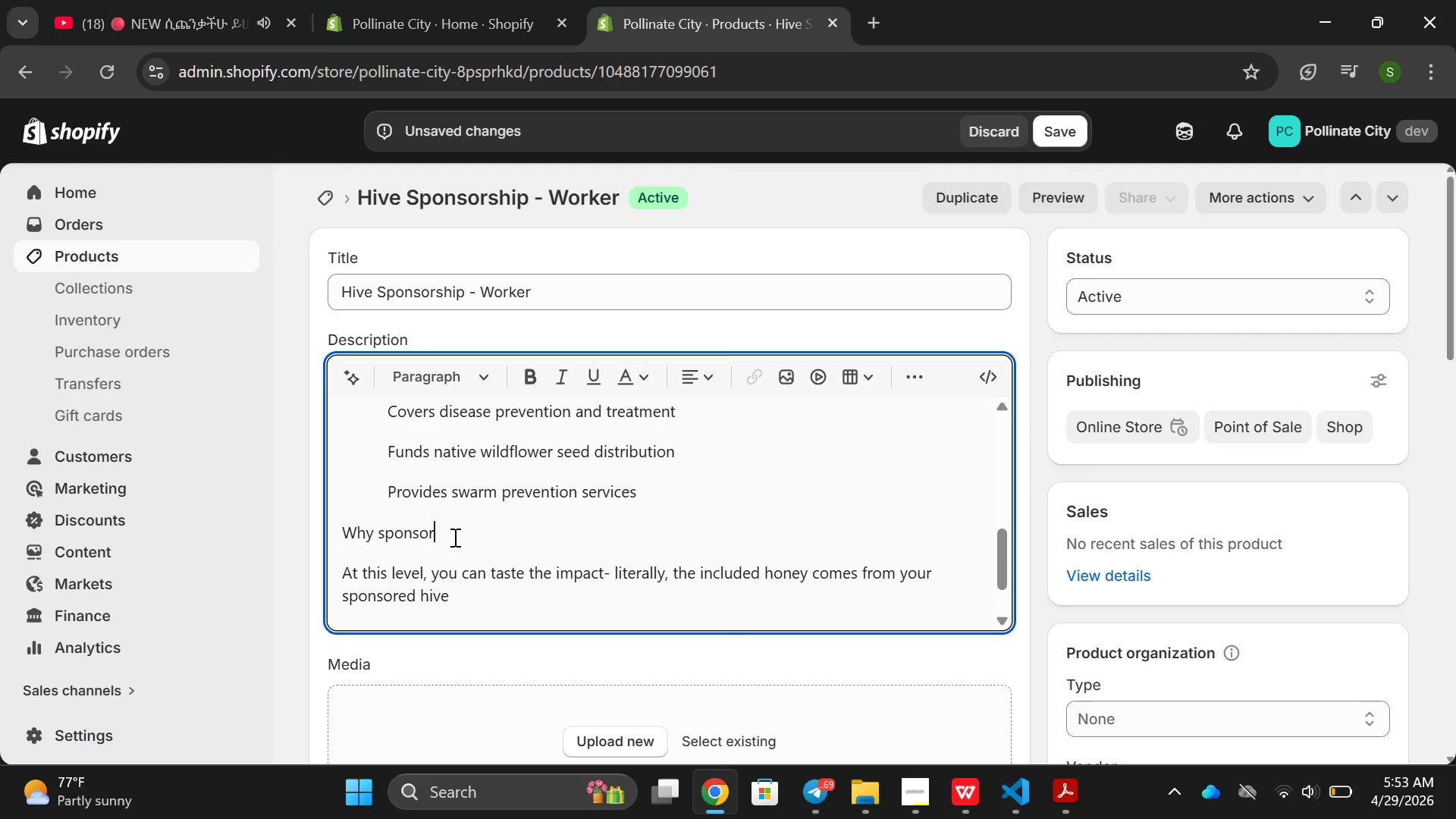 
double_click([453, 537])
 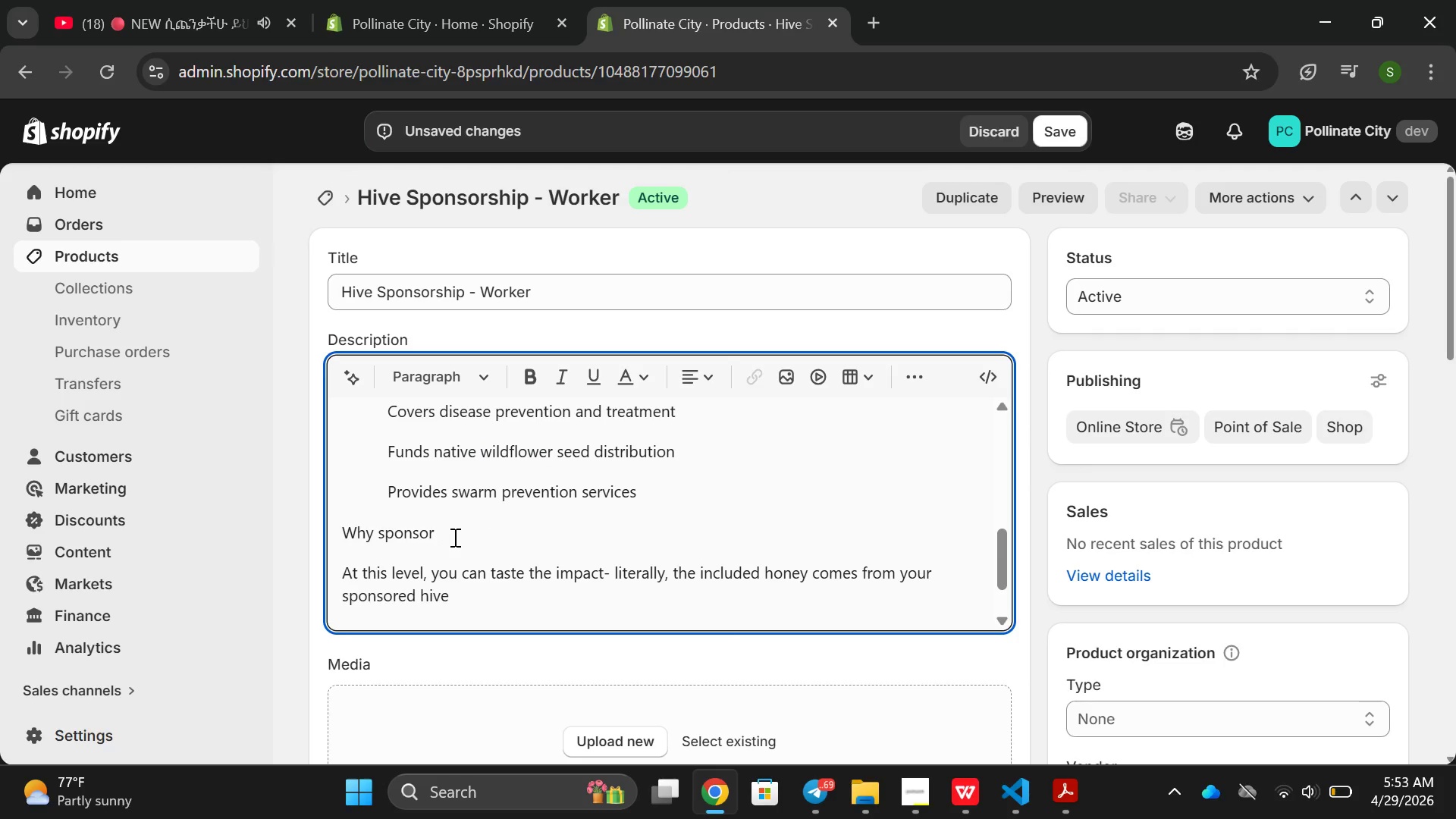 
triple_click([453, 537])
 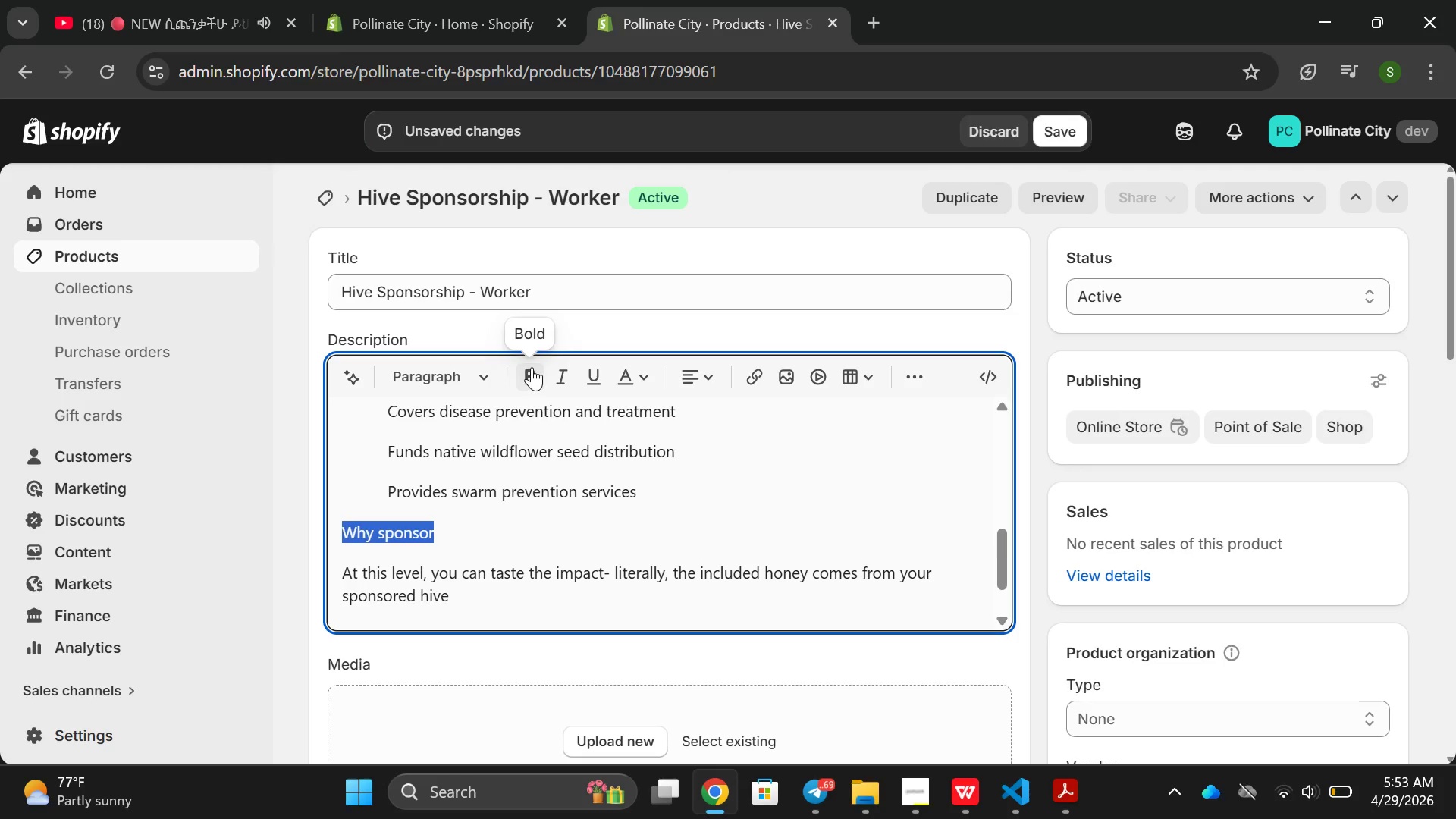 
left_click([532, 366])
 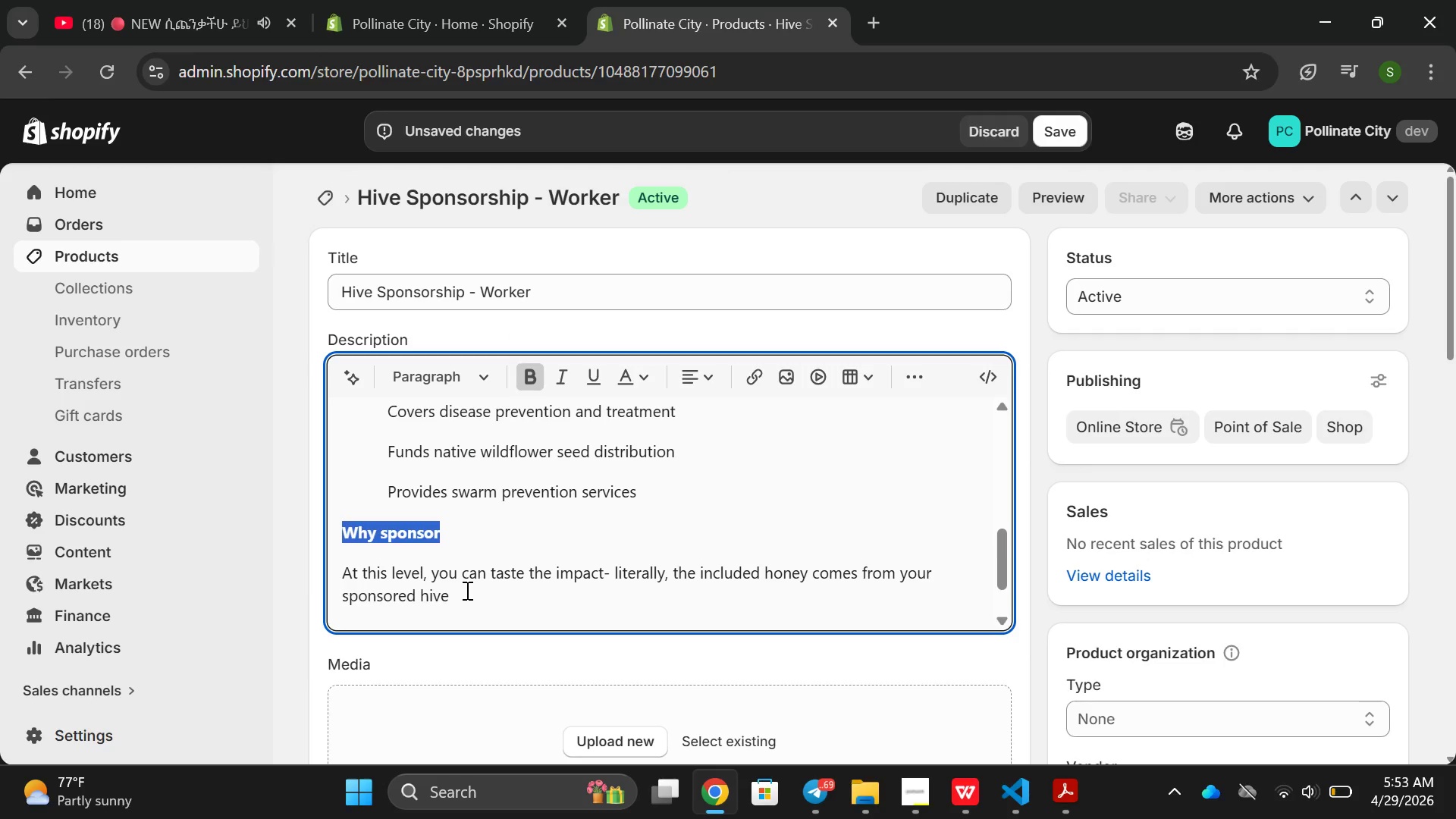 
left_click_drag(start_coordinate=[463, 592], to_coordinate=[331, 574])
 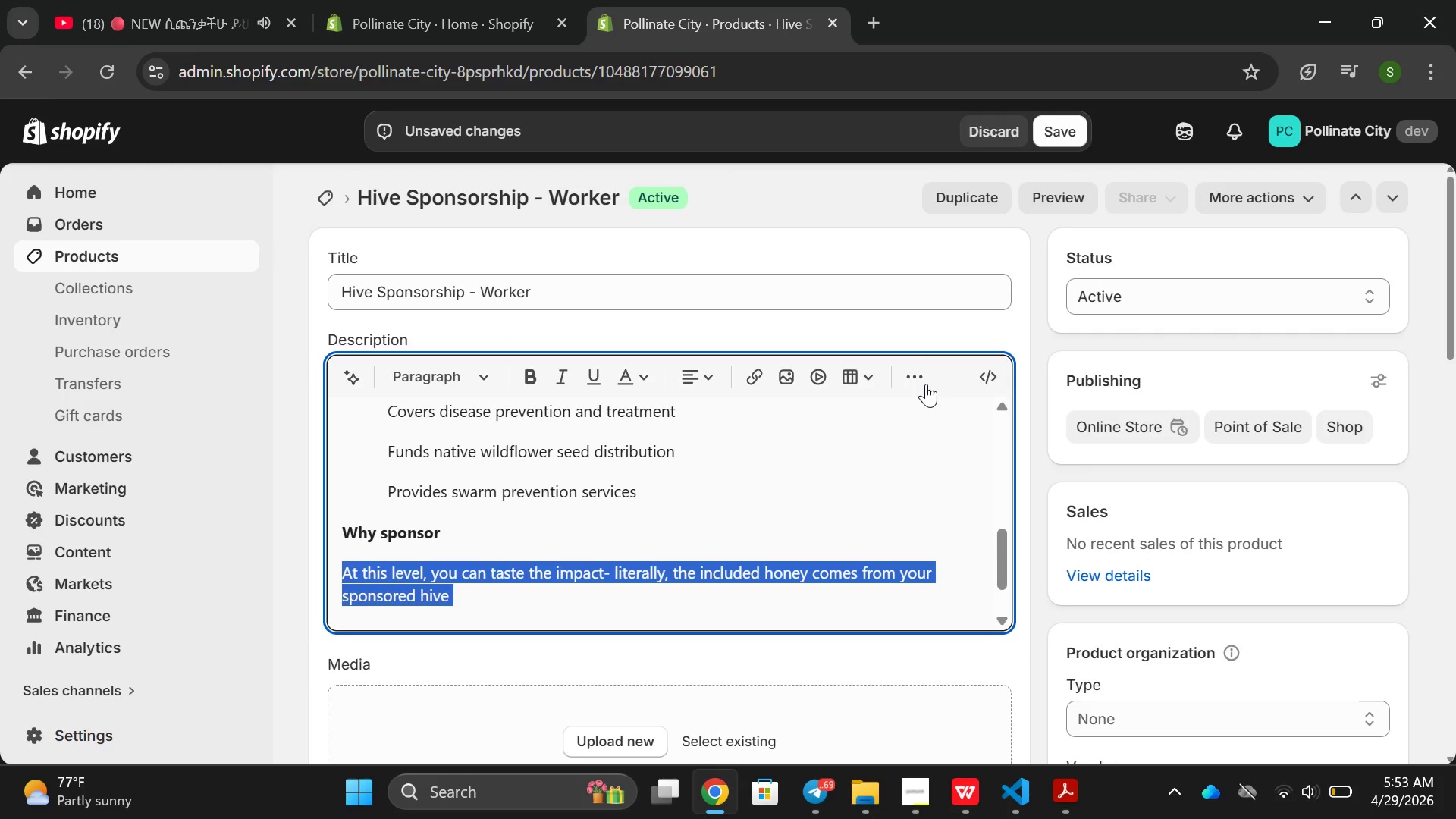 
left_click([926, 379])
 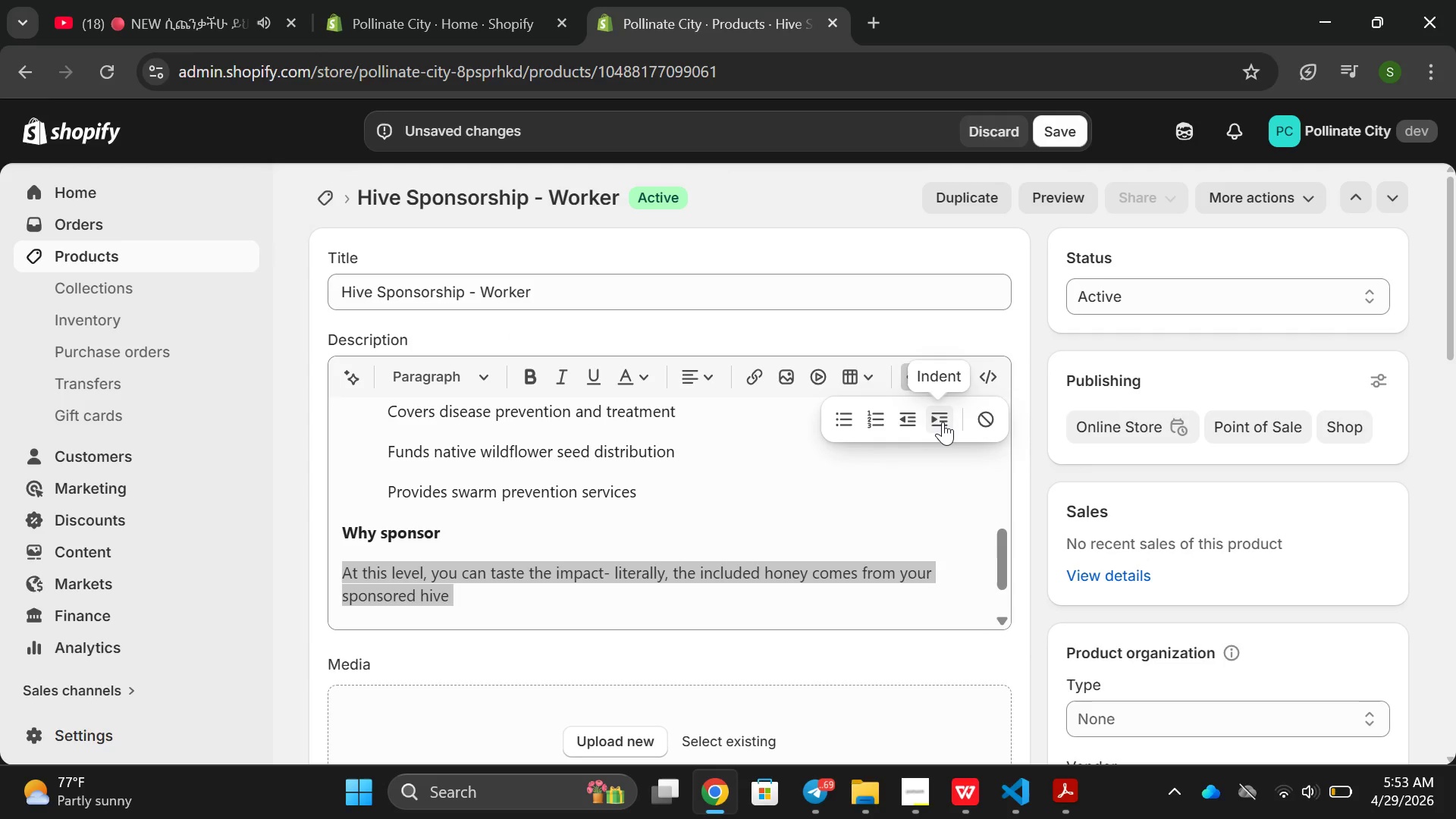 
left_click([943, 422])
 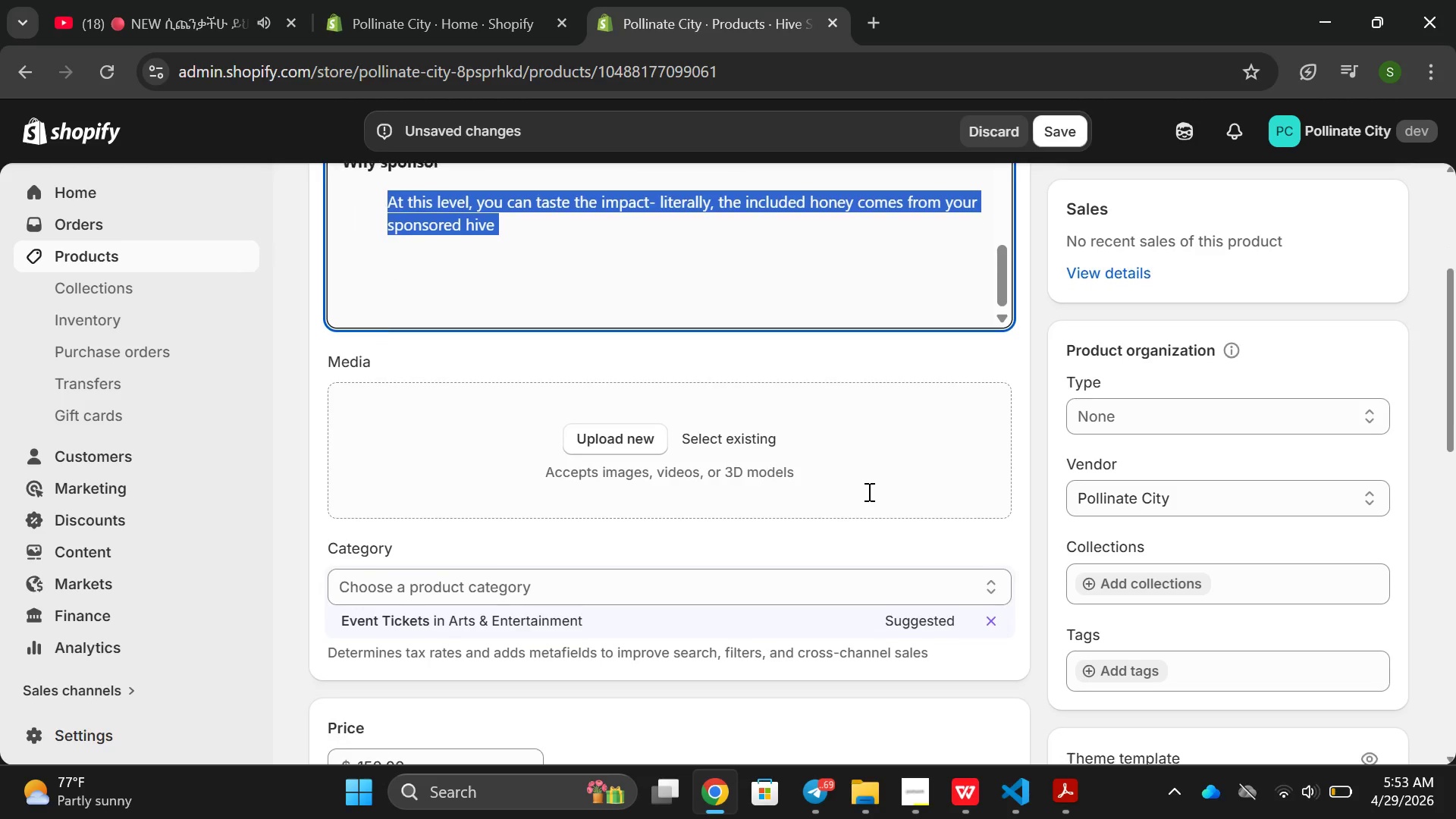 
wait(5.34)
 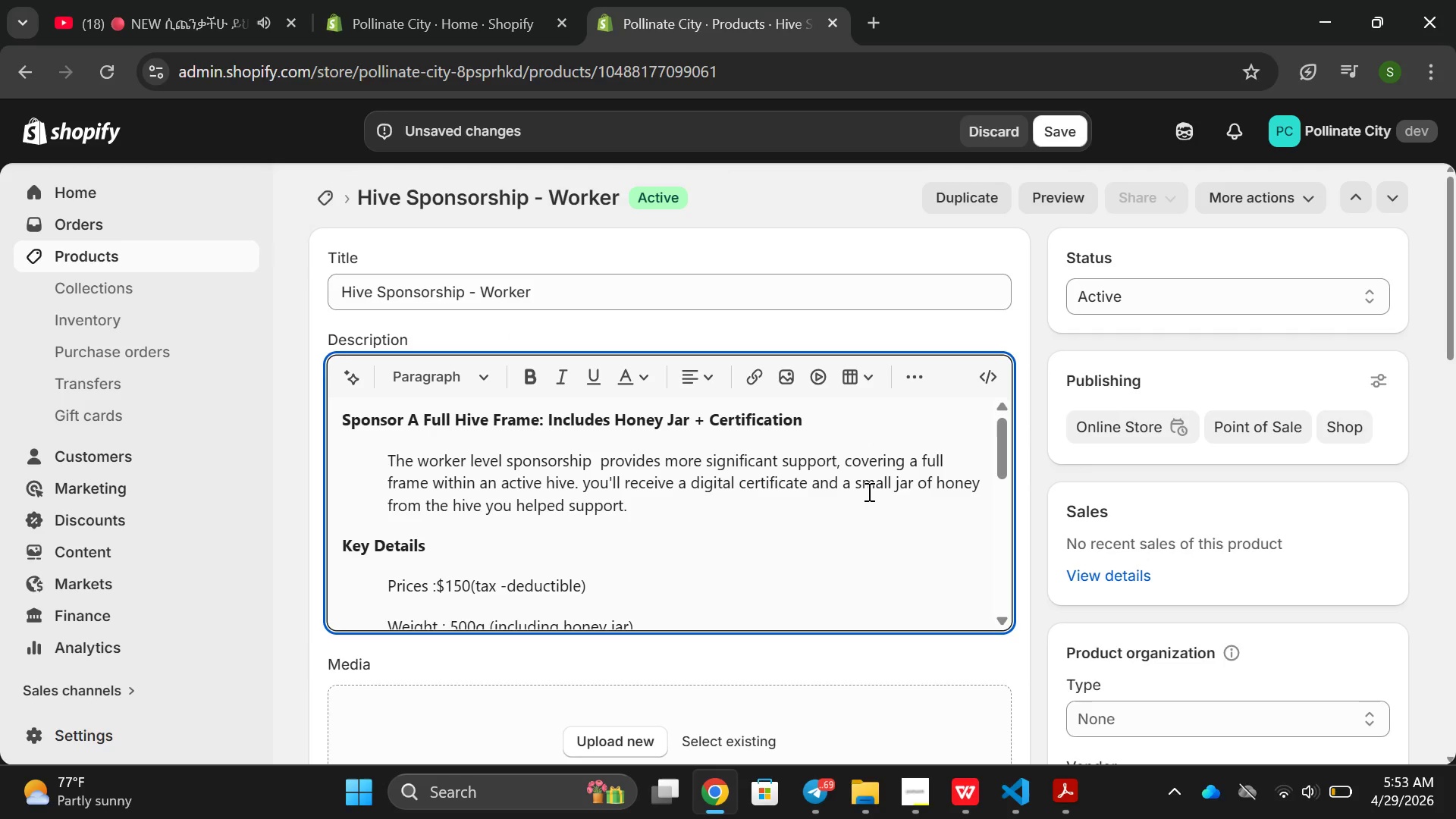 
left_click([625, 419])
 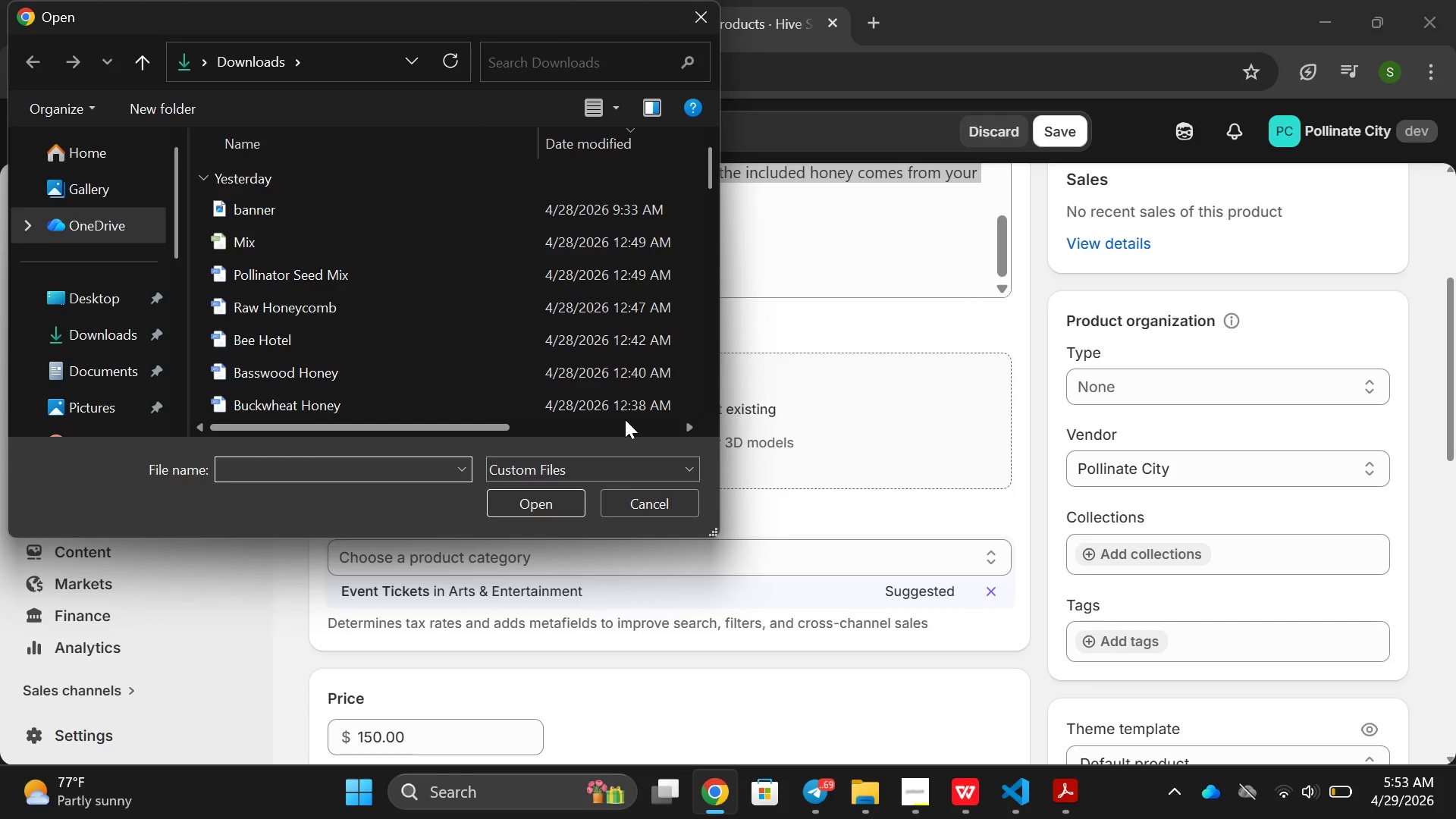 
scroll: coordinate [480, 384], scroll_direction: down, amount: 5.0
 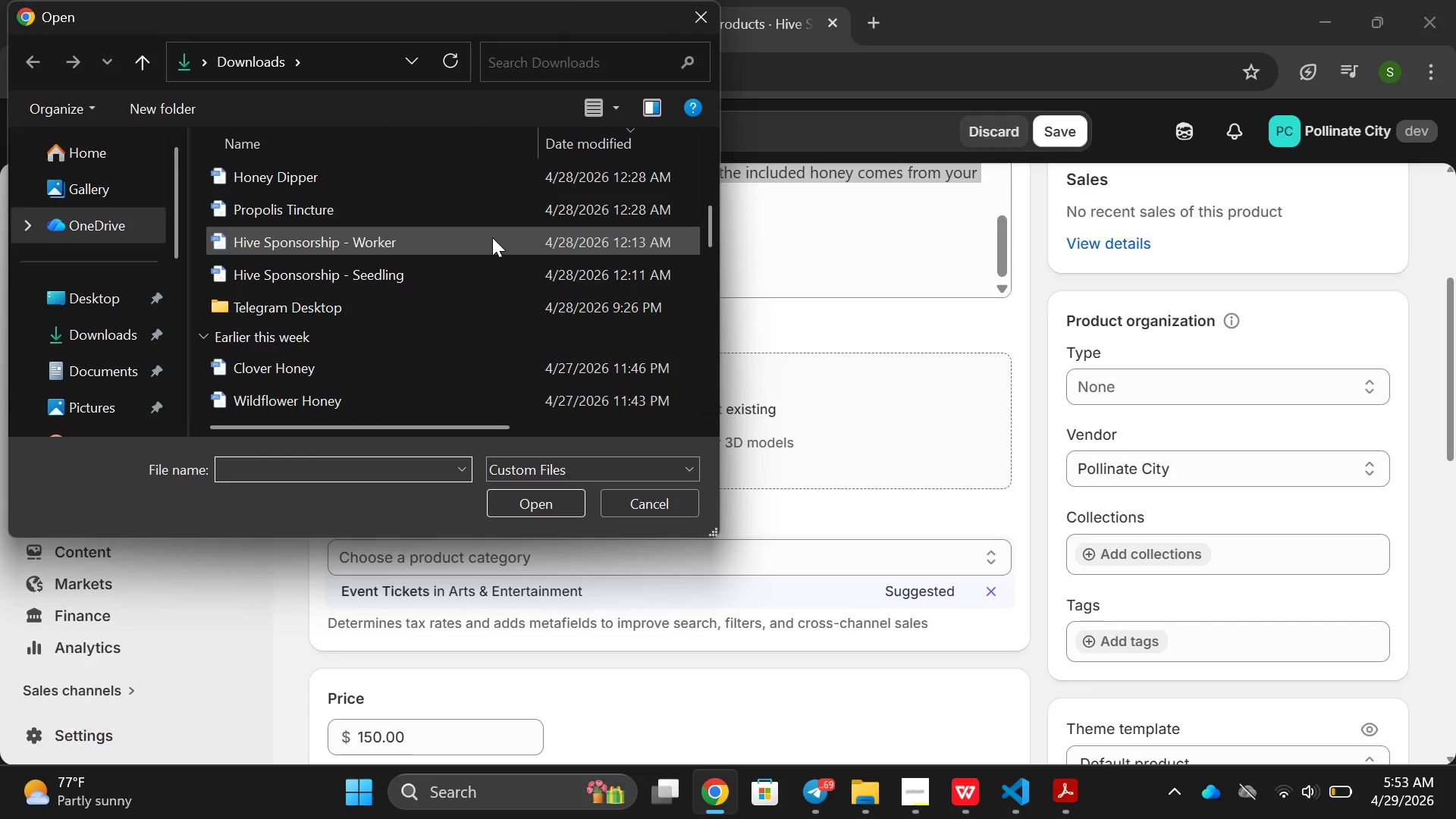 
left_click([485, 246])
 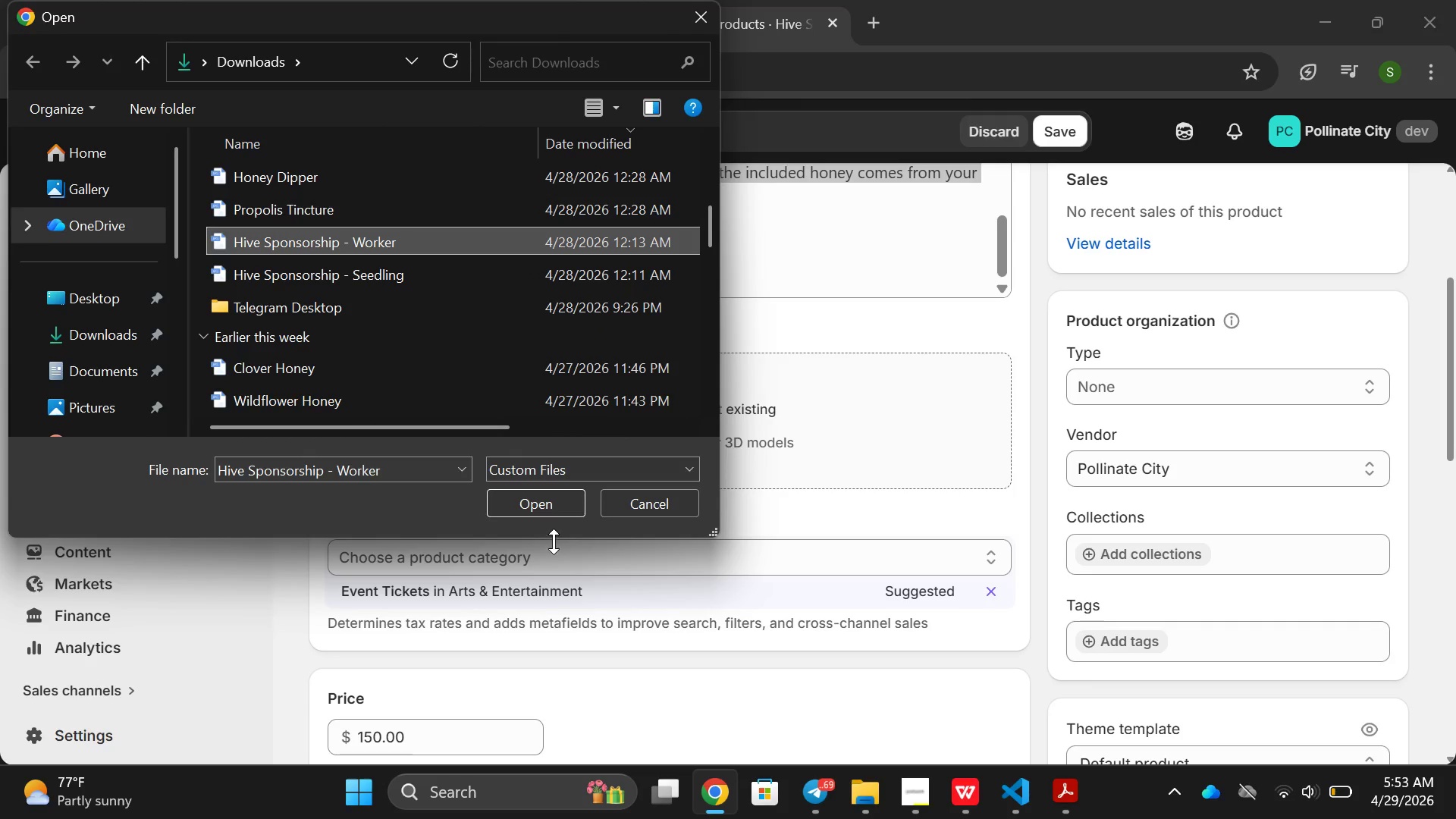 
left_click([541, 521])
 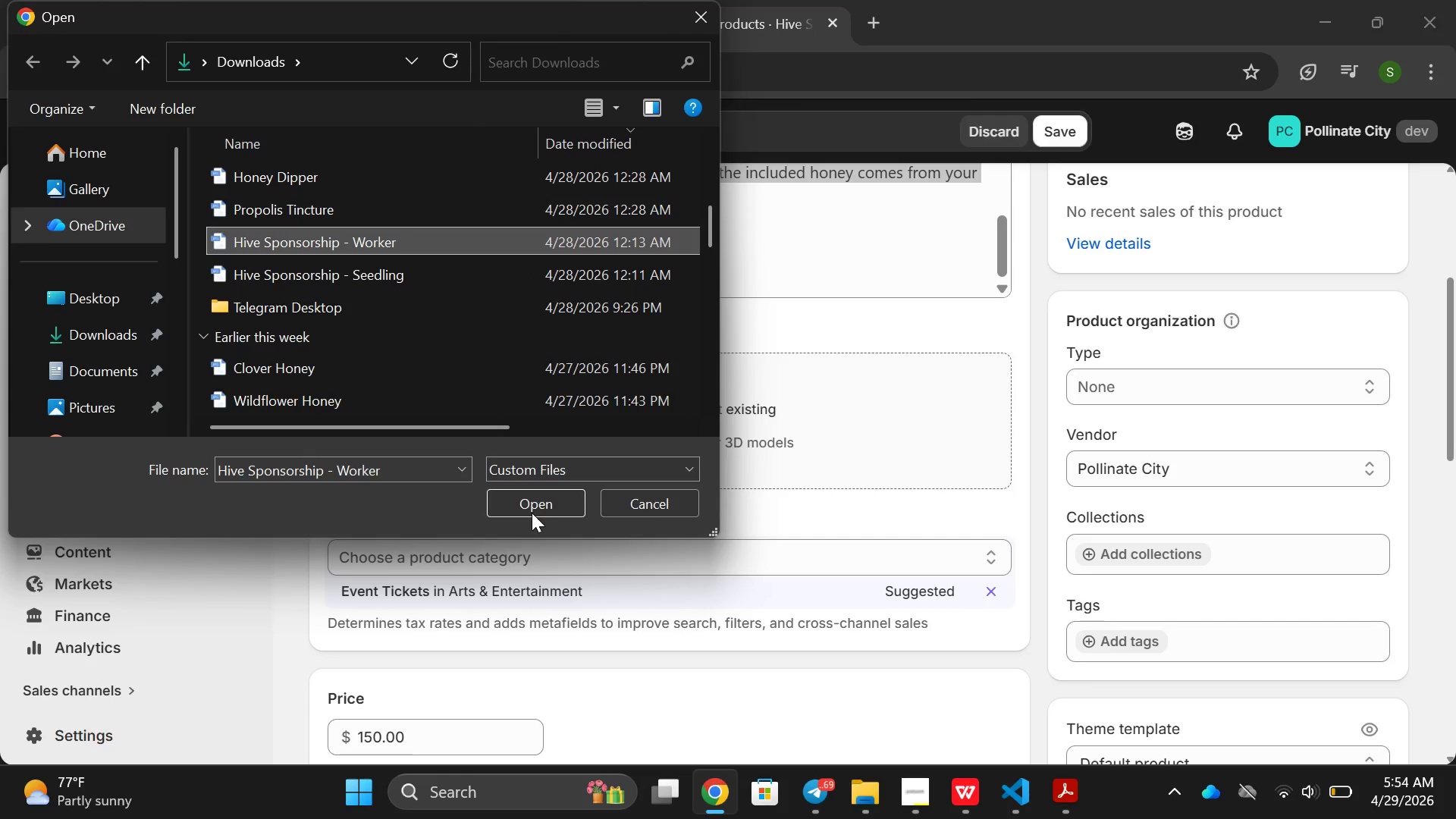 
left_click([532, 513])
 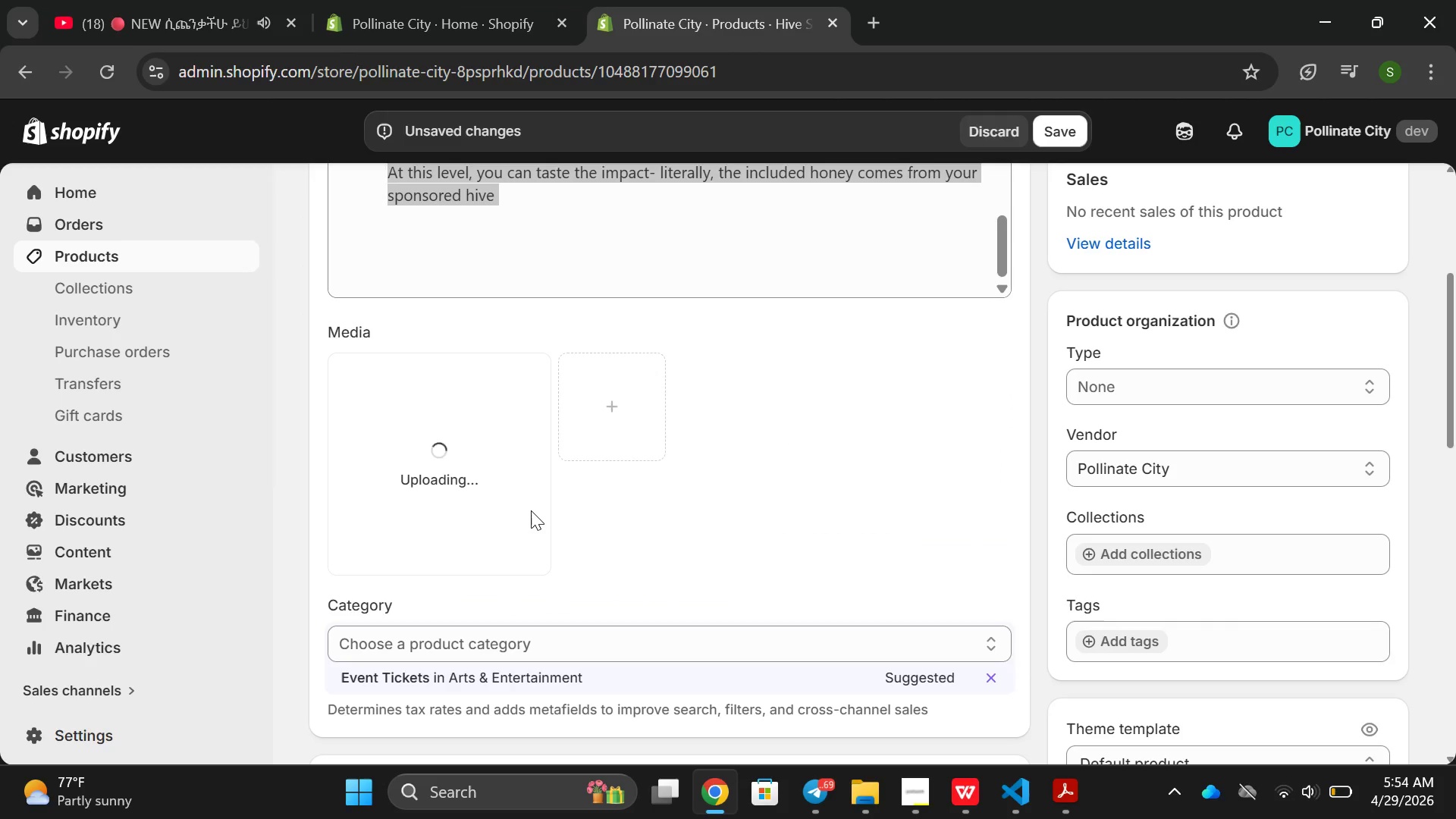 
wait(8.47)
 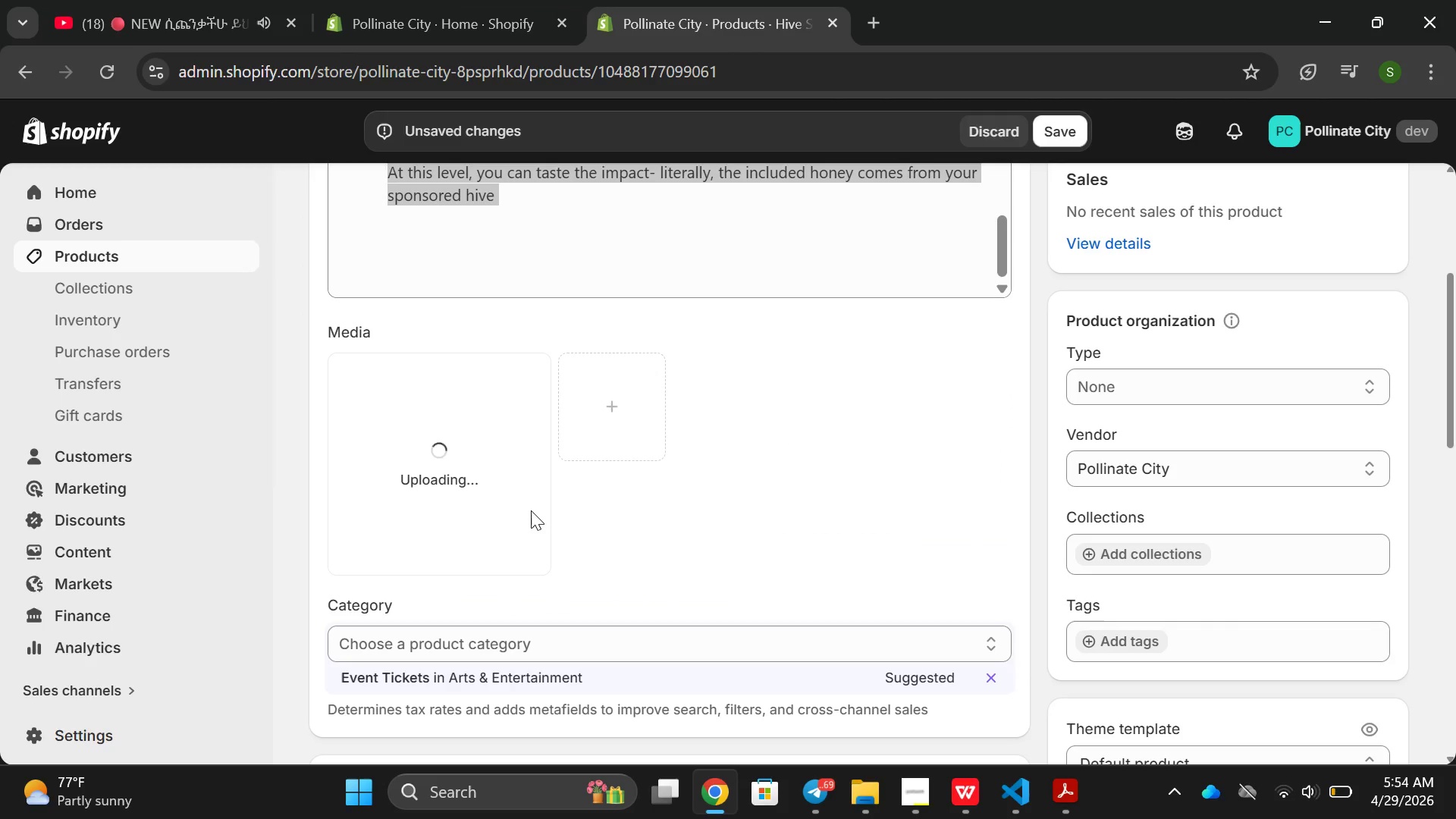 
left_click([525, 504])
 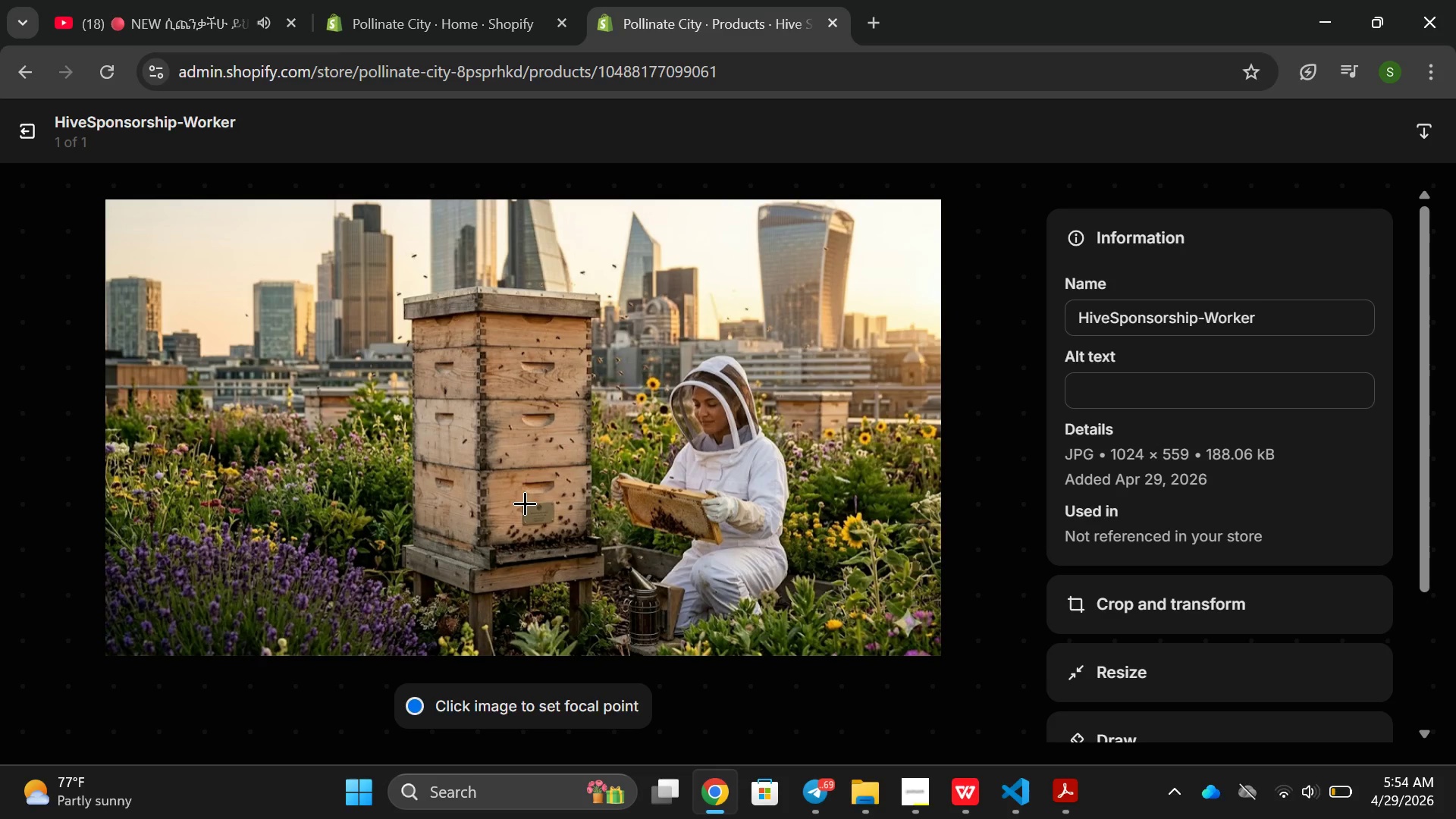 
wait(13.91)
 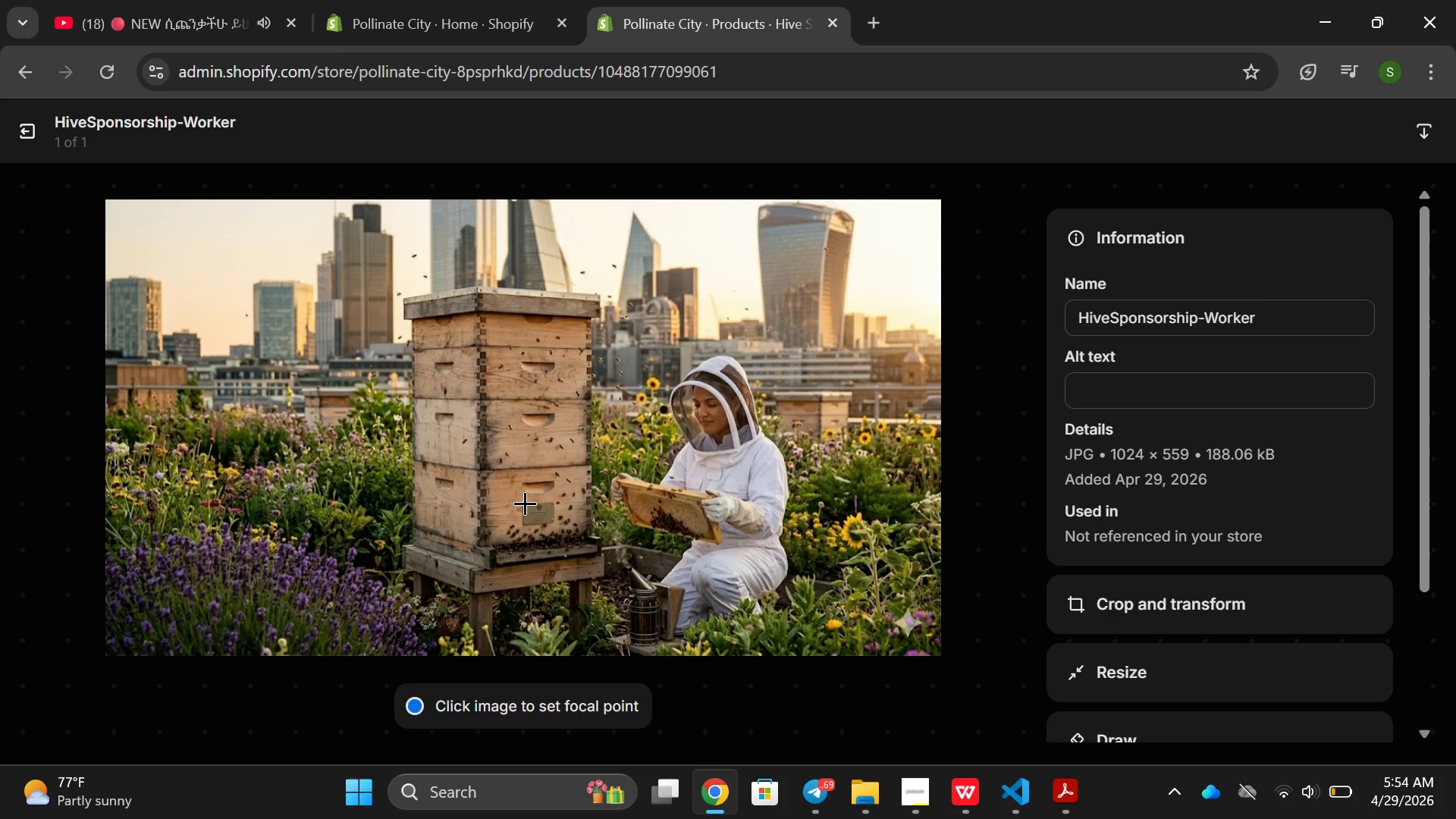 
left_click([1125, 406])
 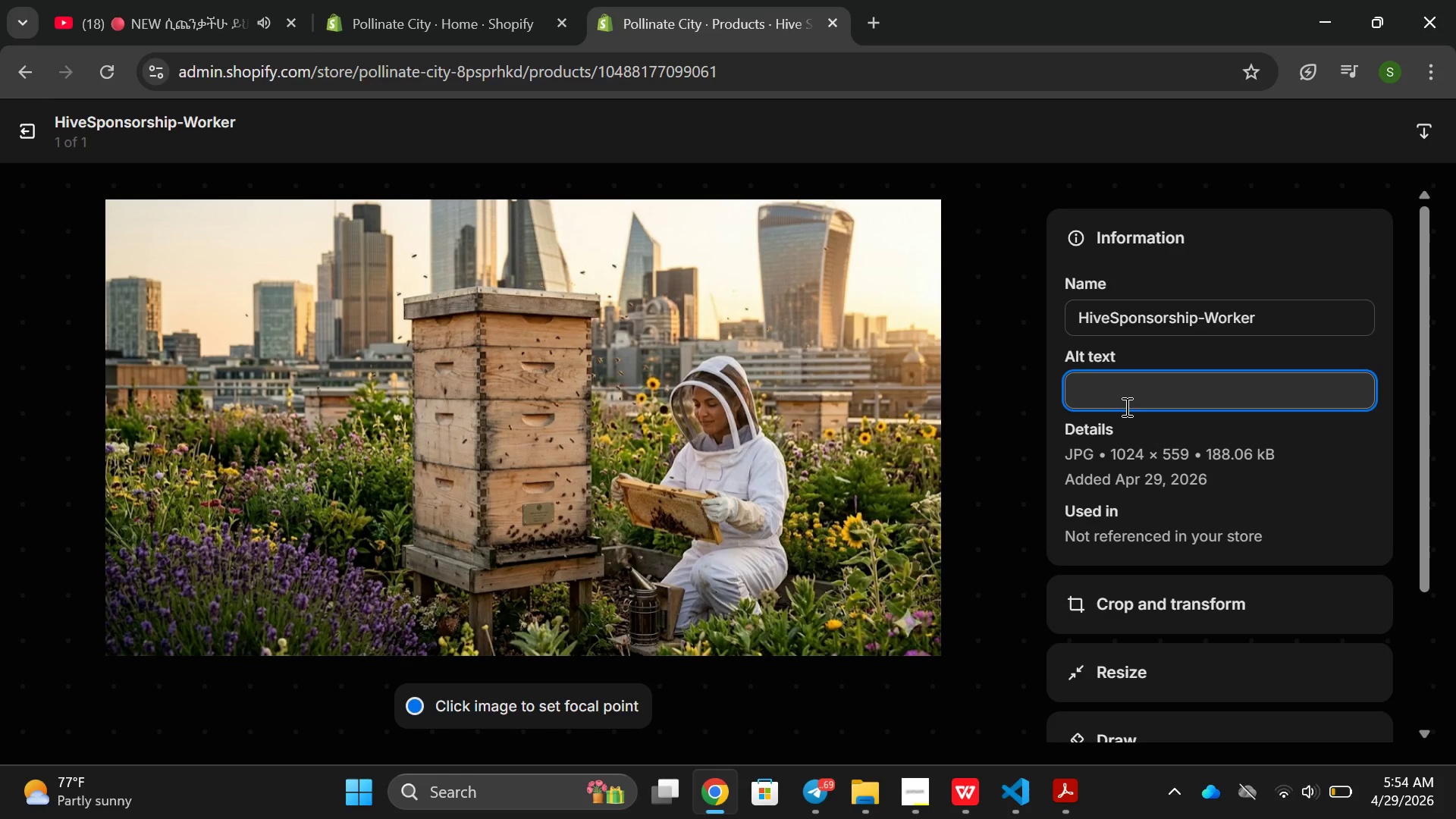 
type(honey in th)
key(Backspace)
 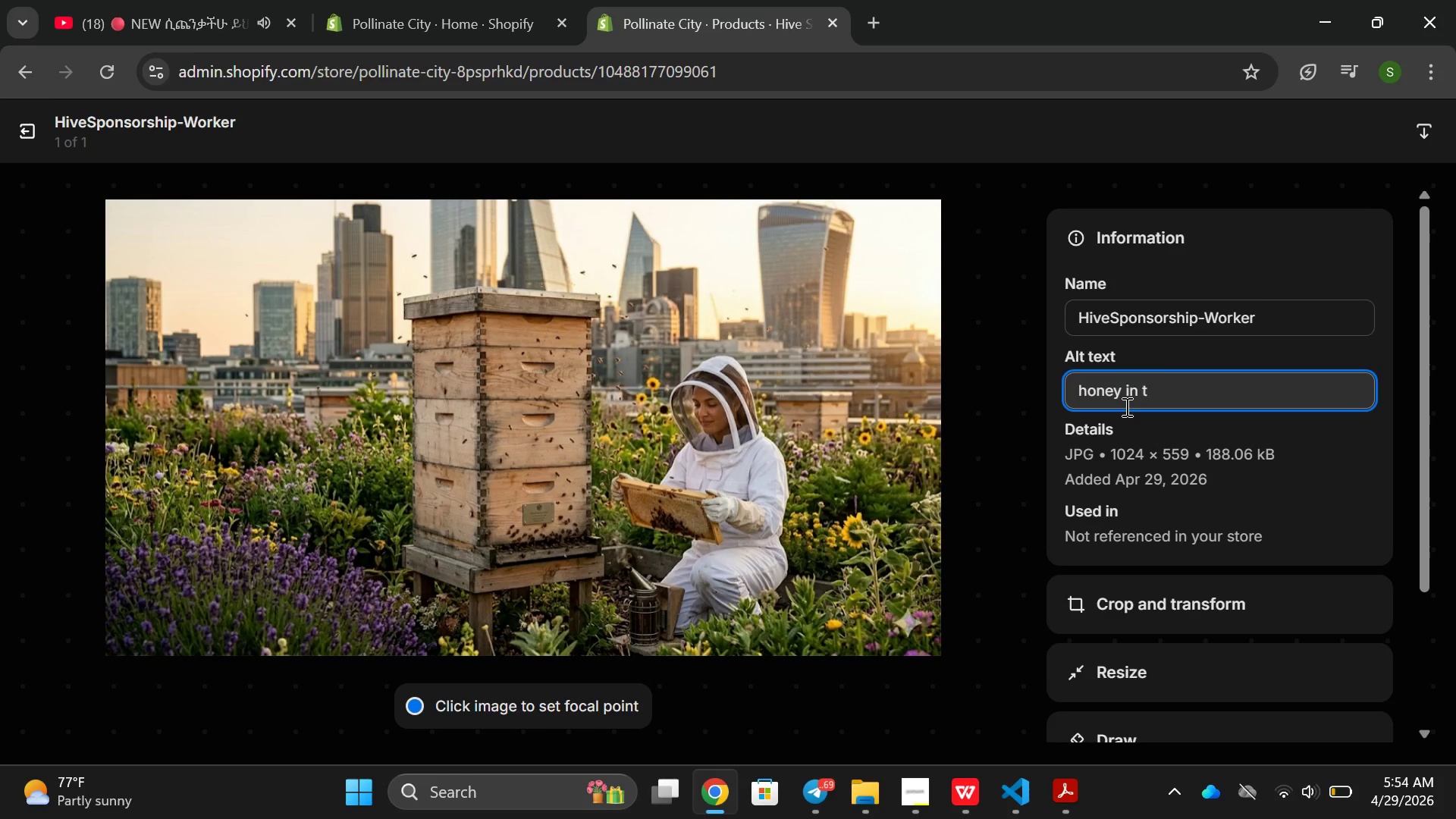 
hold_key(key=Backspace, duration=0.88)
 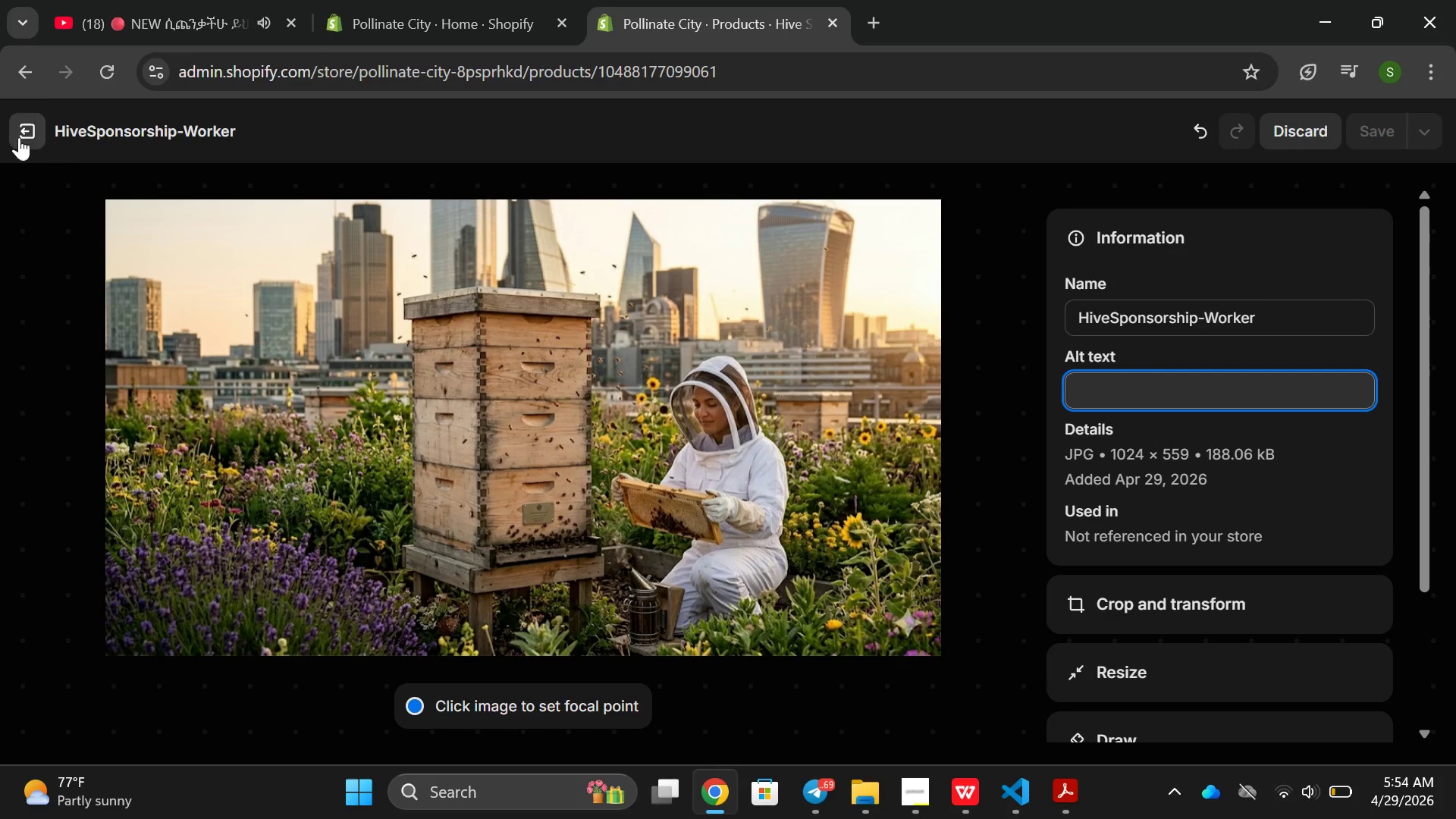 
left_click([11, 136])
 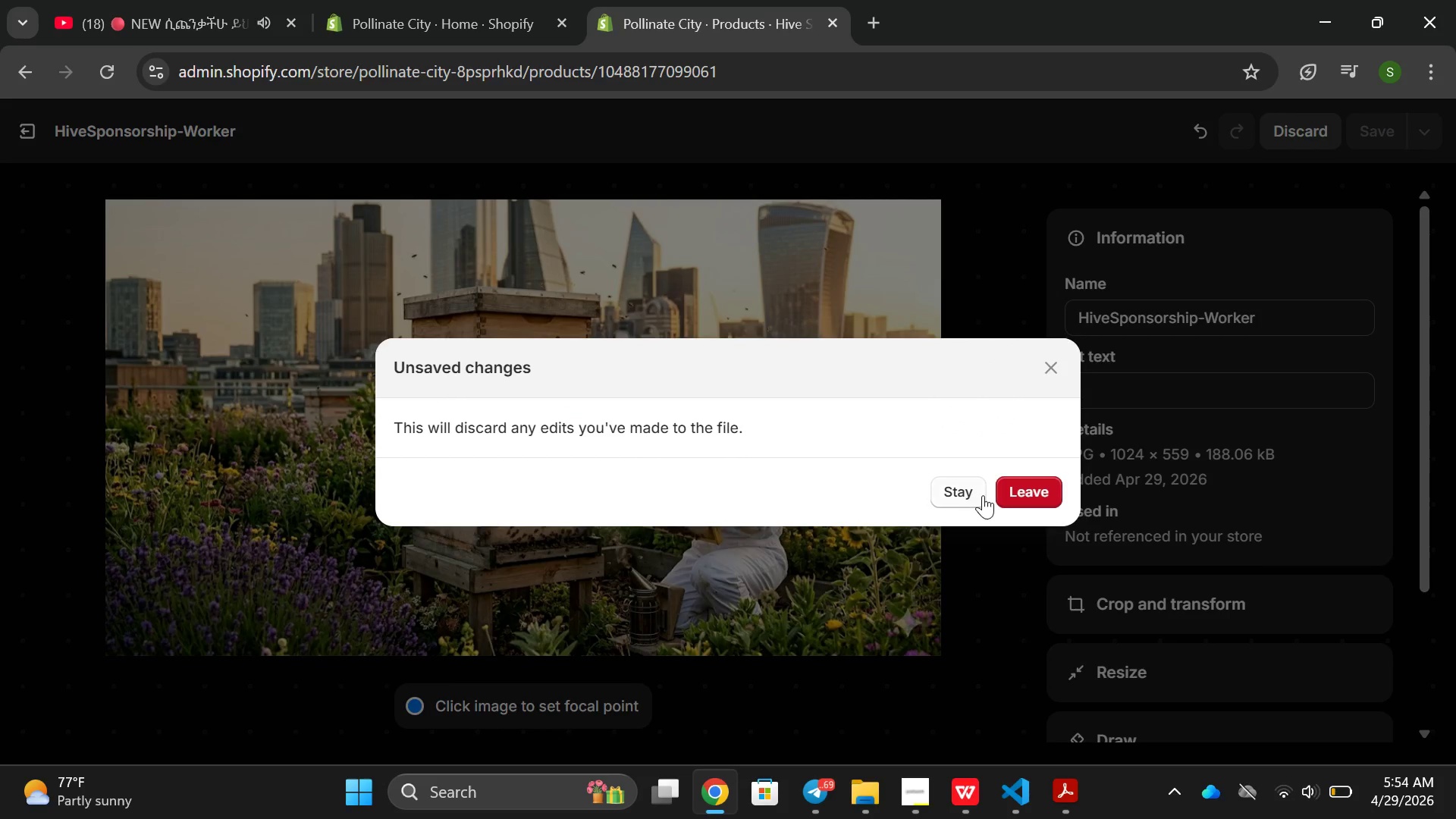 
left_click([1017, 494])
 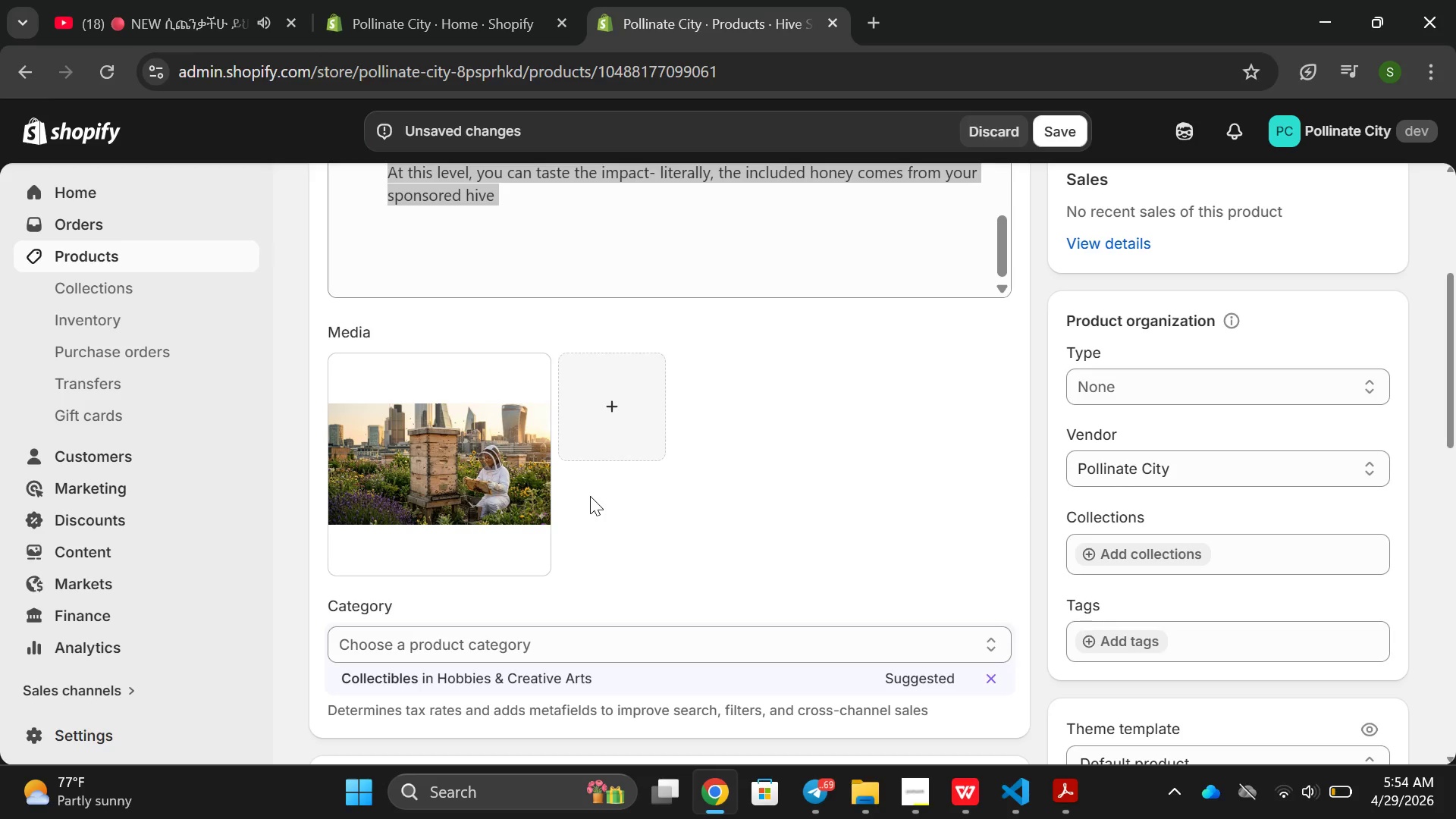 
left_click([403, 476])
 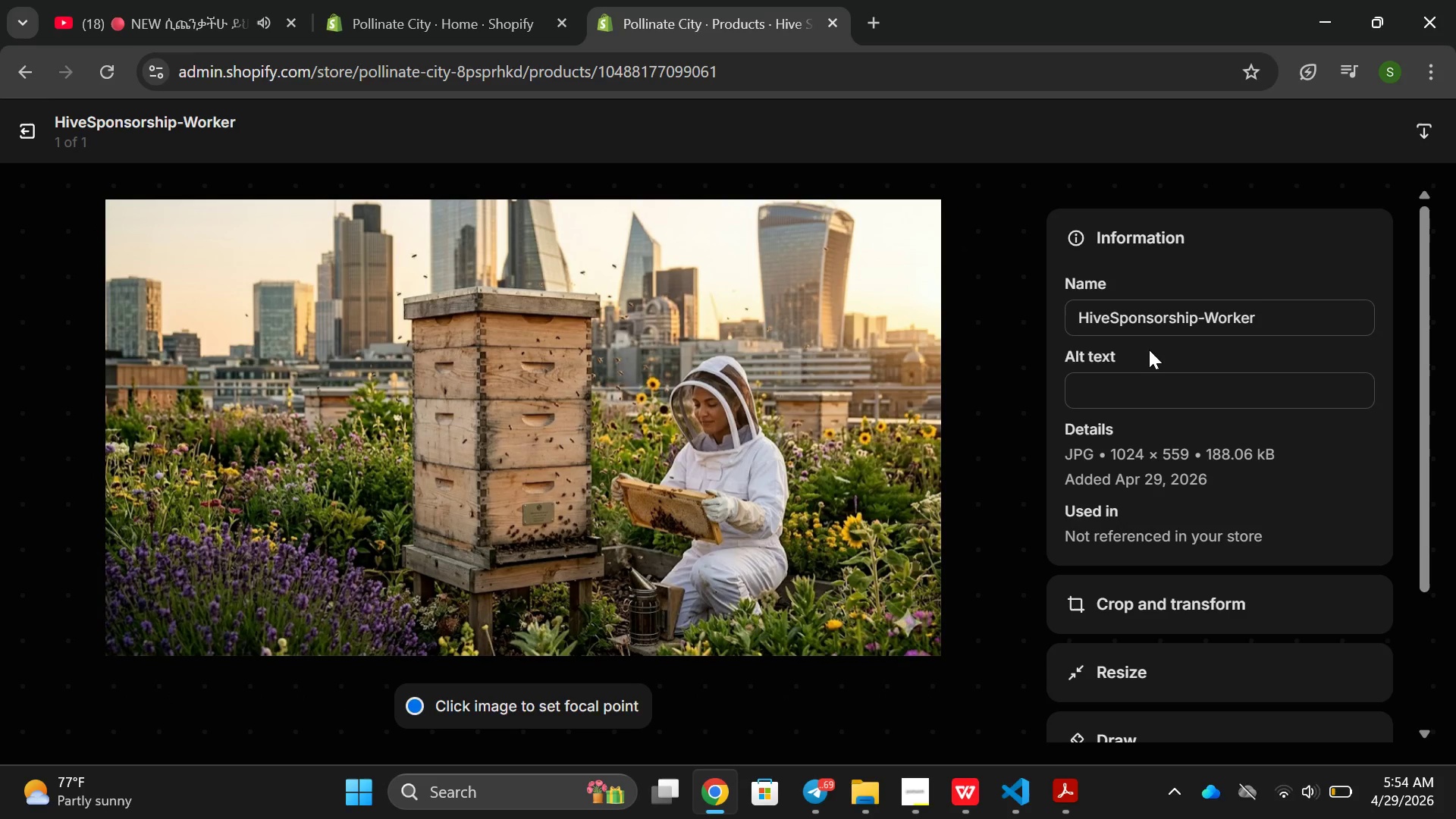 
left_click([1124, 396])
 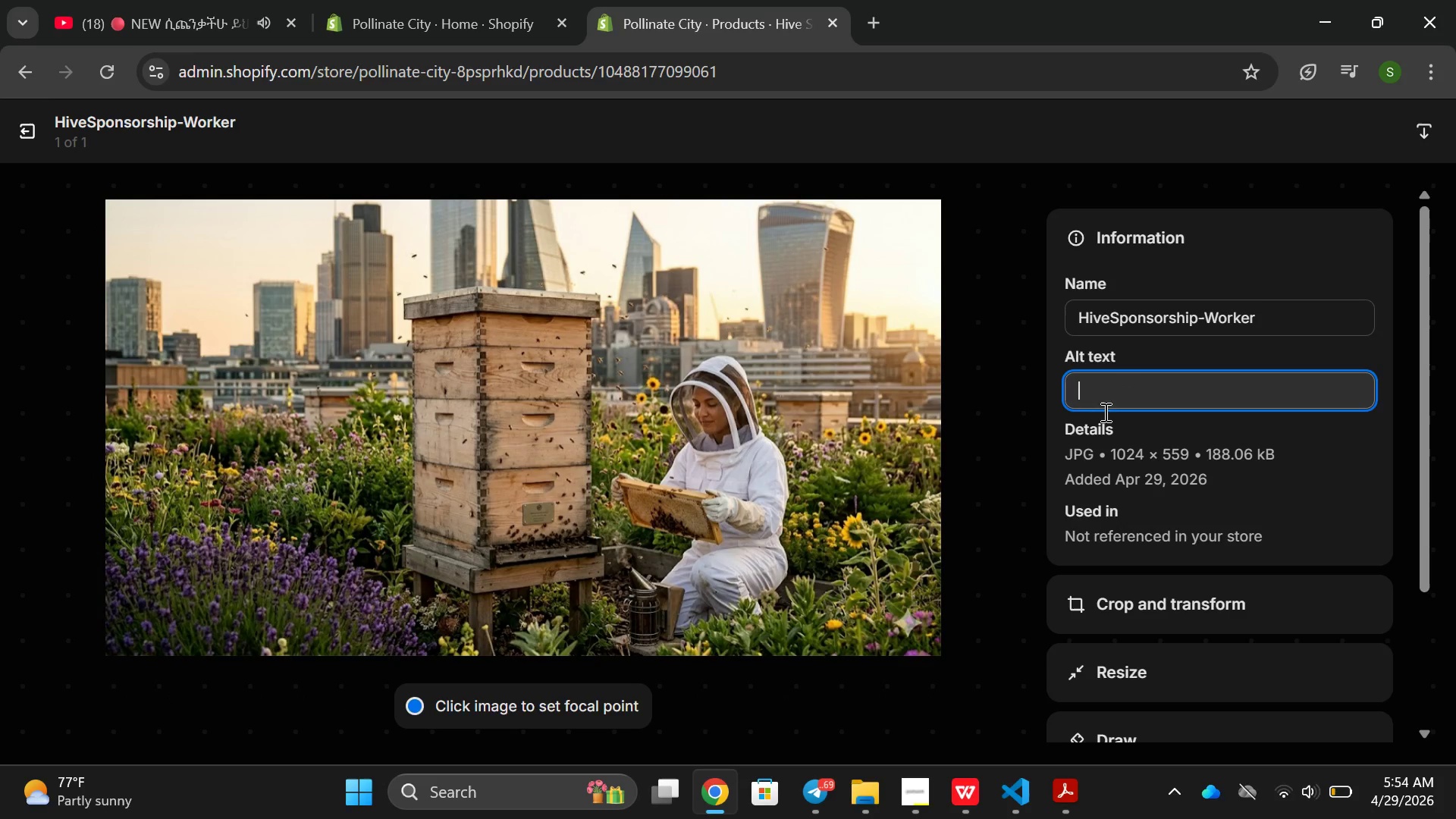 
left_click([1011, 517])
 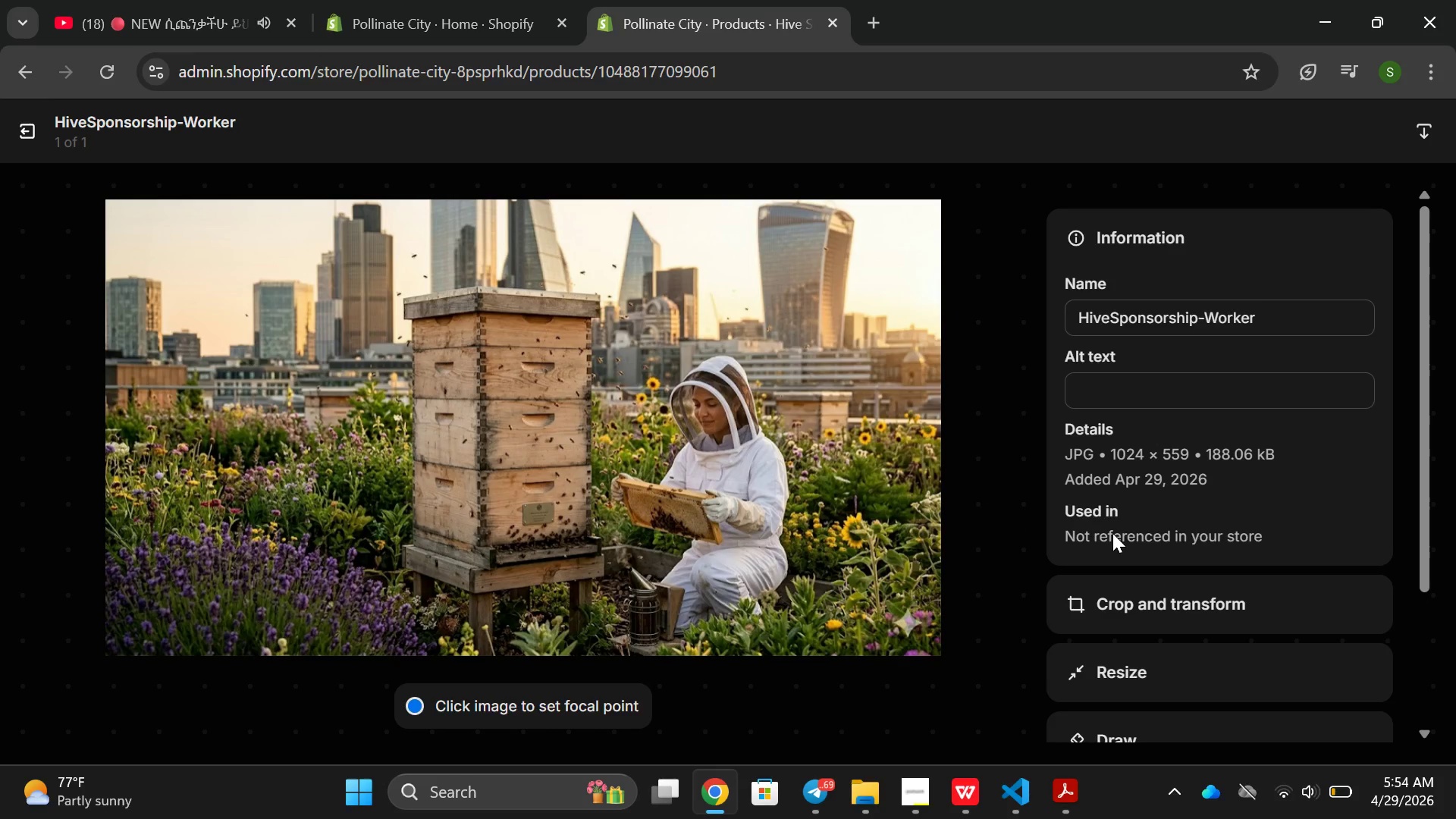 
left_click([1112, 533])
 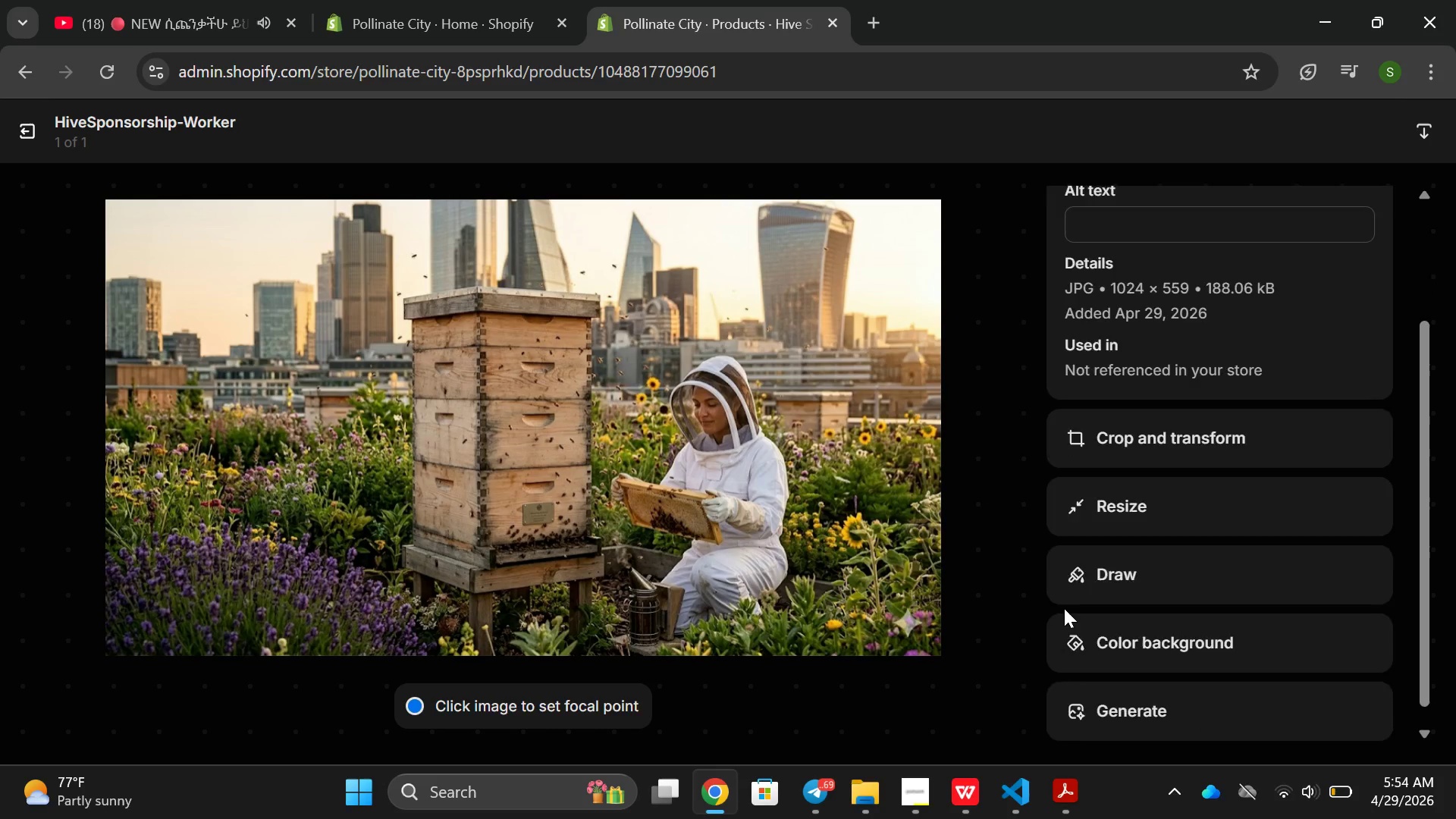 
left_click([1118, 384])
 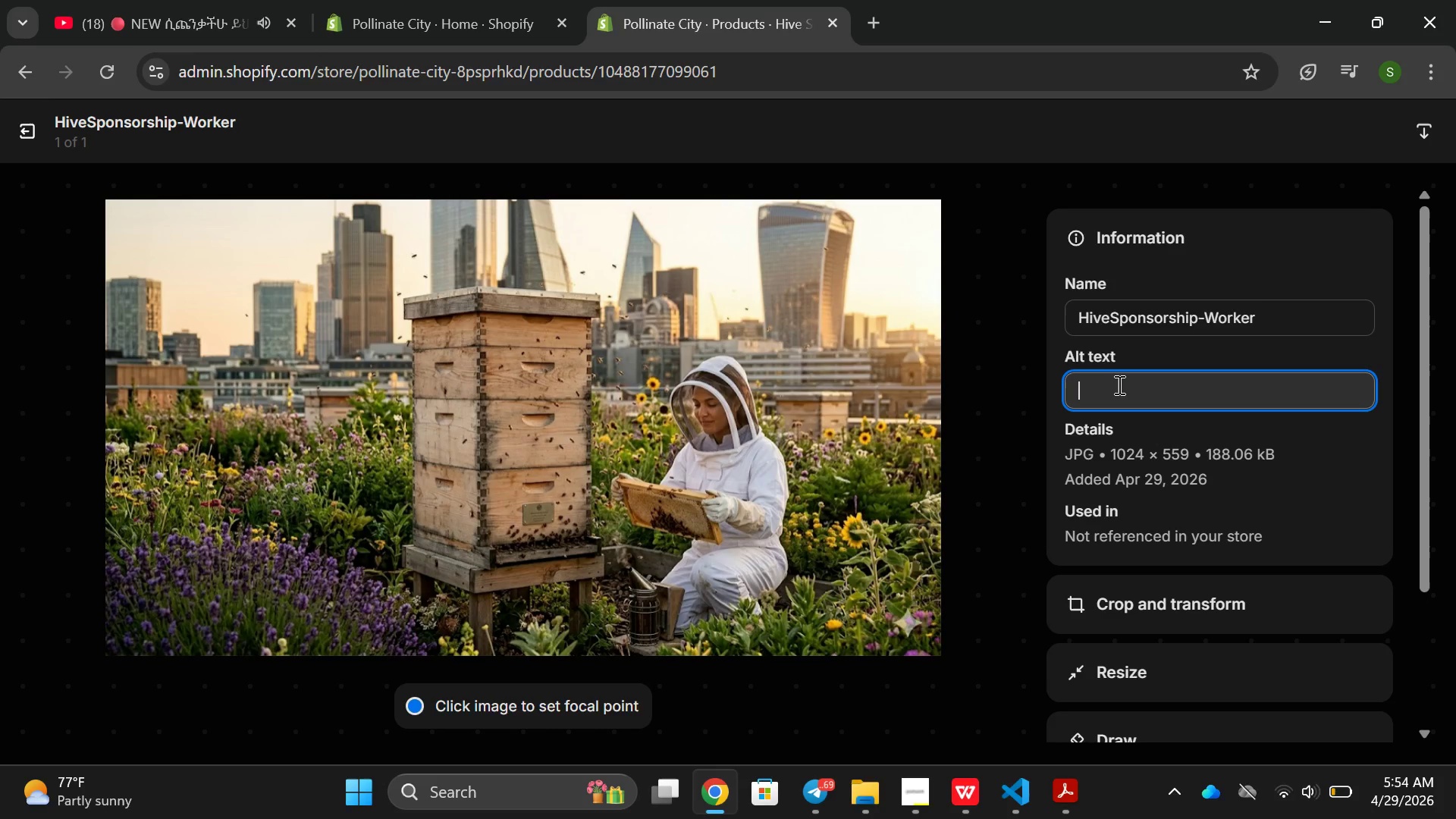 
wait(7.44)
 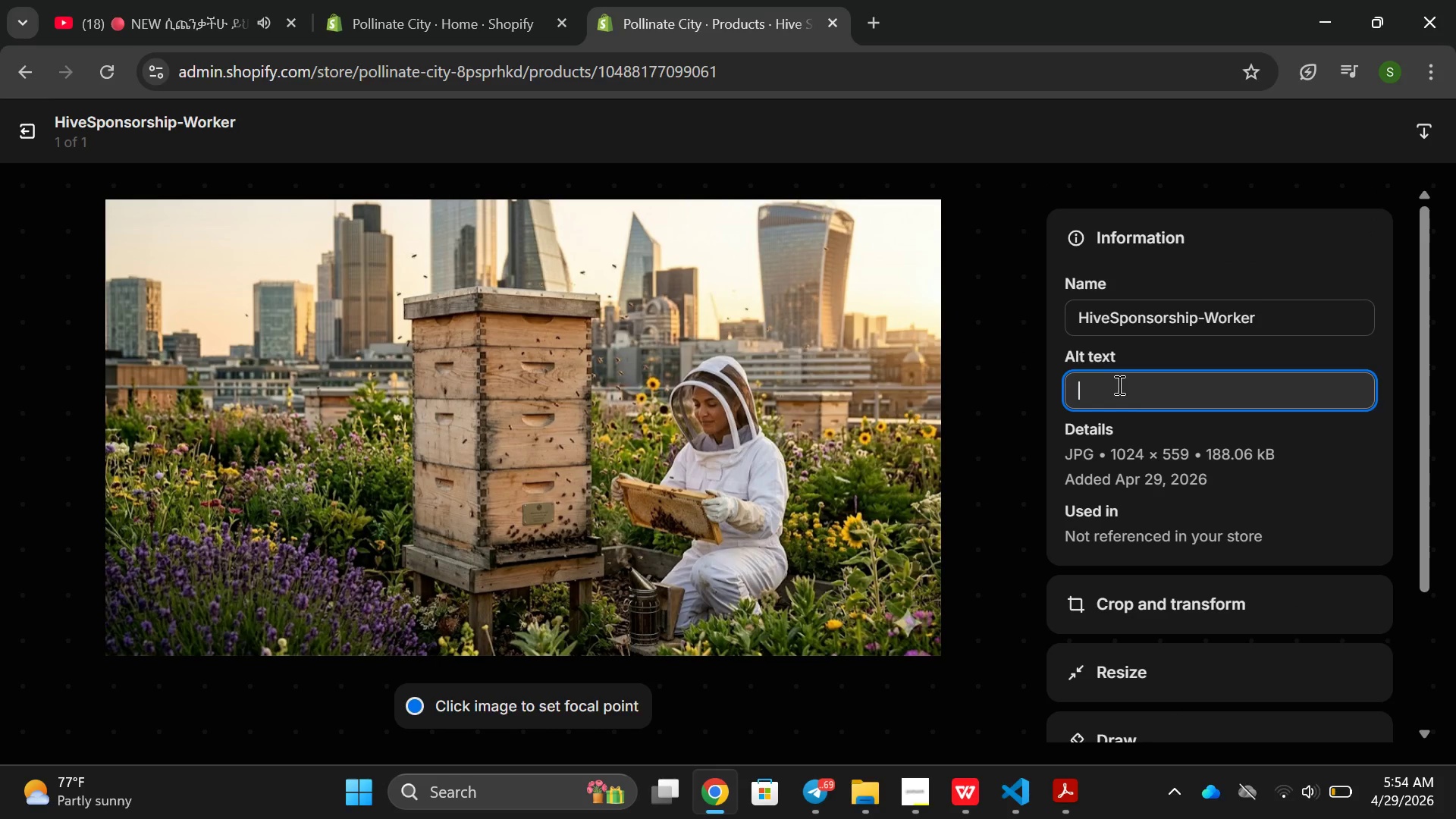 
left_click([849, 795])
 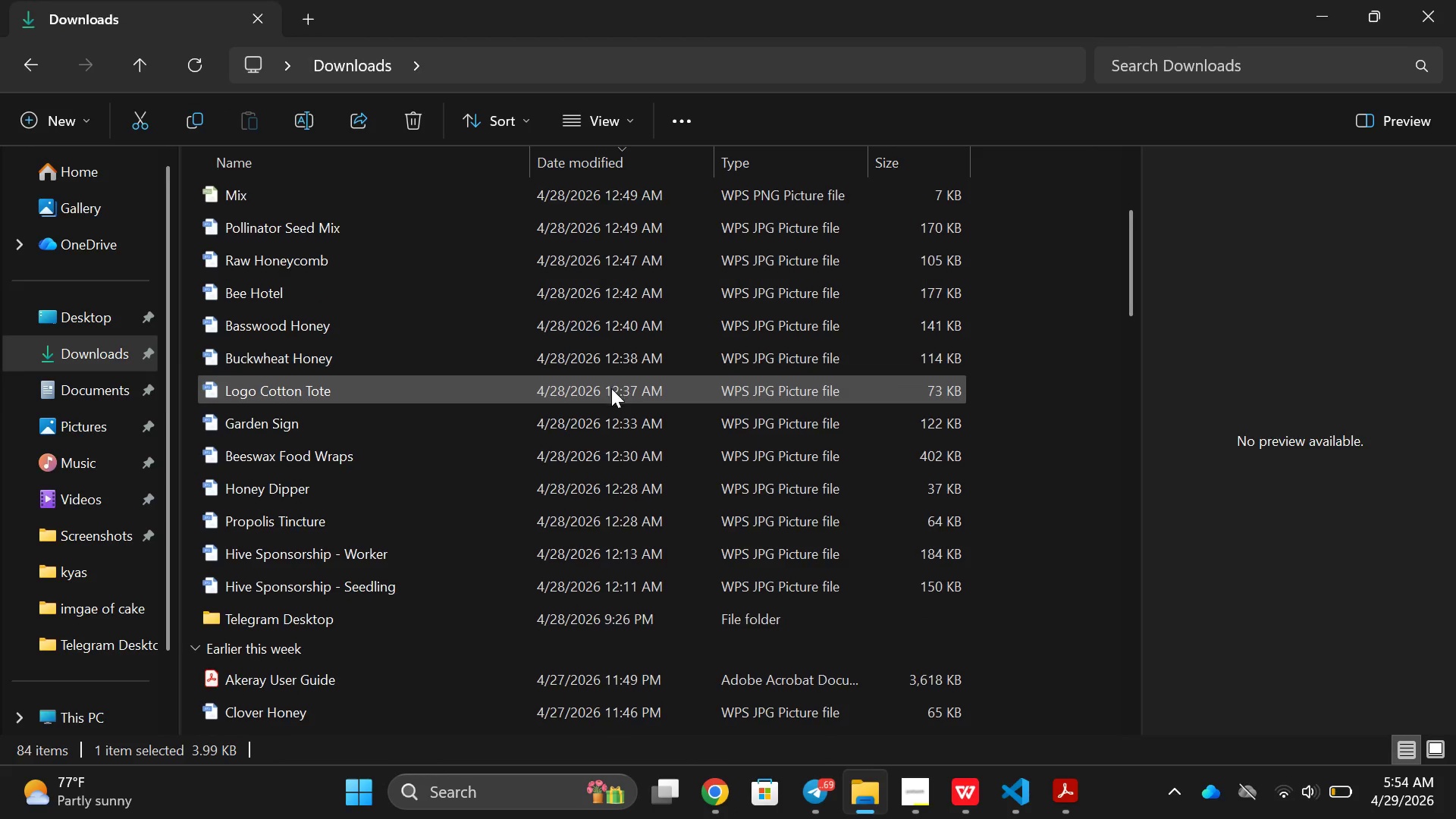 
wait(10.17)
 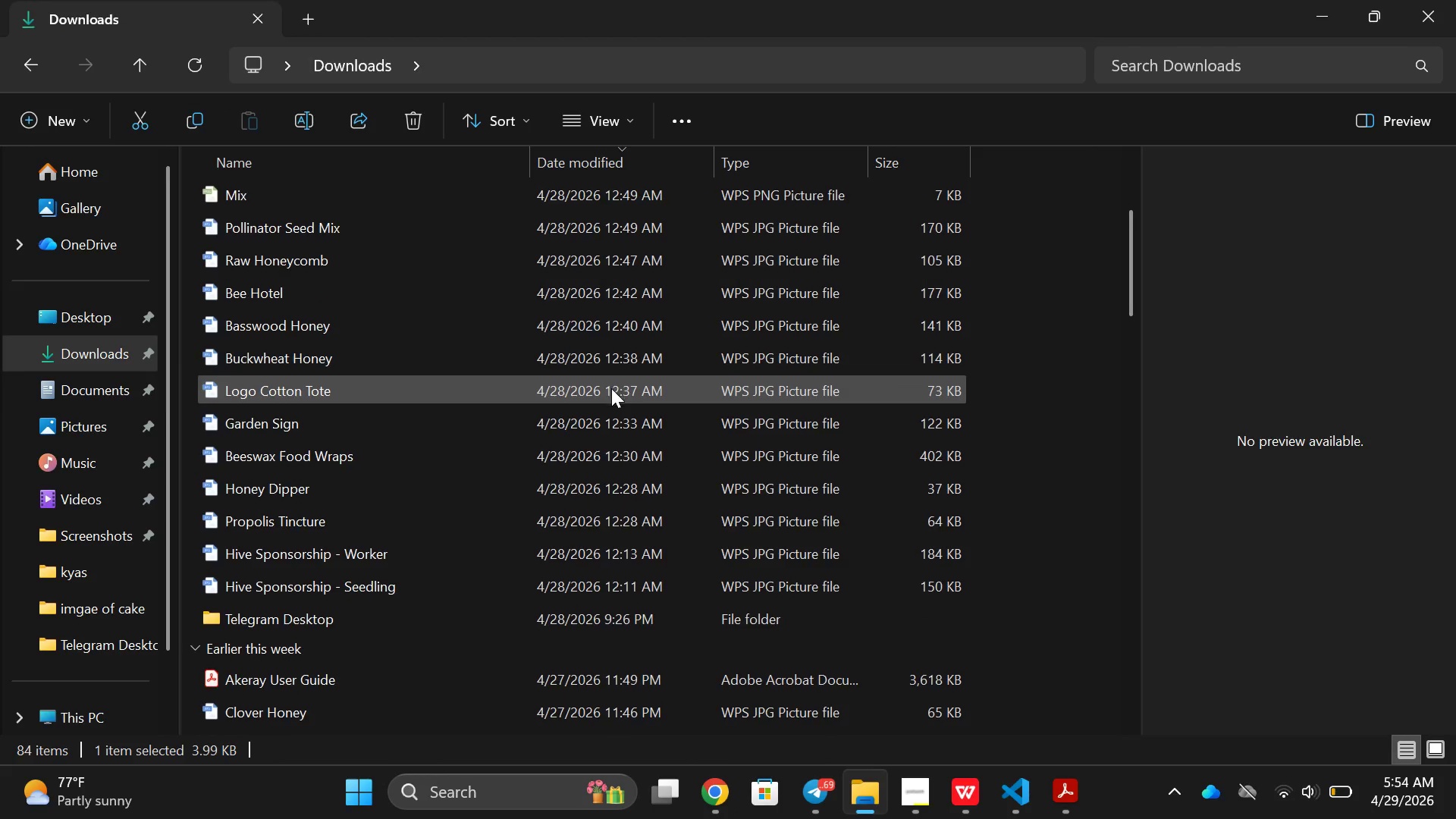 
double_click([445, 504])
 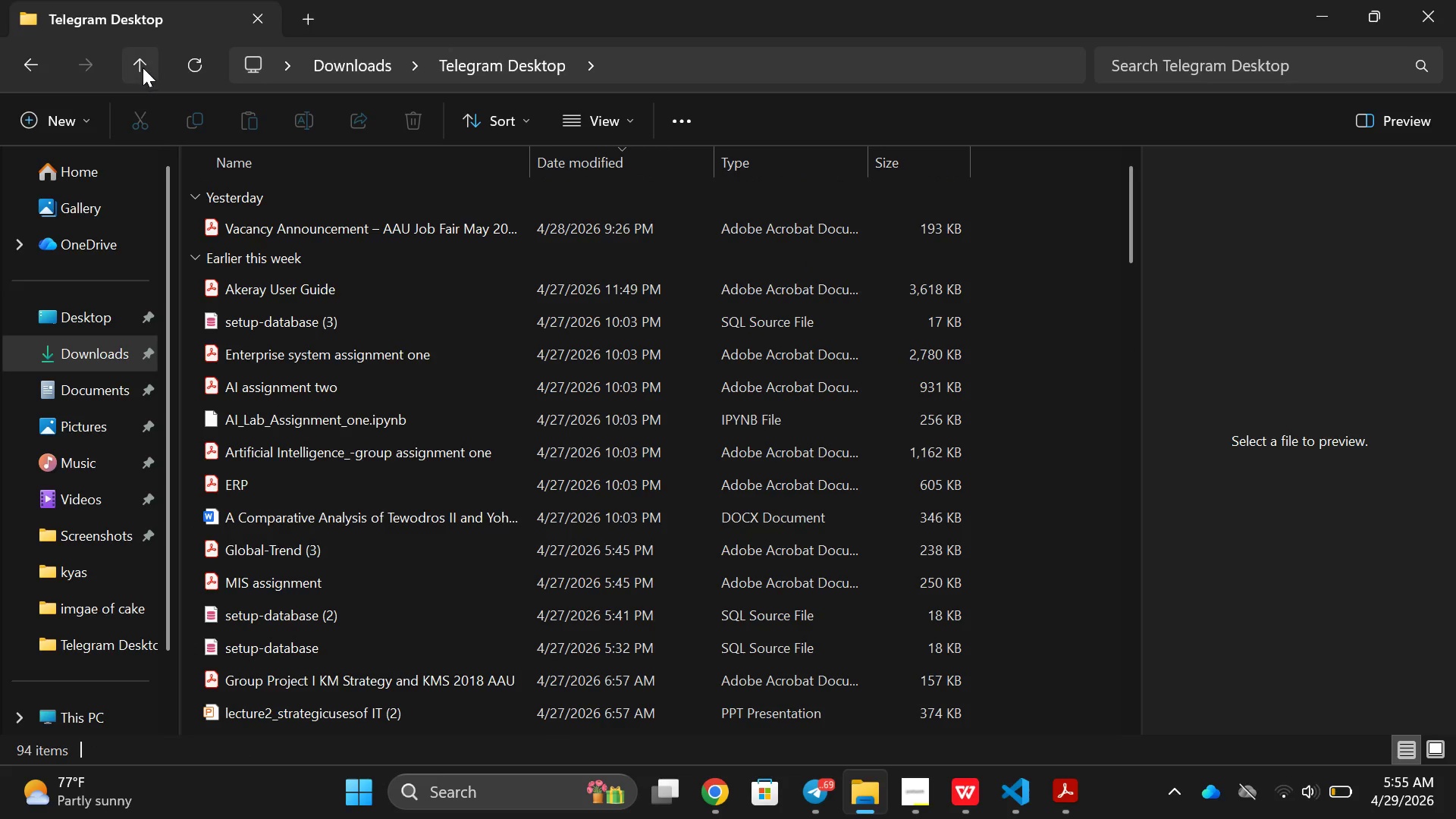 
left_click([14, 67])
 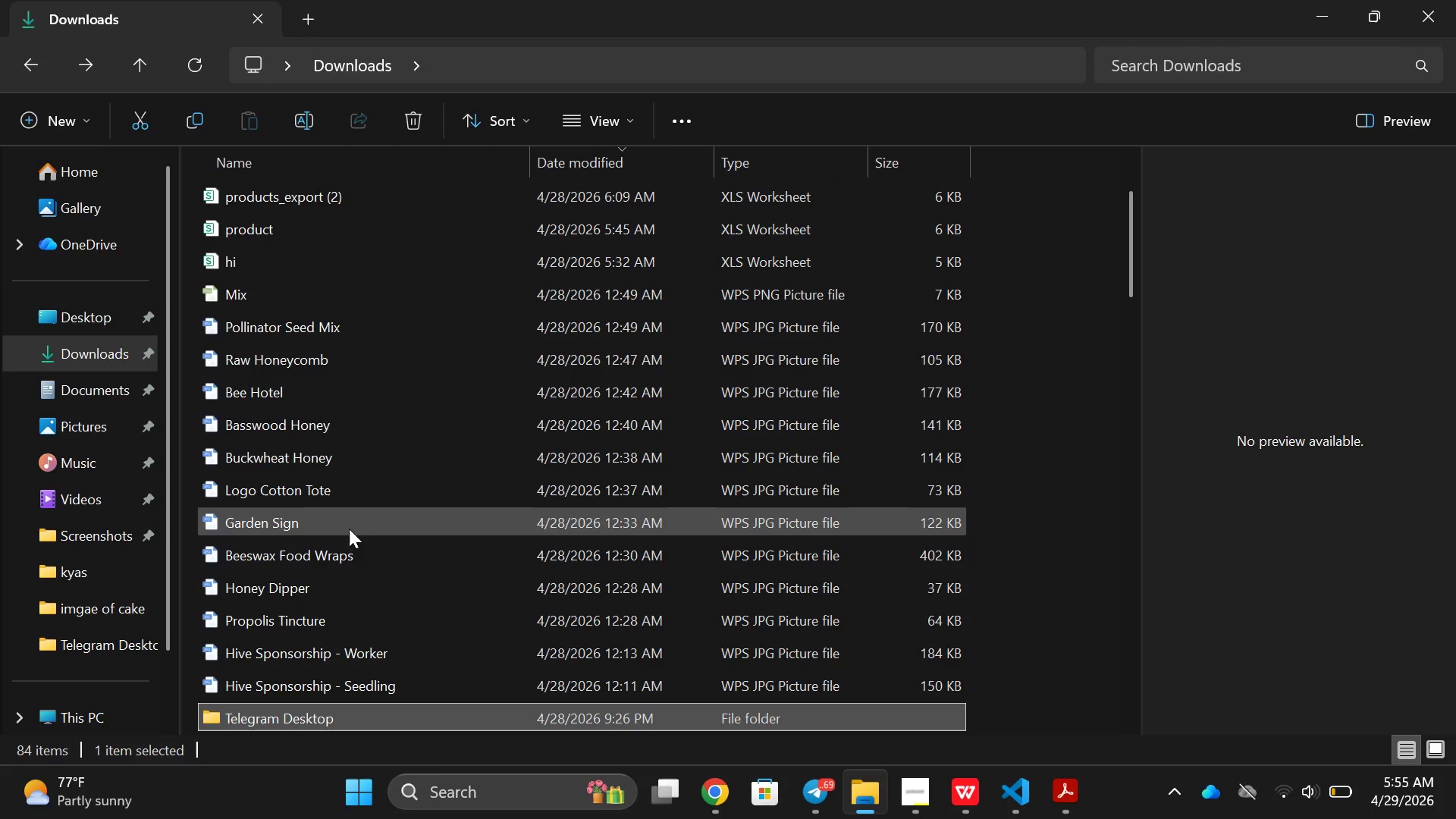 
mouse_move([400, 538])
 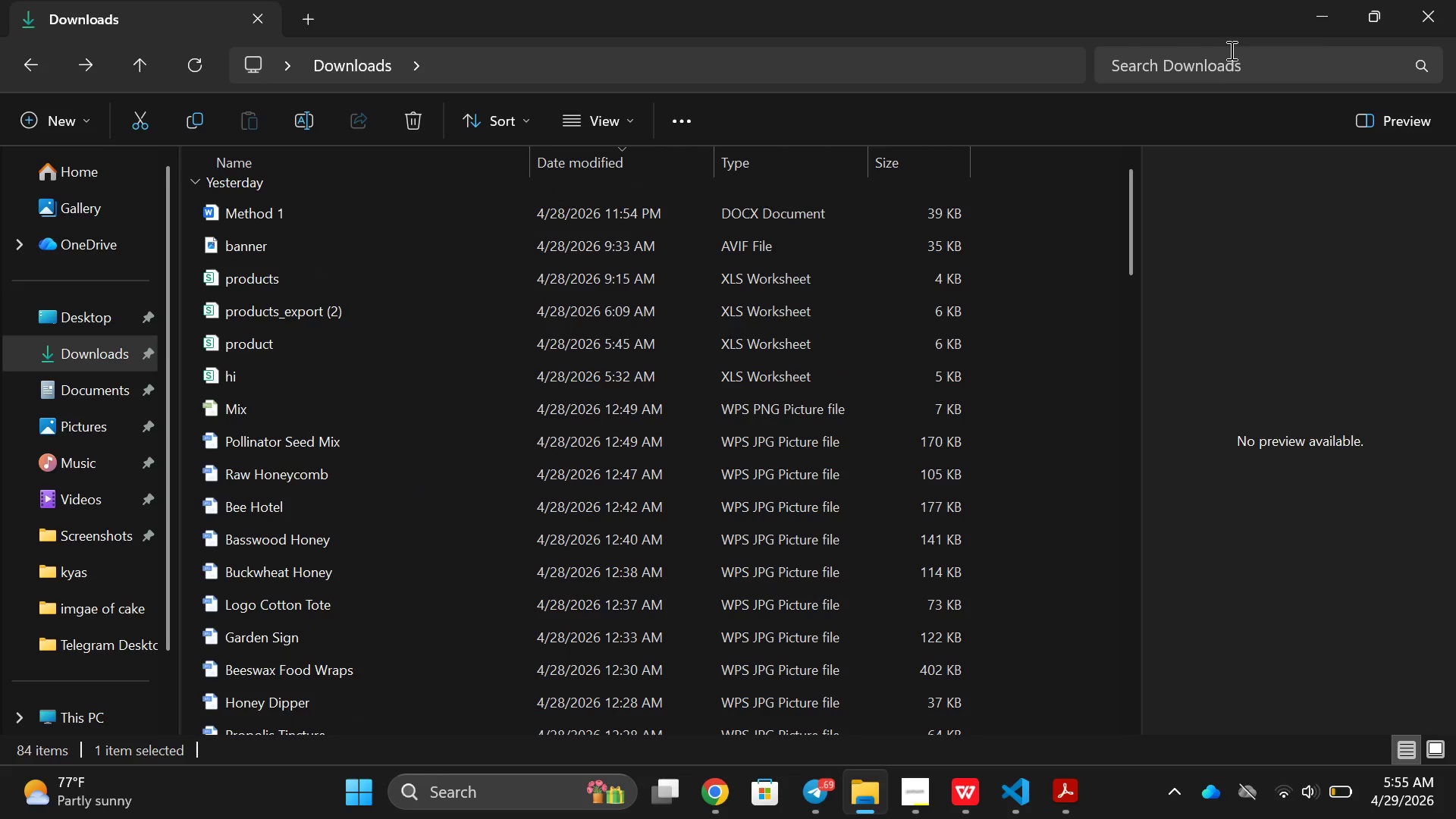 
left_click([1330, 19])
 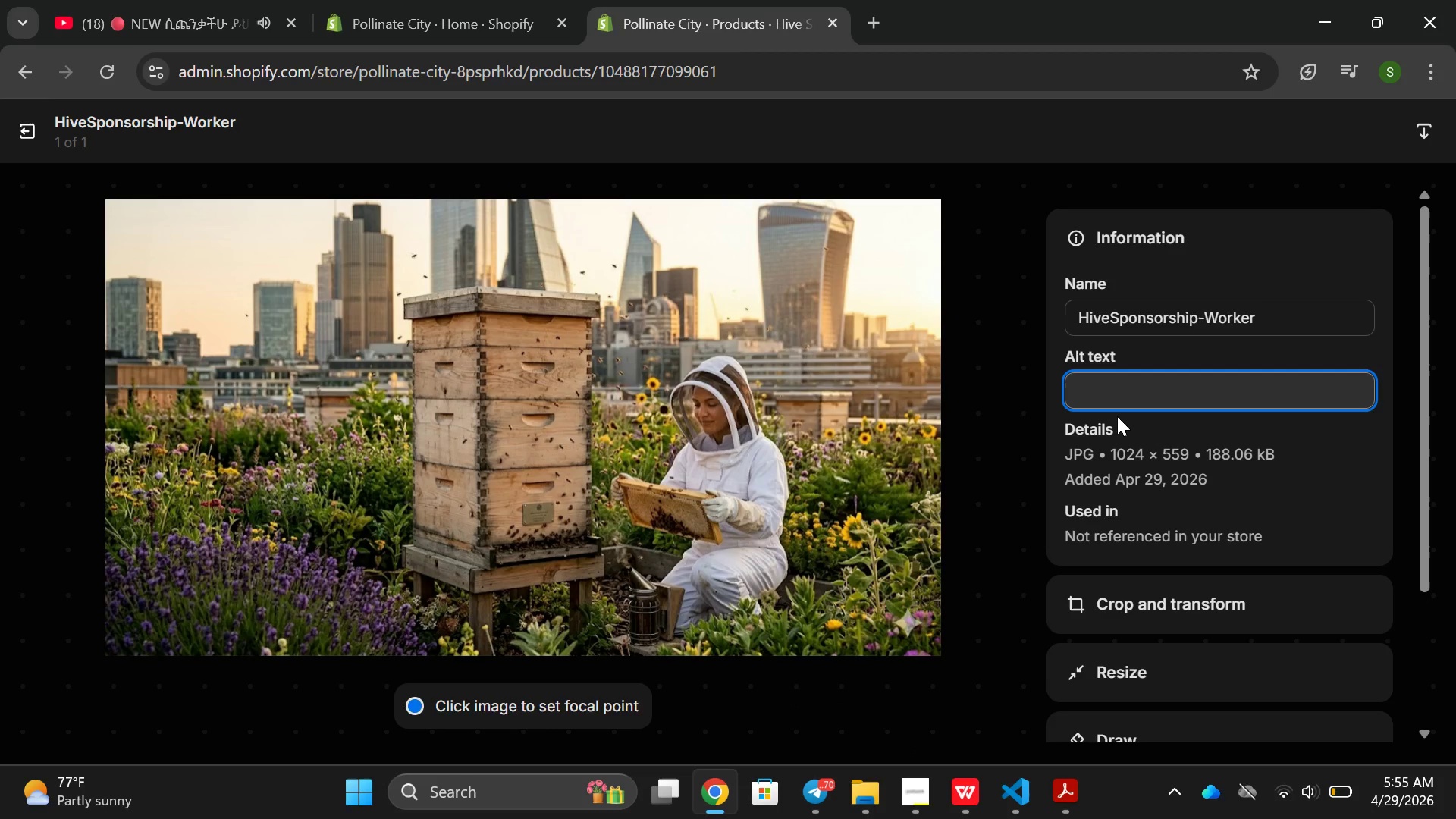 
wait(9.62)
 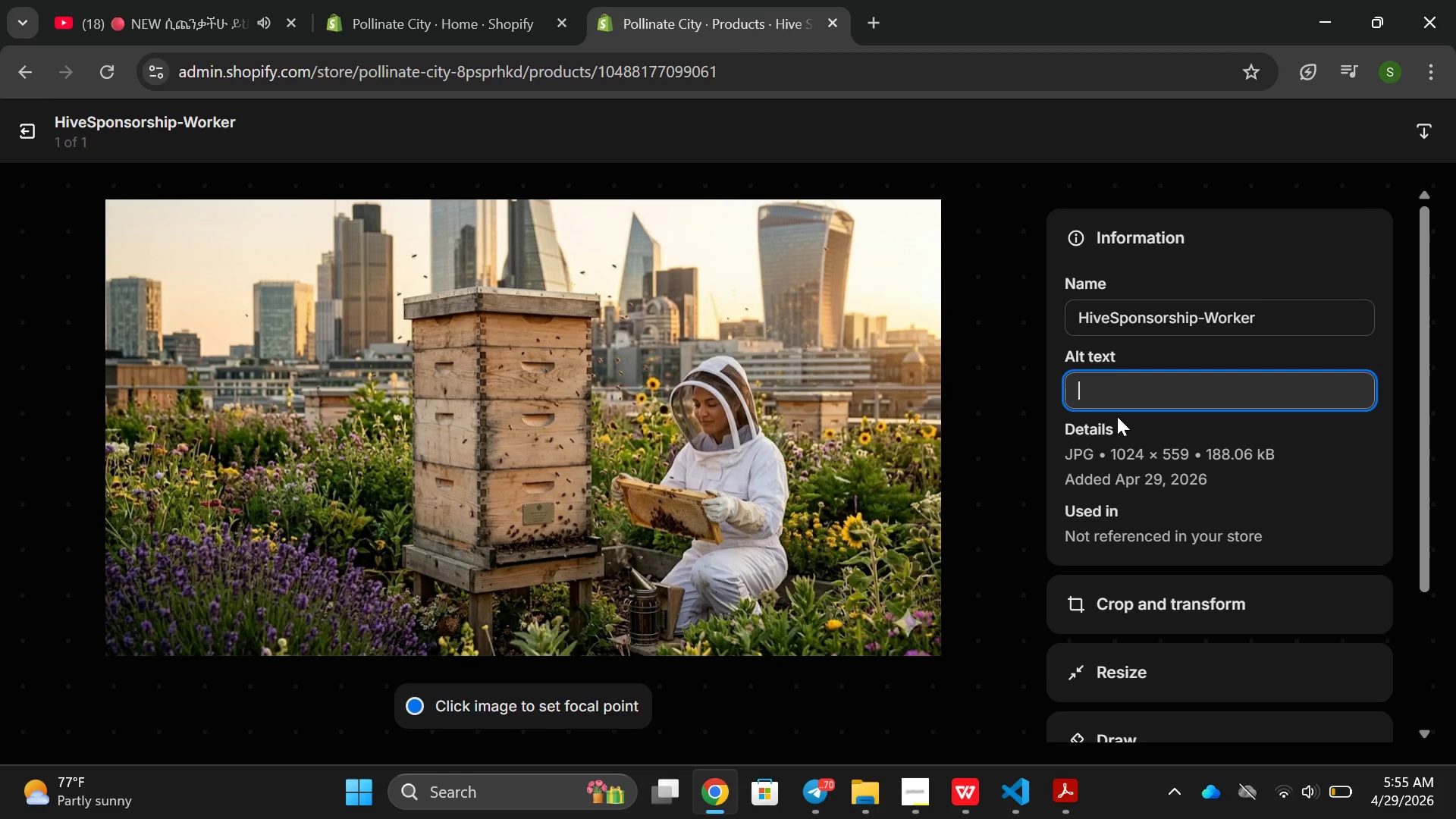 
type(Be )
key(Backspace)
key(Backspace)
type(es ke)
key(Backspace)
key(Backspace)
key(Backspace)
 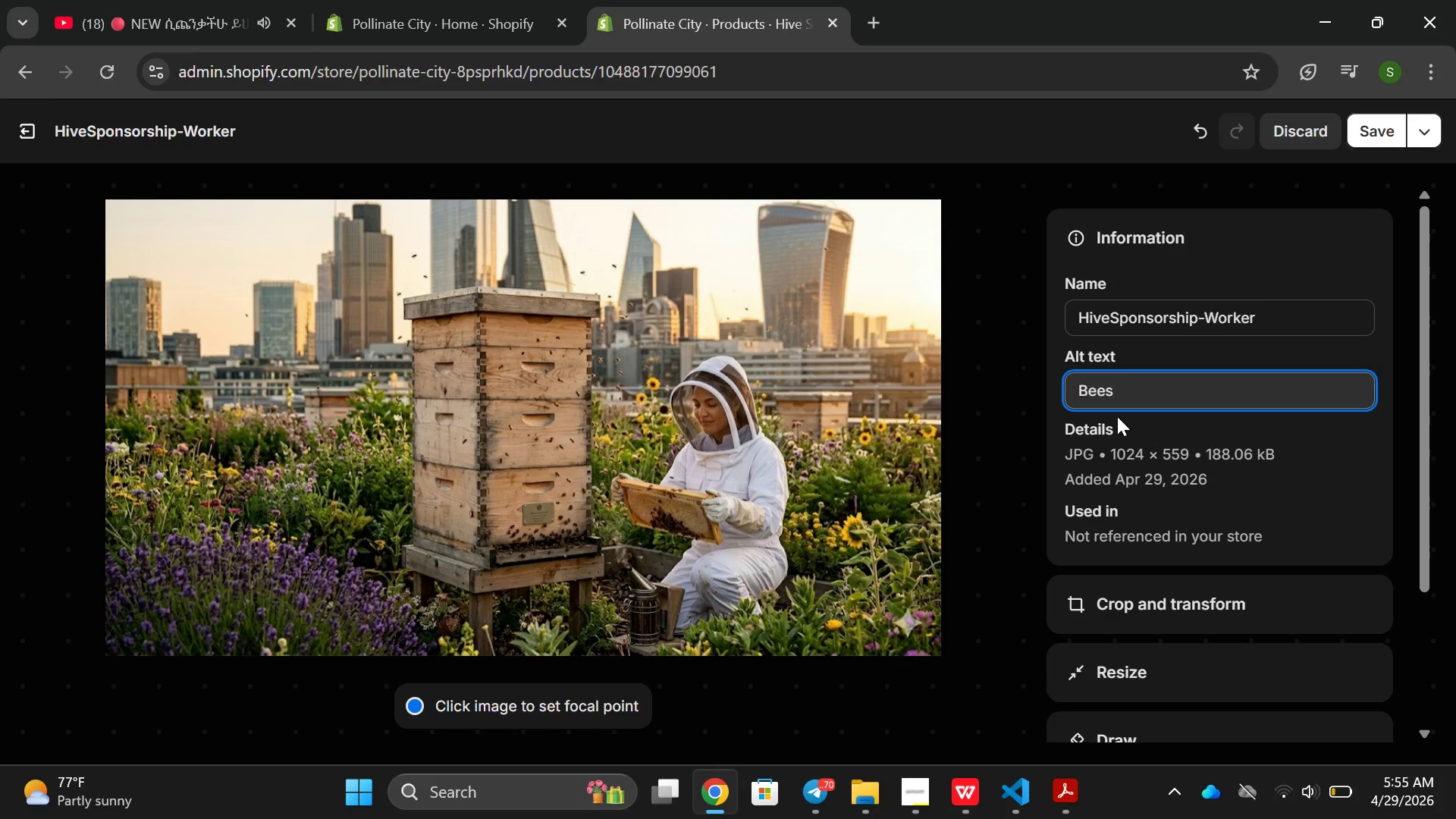 
type(flowing arounf u)
key(Backspace)
key(Backspace)
key(Backspace)
type(d urnna)
key(Backspace)
key(Backspace)
key(Backspace)
type(ban )
 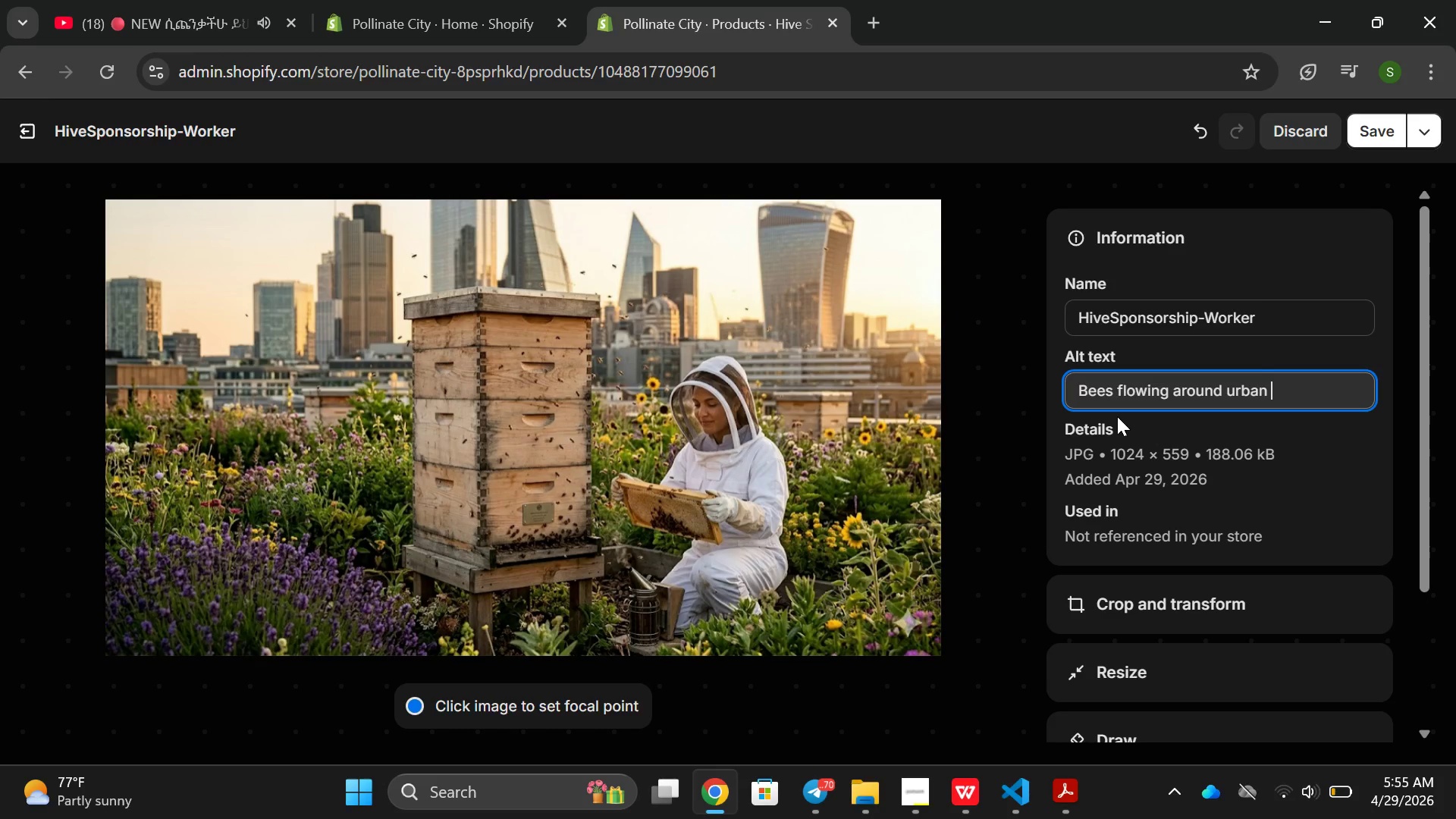 
wait(8.44)
 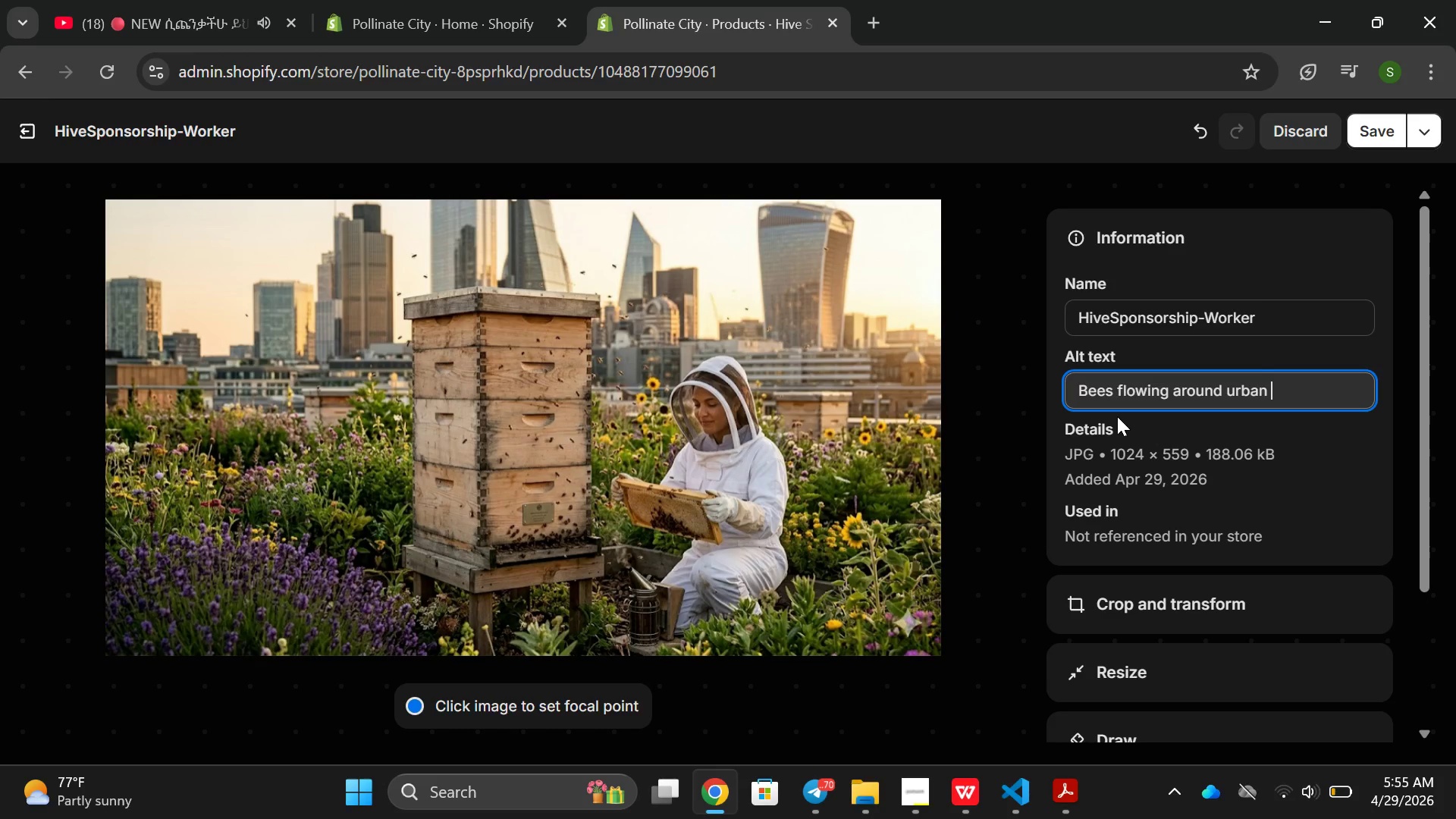 
key(Backspace)
 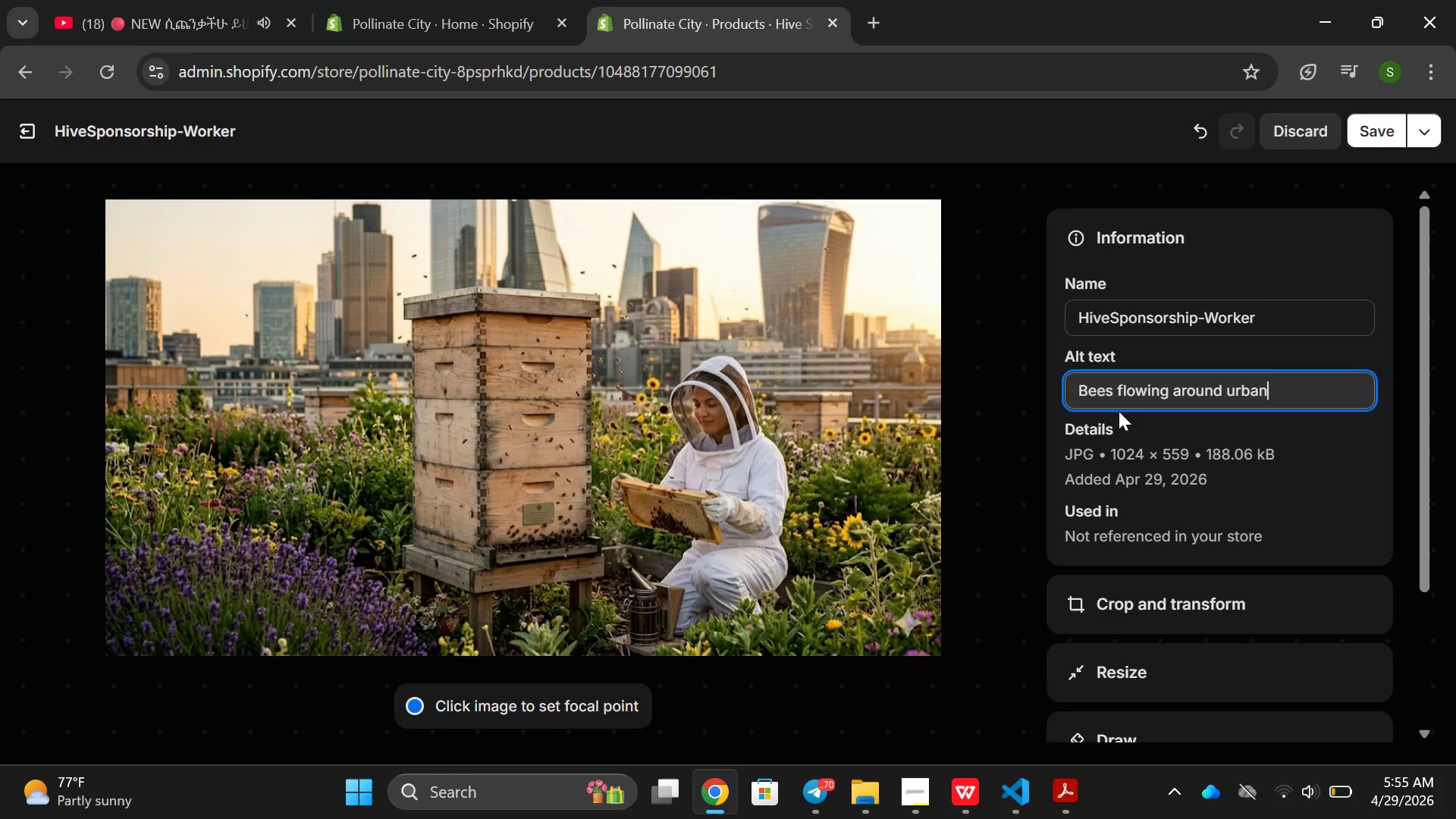 
key(Backspace)
 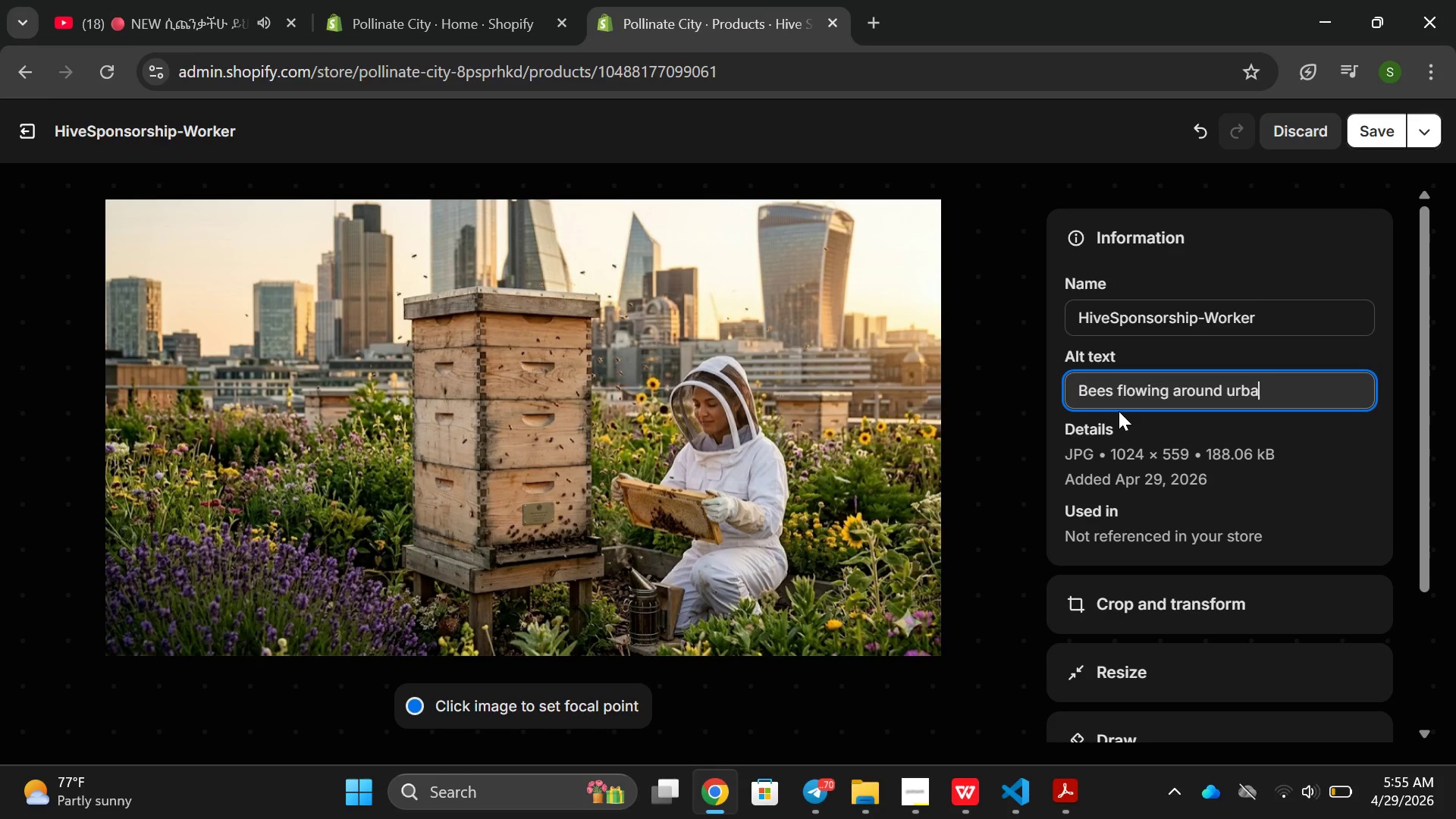 
key(Backspace)
 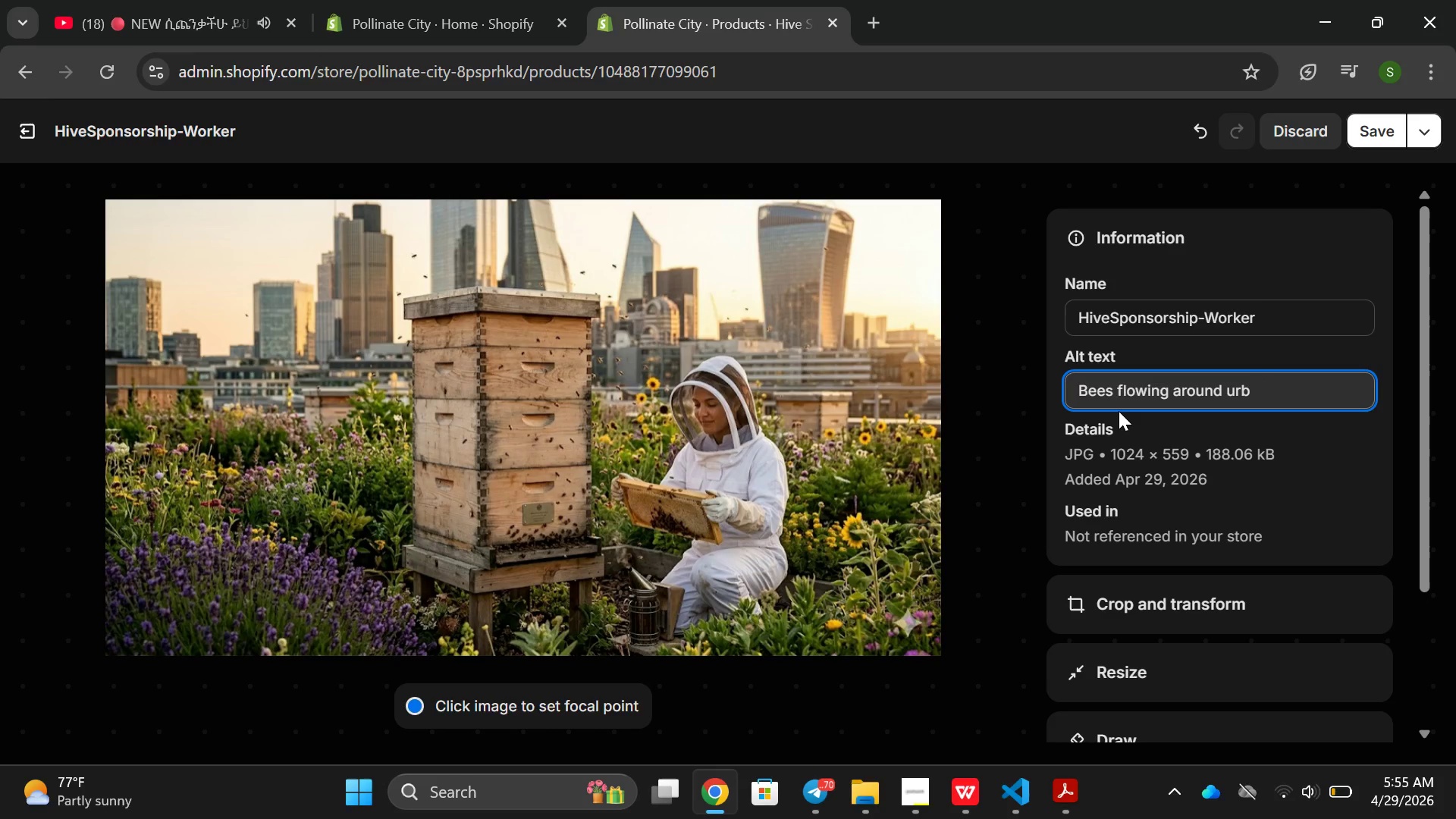 
key(Backspace)
 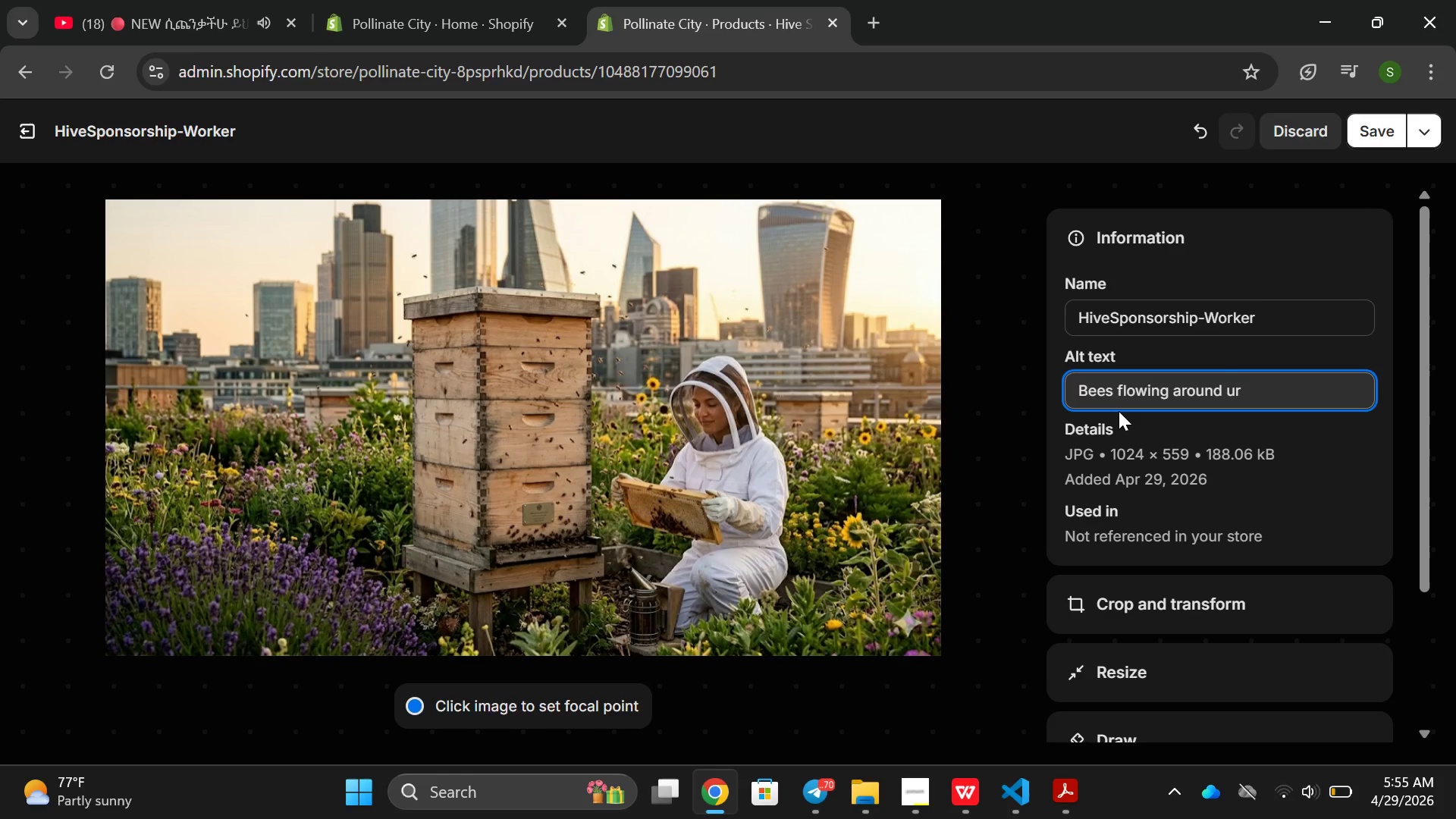 
key(Backspace)
 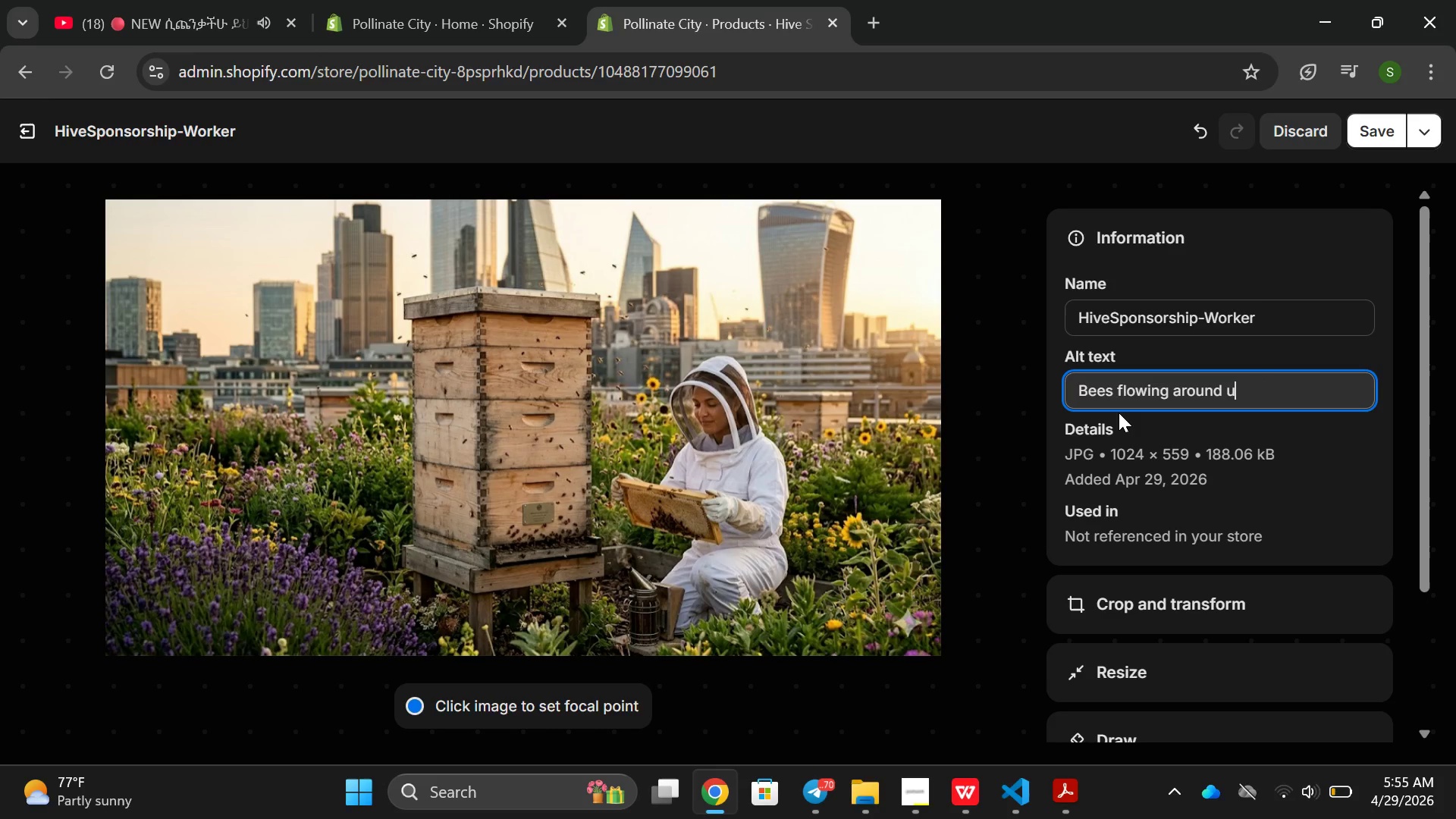 
key(Backspace)
 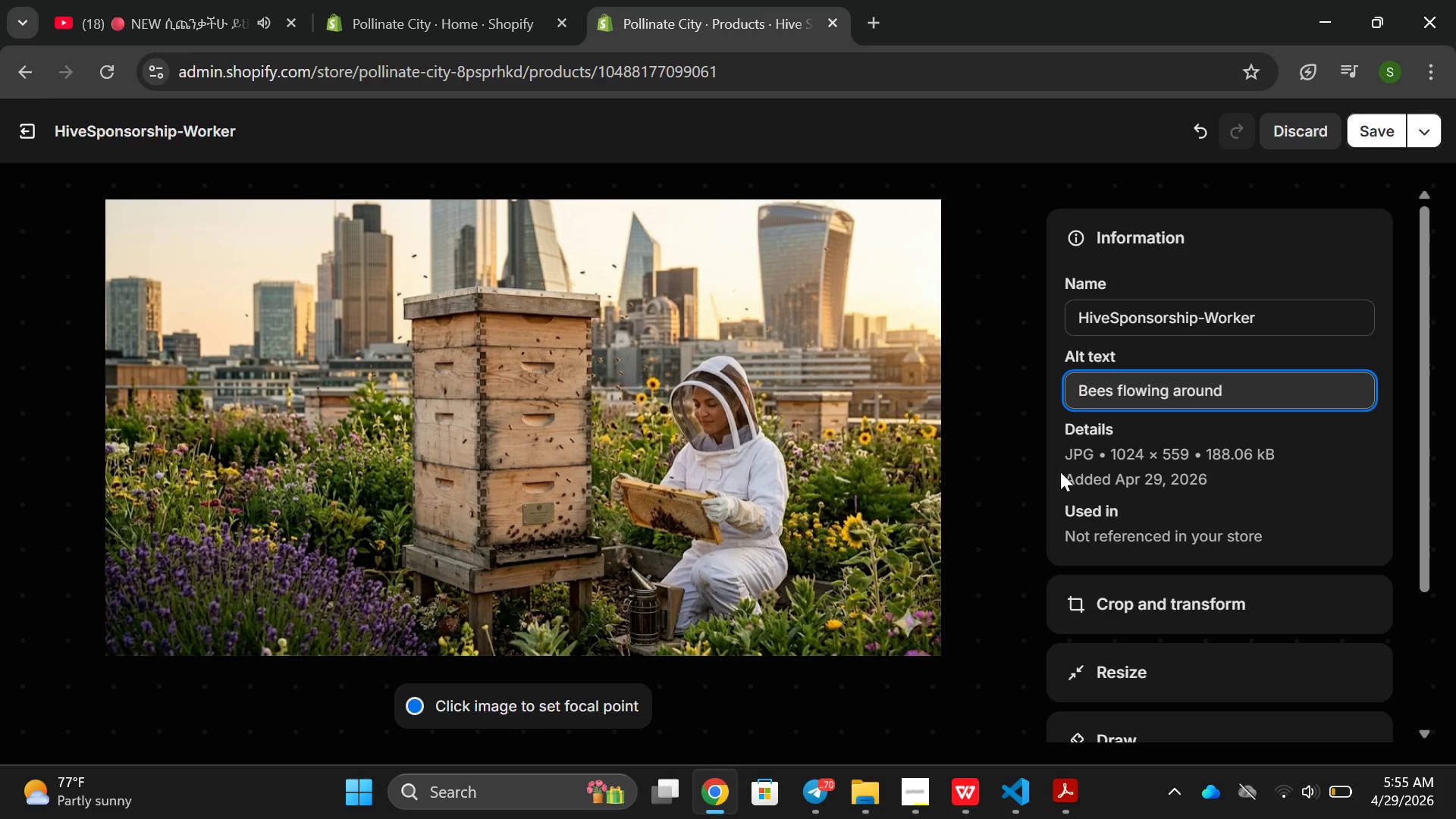 
type(hive with worker da)
key(Backspace)
key(Backspace)
type(sace the)
key(Backspace)
key(Backspace)
key(Backspace)
key(Backspace)
key(Backspace)
key(Backspace)
type(ve the e)
key(Backspace)
type(bees)
 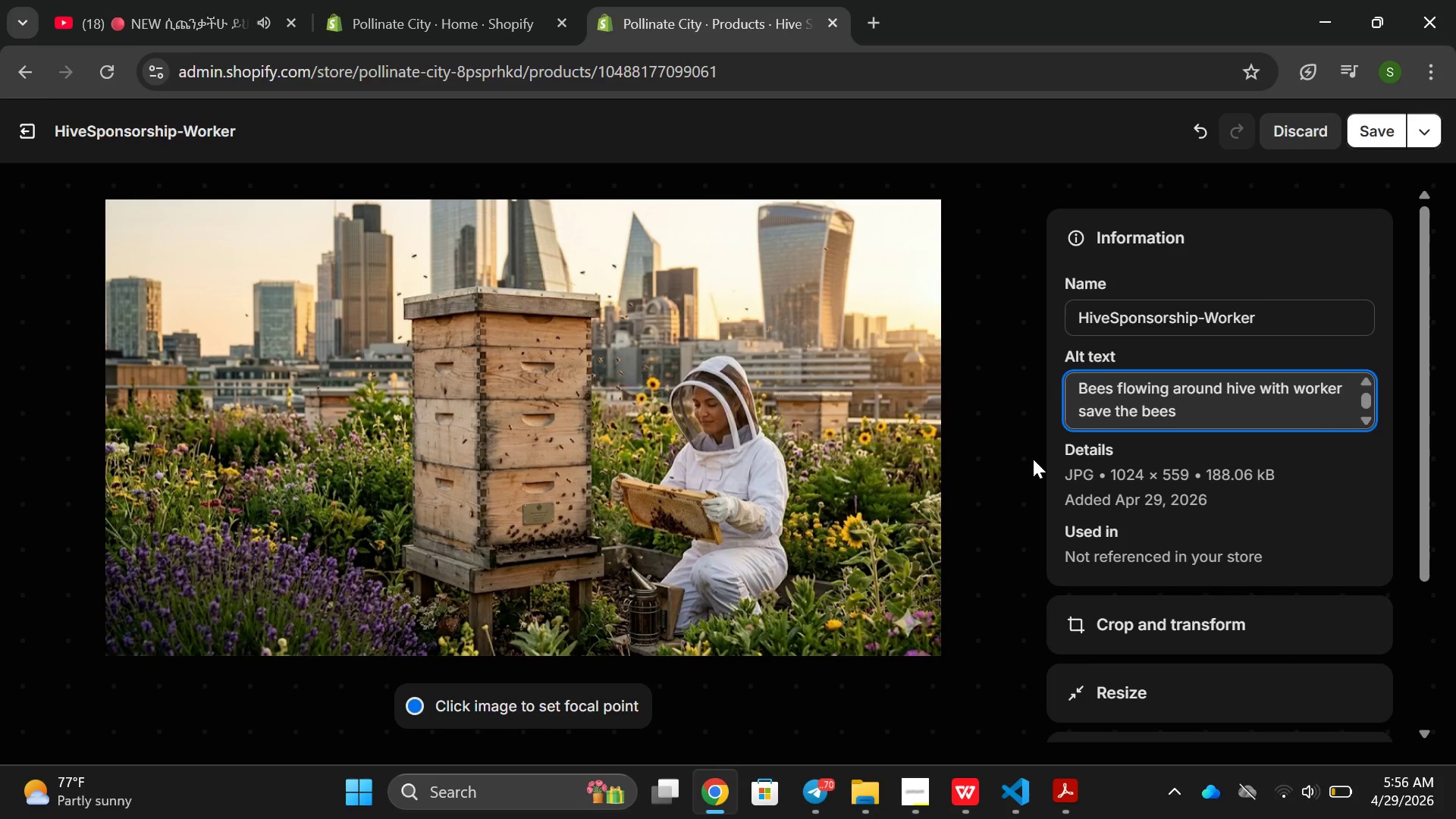 
key(Enter)
 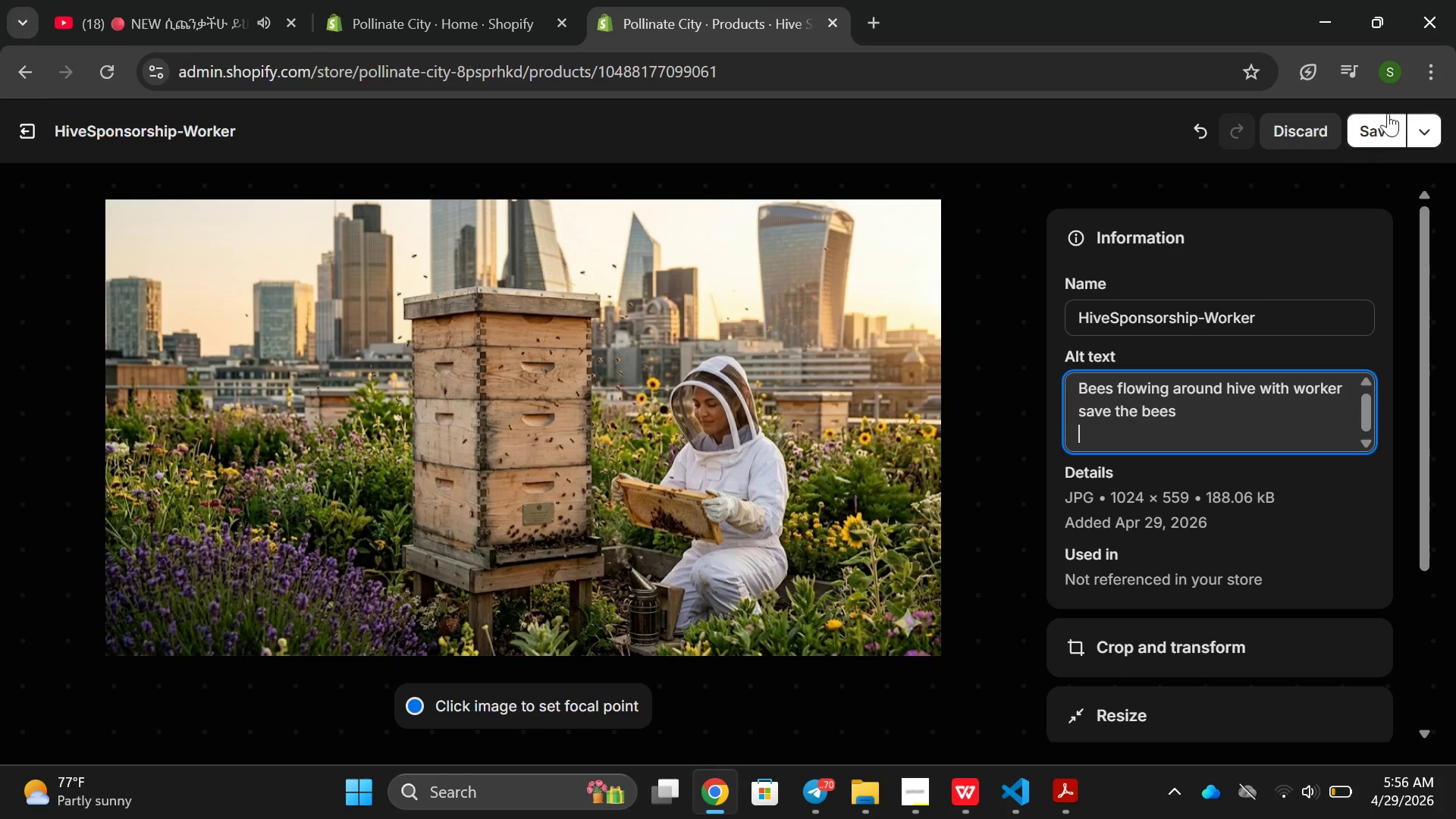 
left_click([1365, 135])
 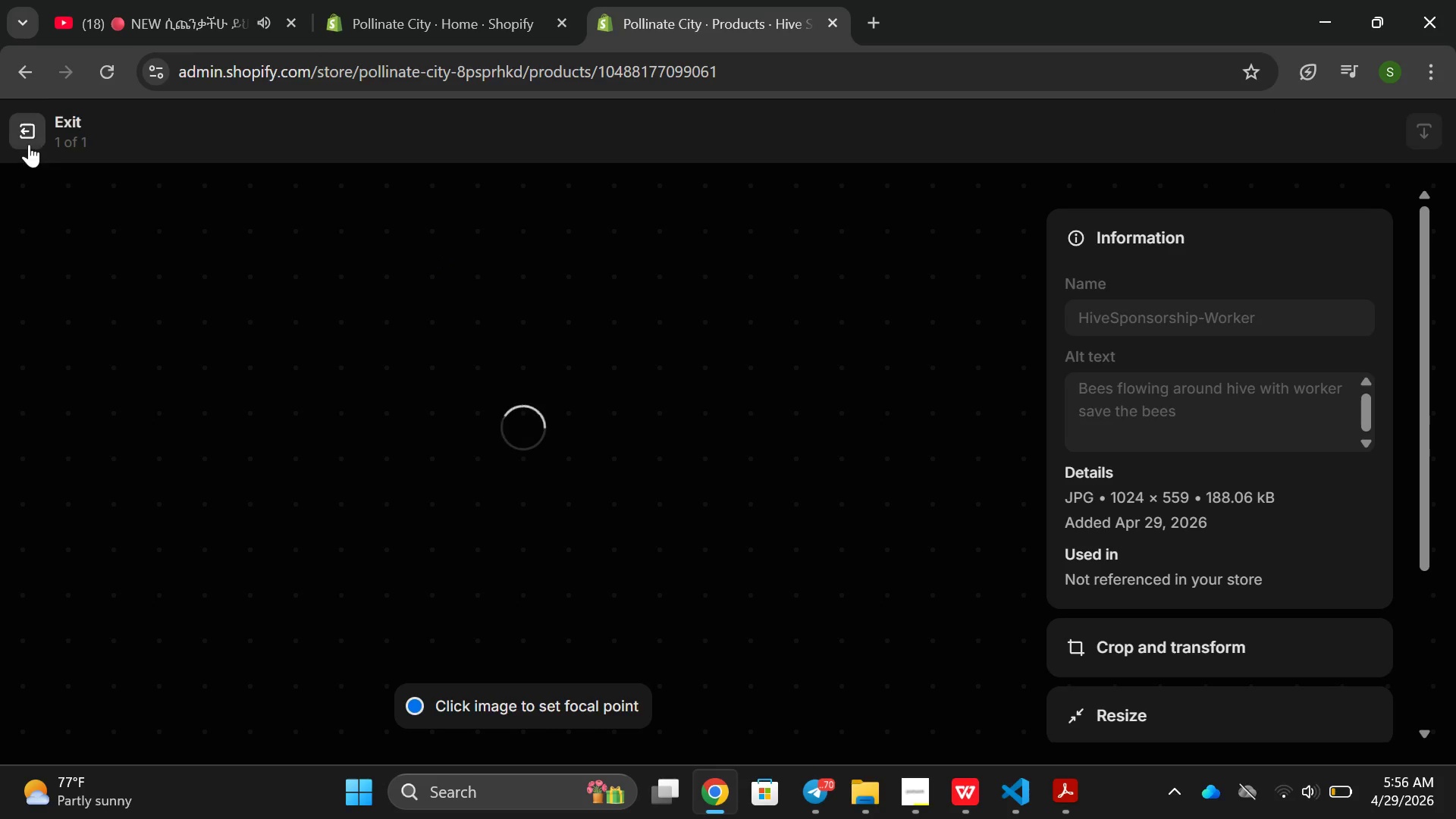 
left_click([29, 144])
 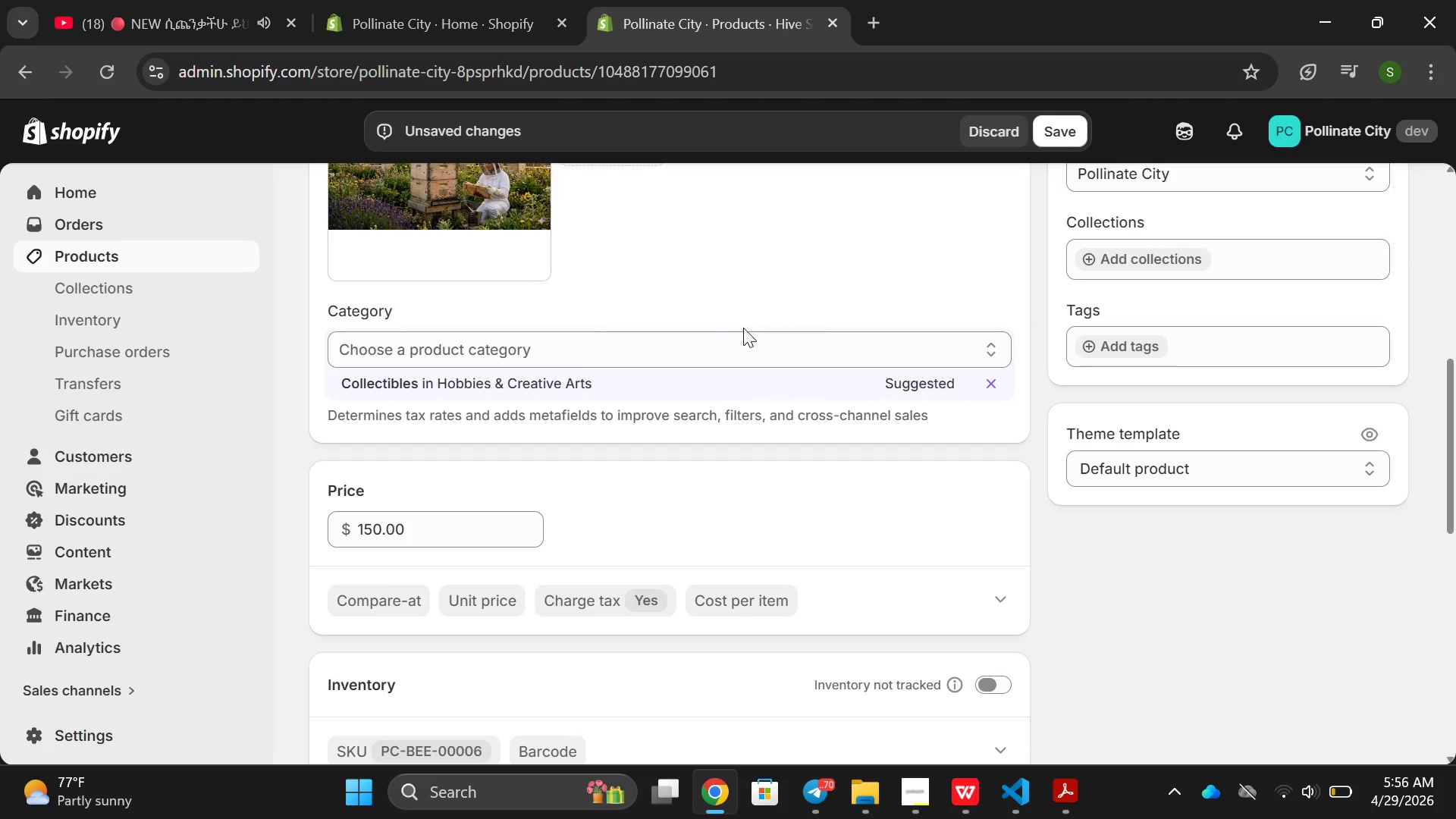 
left_click([924, 378])
 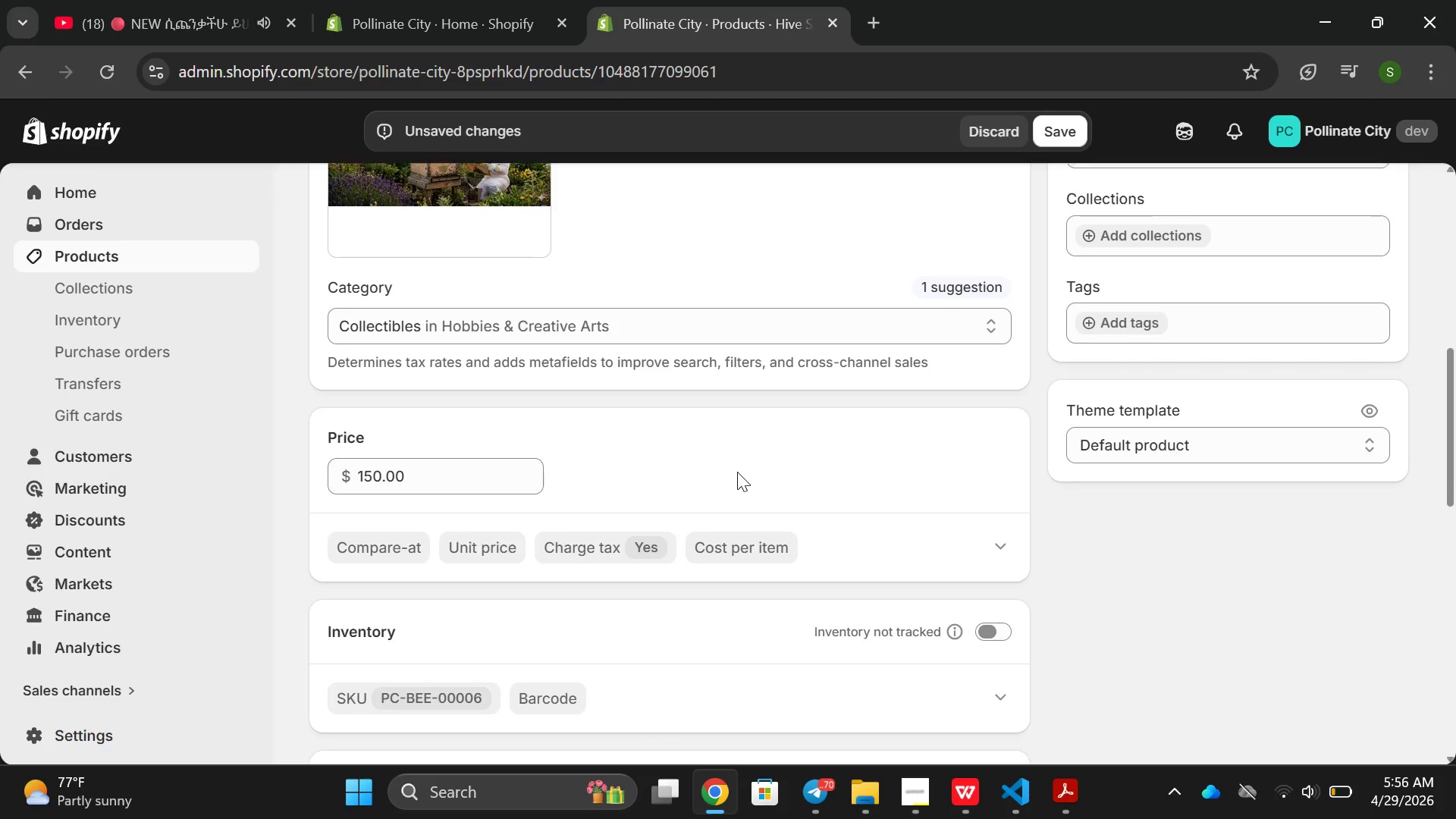 
wait(5.8)
 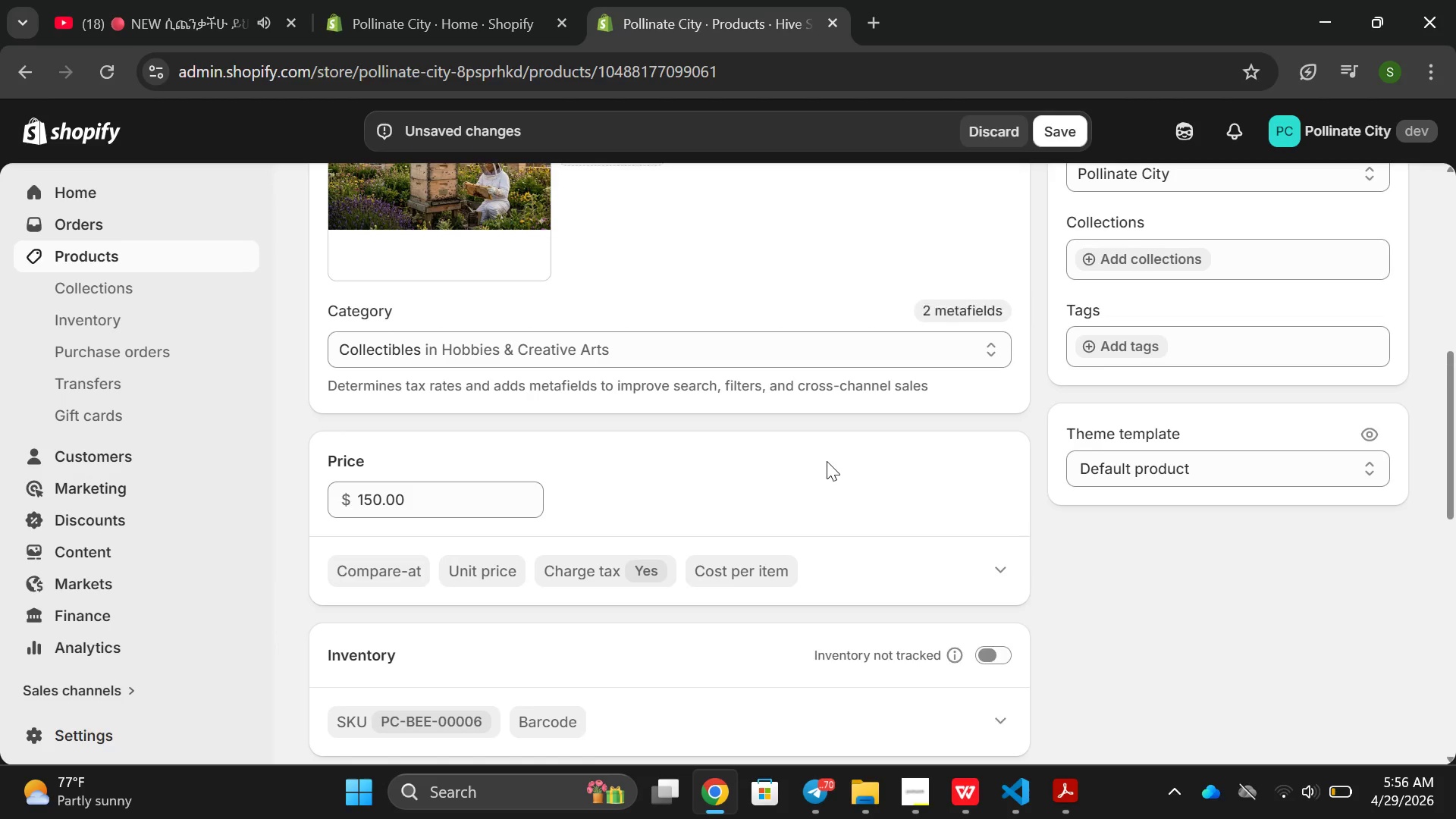 
mouse_move([580, 460])
 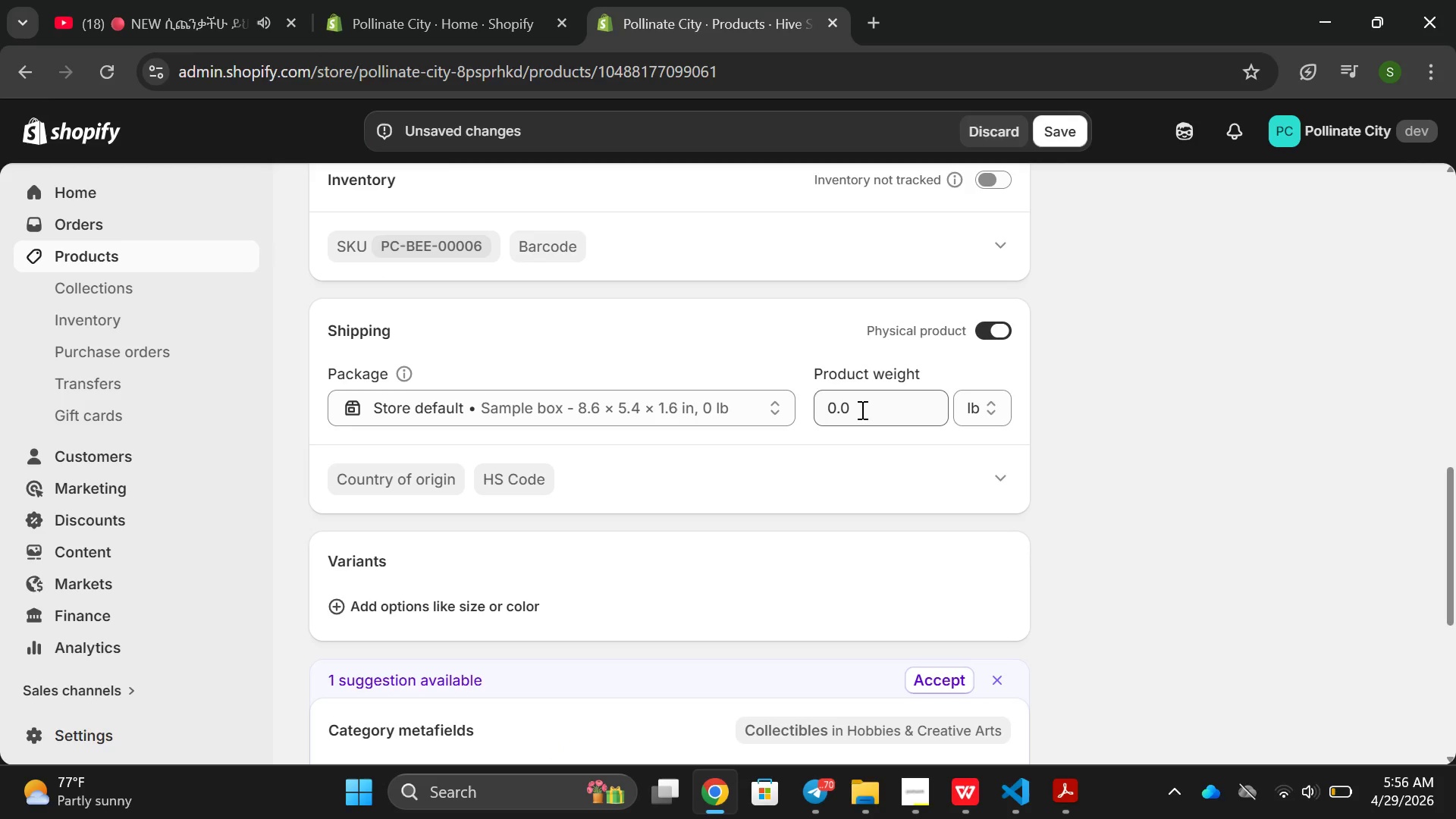 
left_click([872, 406])
 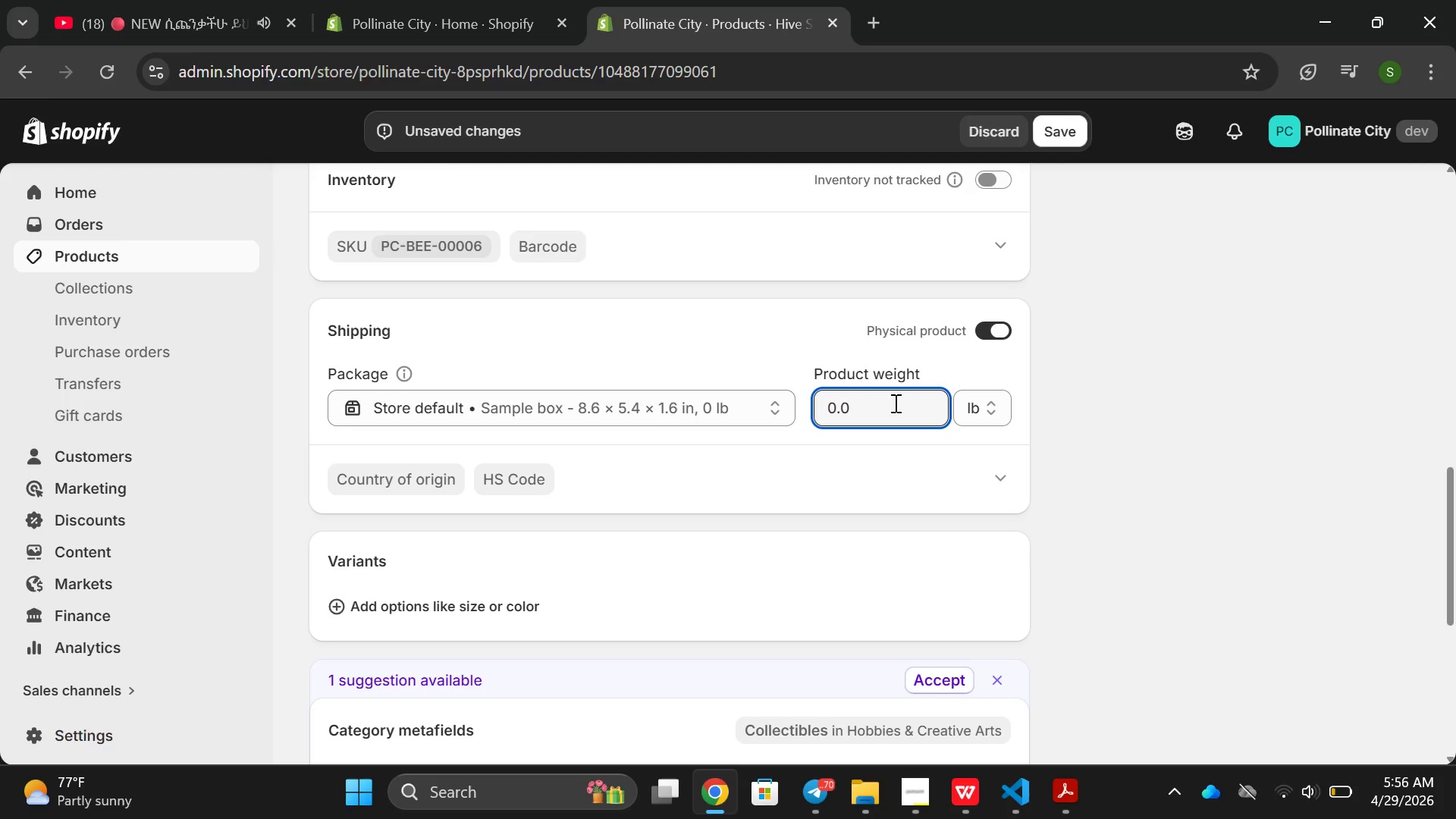 
wait(6.69)
 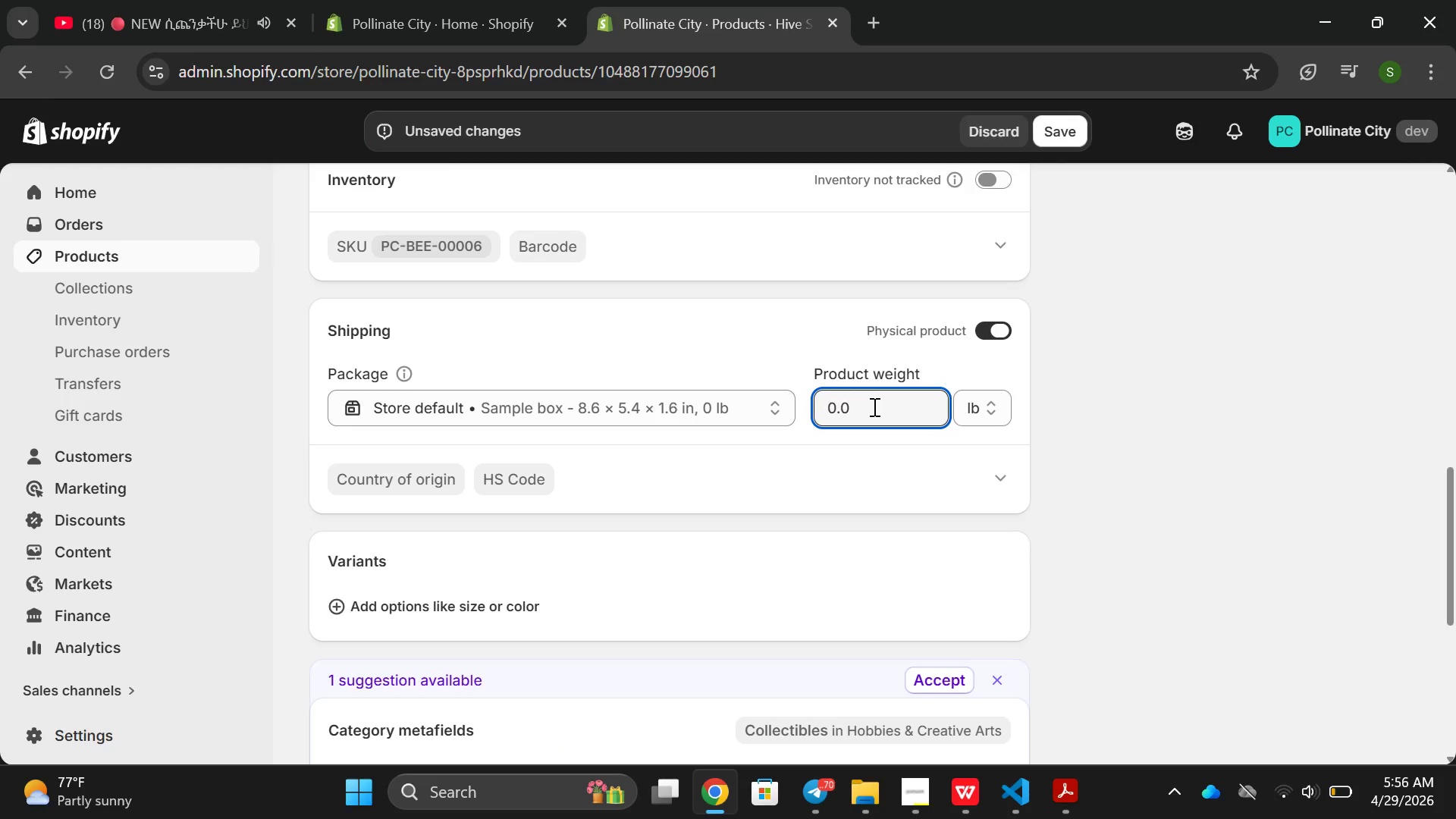 
key(Backspace)
key(Backspace)
key(Backspace)
key(Backspace)
type(500.pp)
key(Backspace)
key(Backspace)
type(00)
 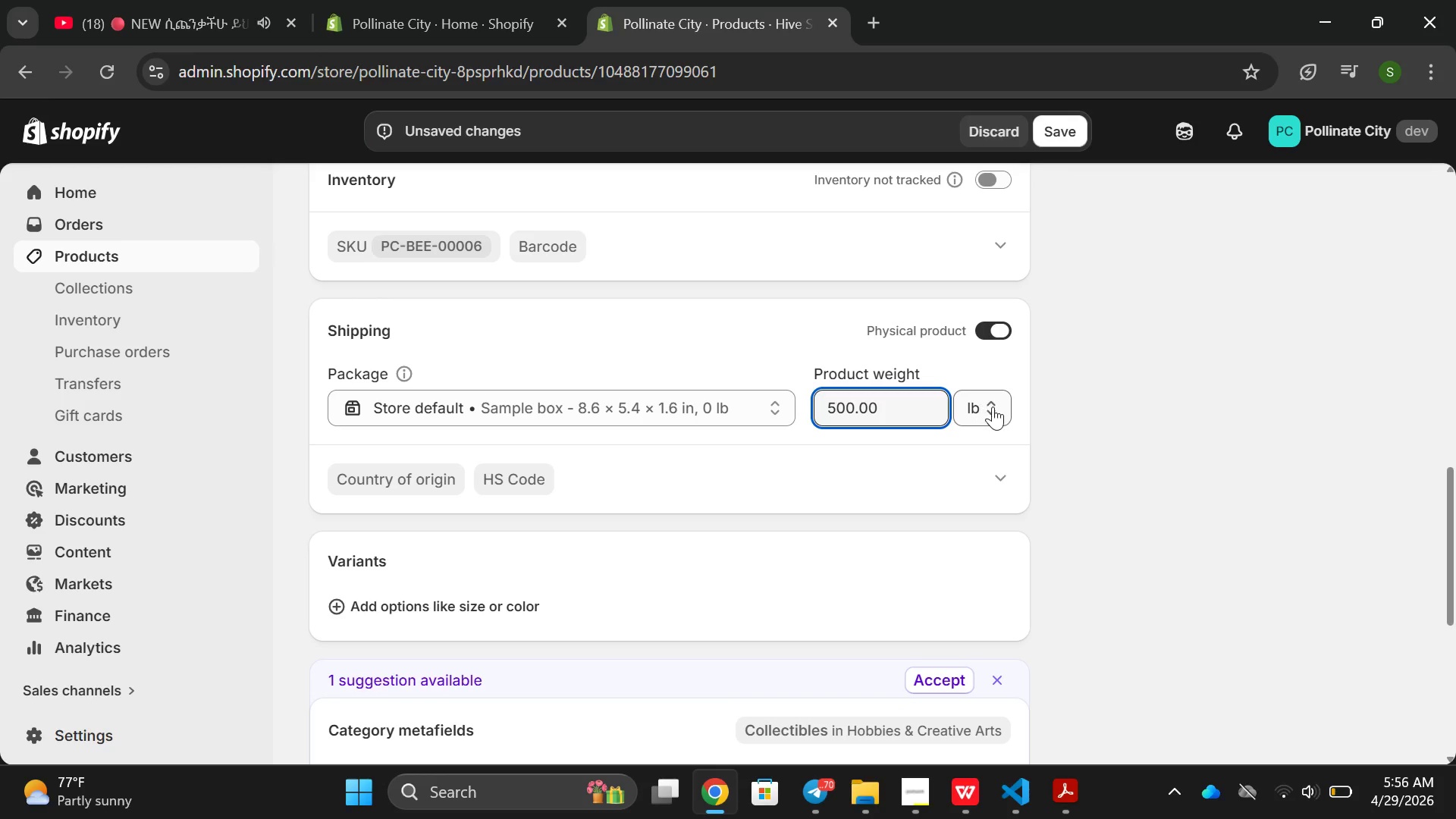 
left_click([993, 406])
 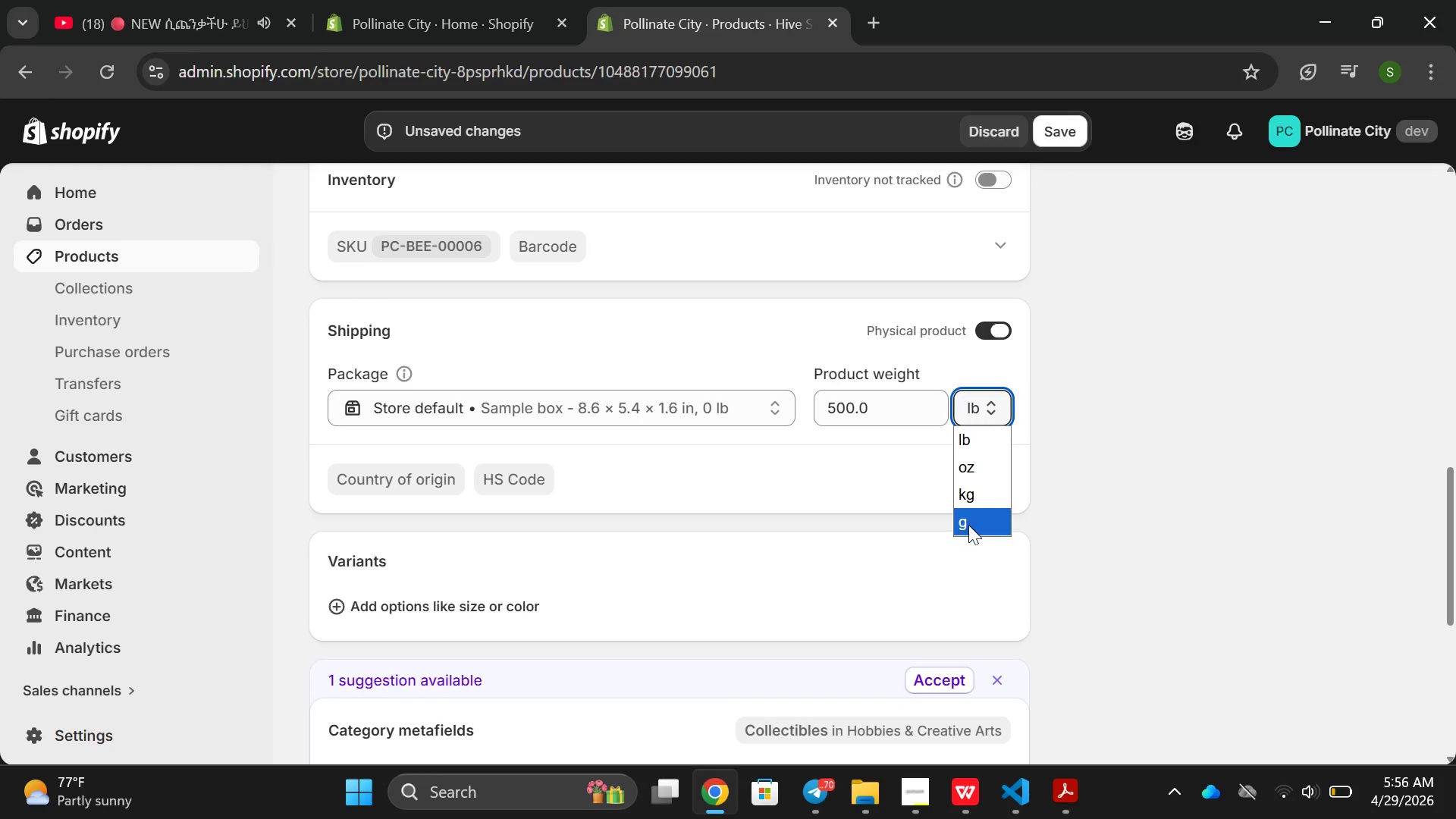 
left_click([968, 529])
 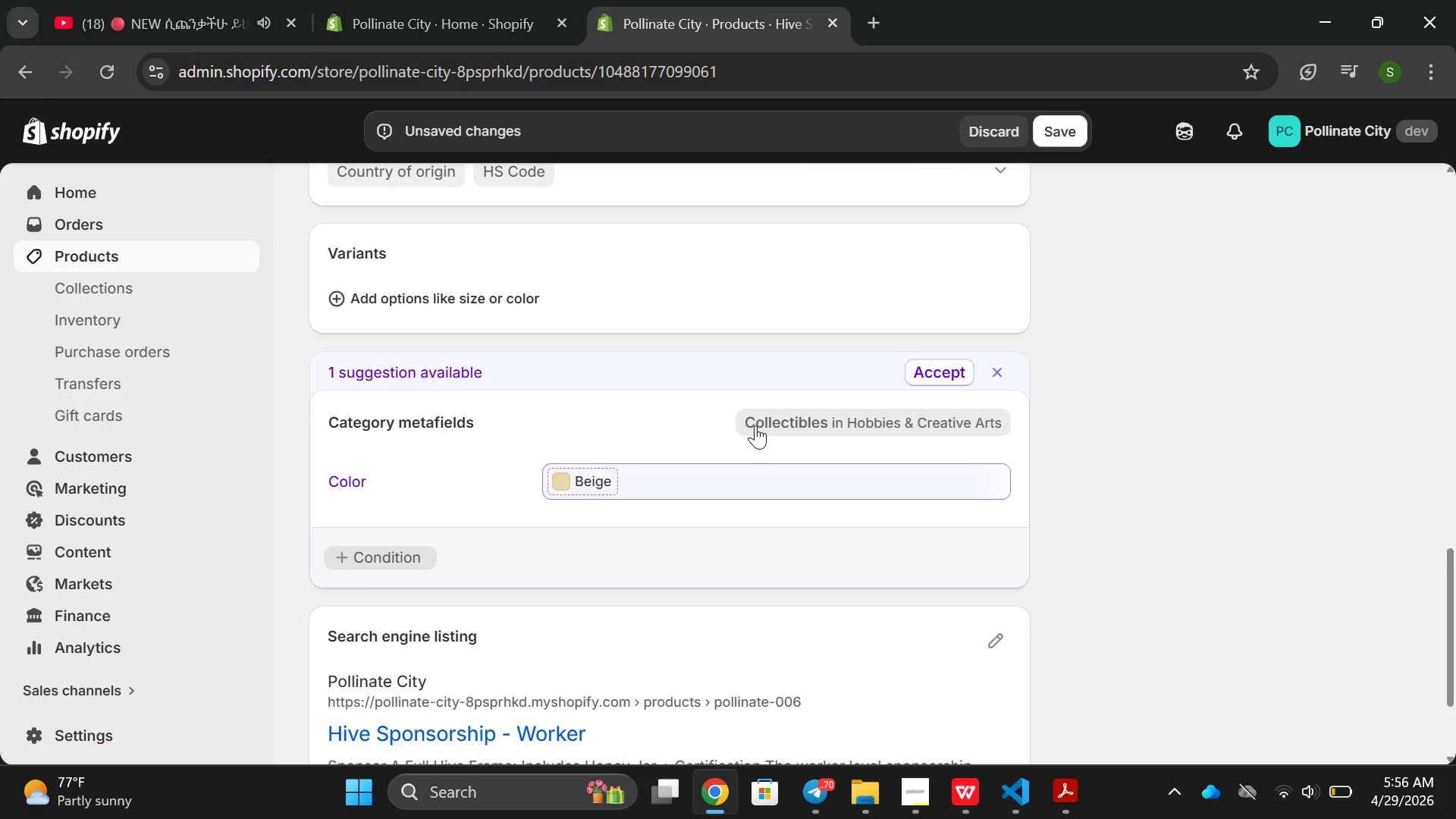 
left_click([955, 367])
 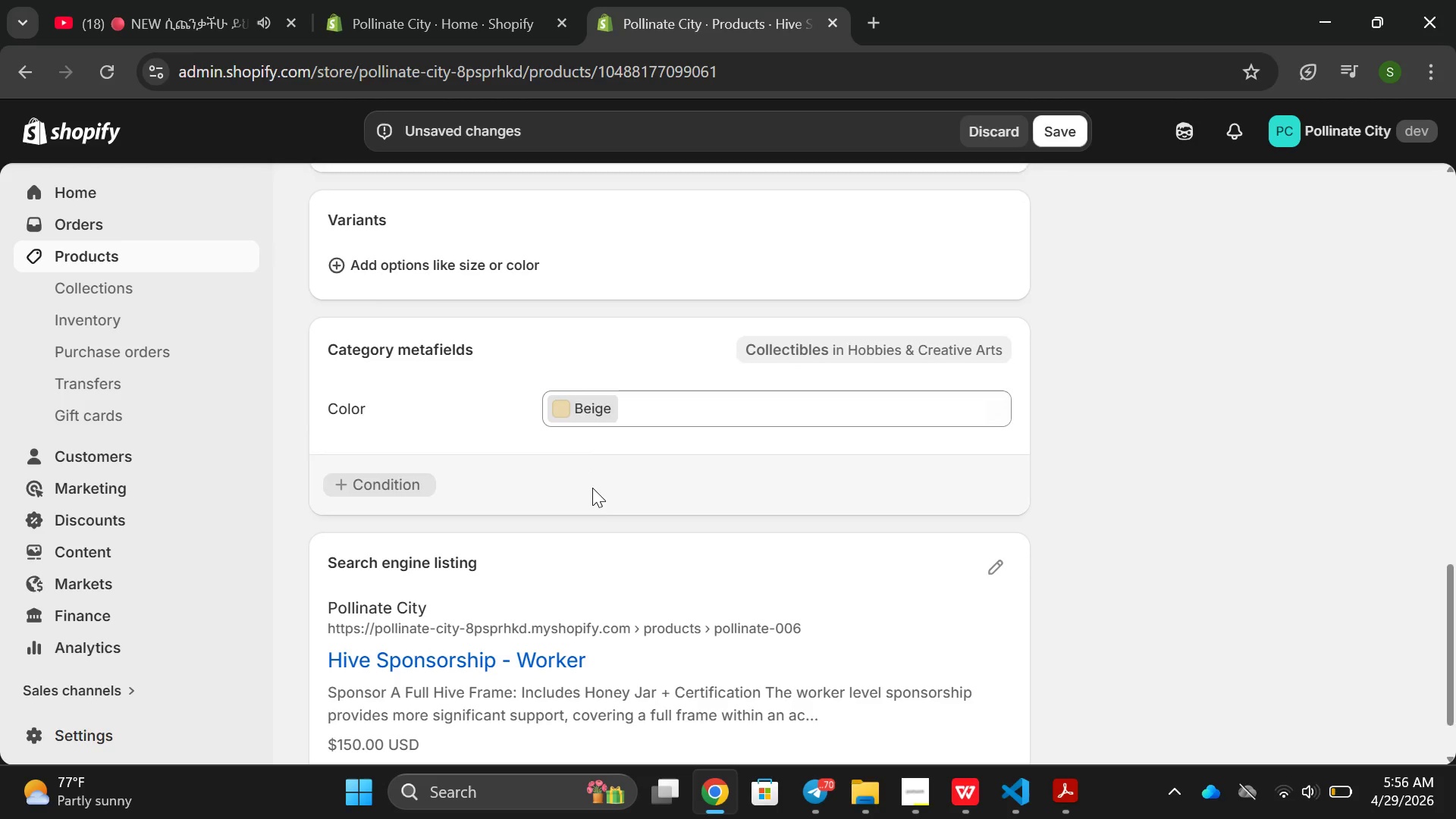 
left_click([582, 394])
 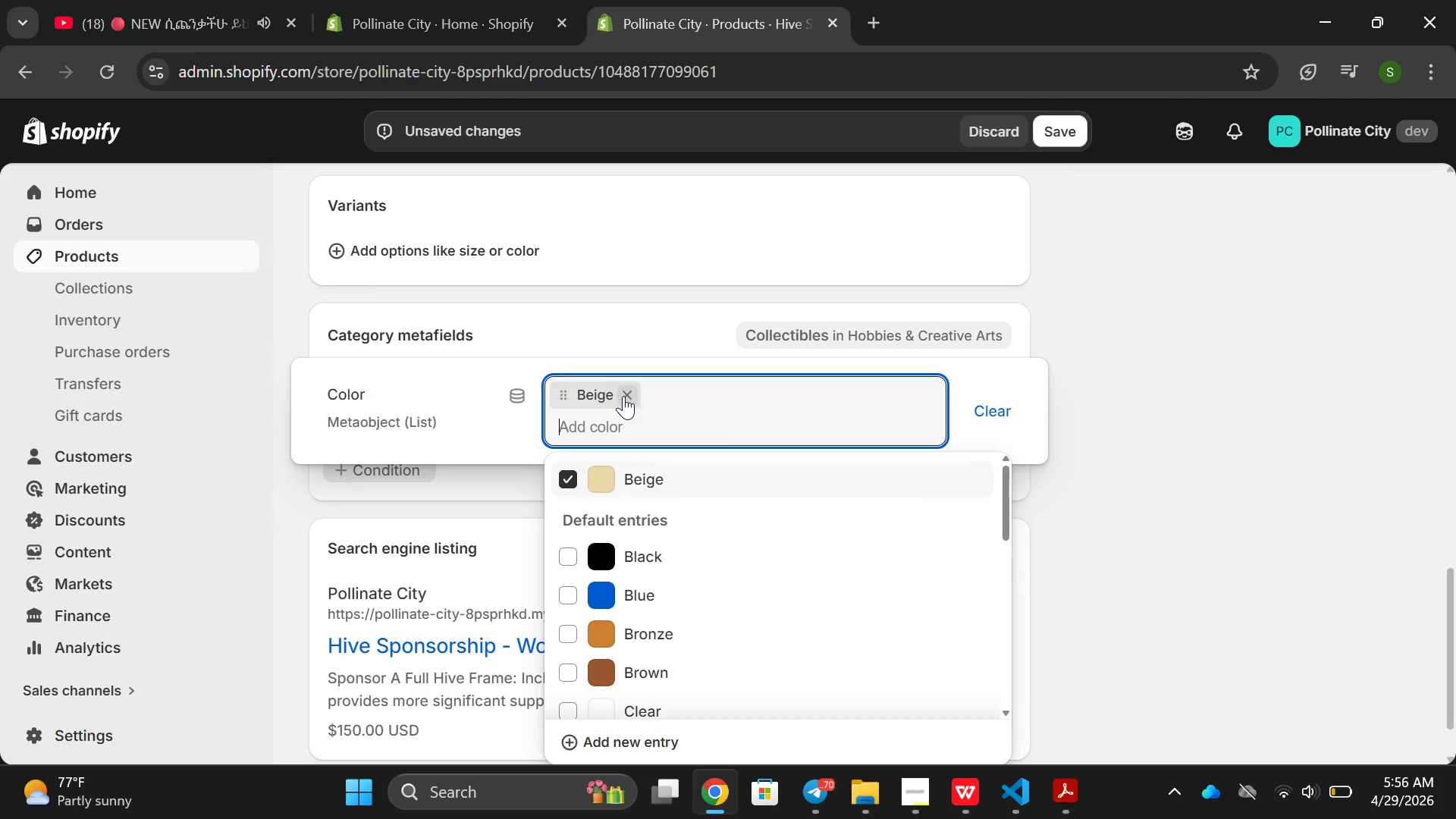 
left_click([623, 396])
 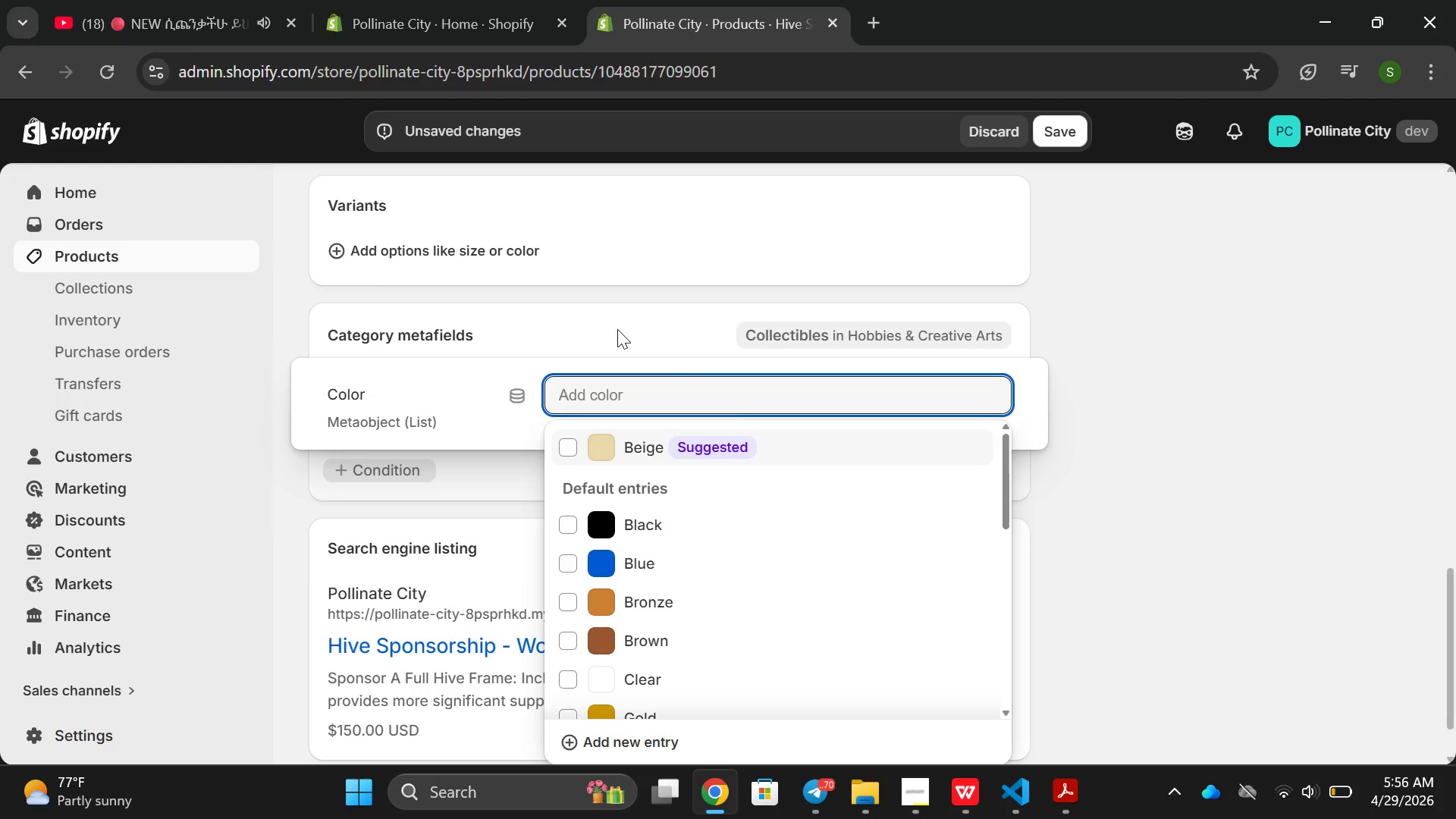 
left_click([617, 329])
 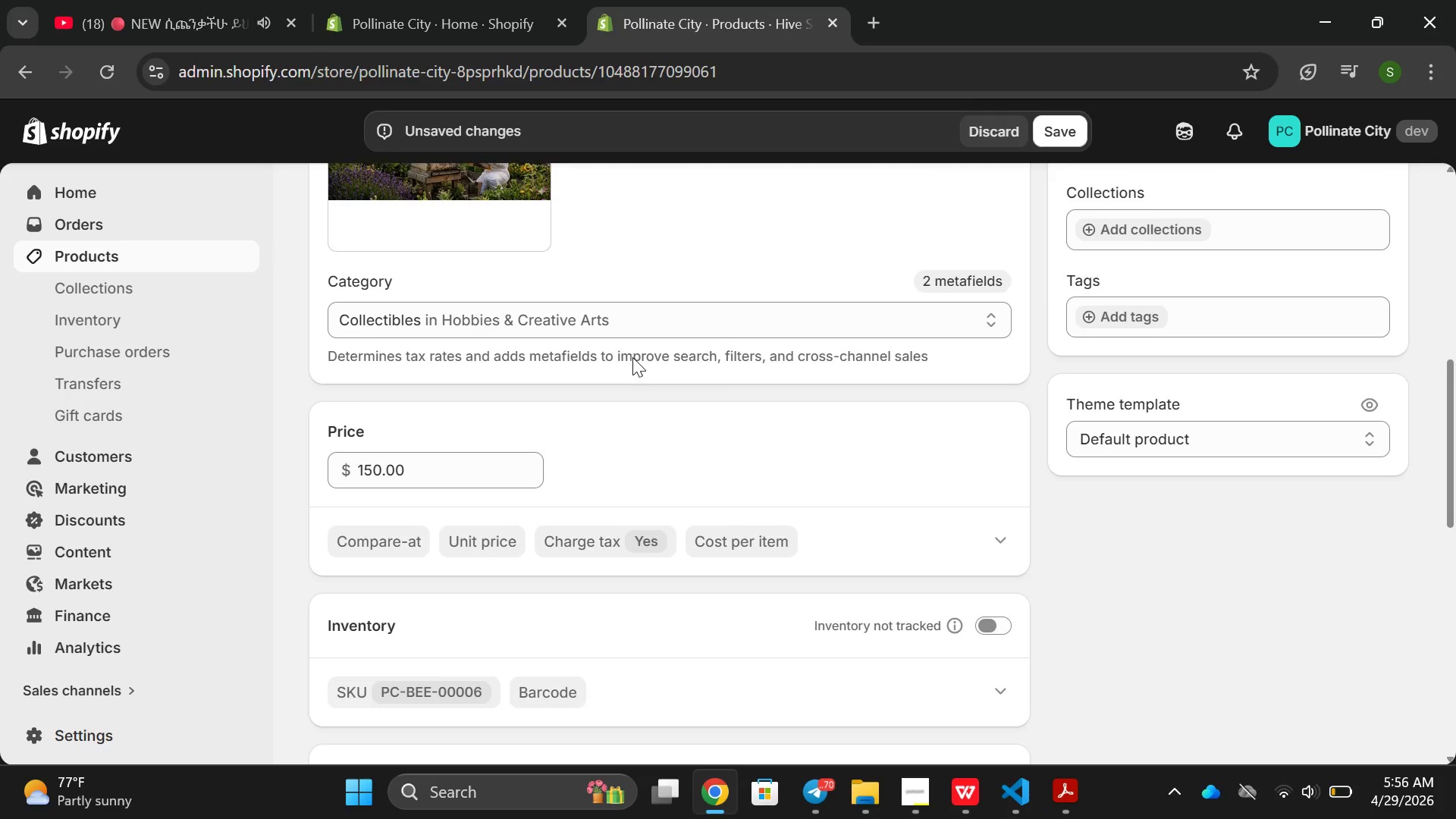 
wait(7.75)
 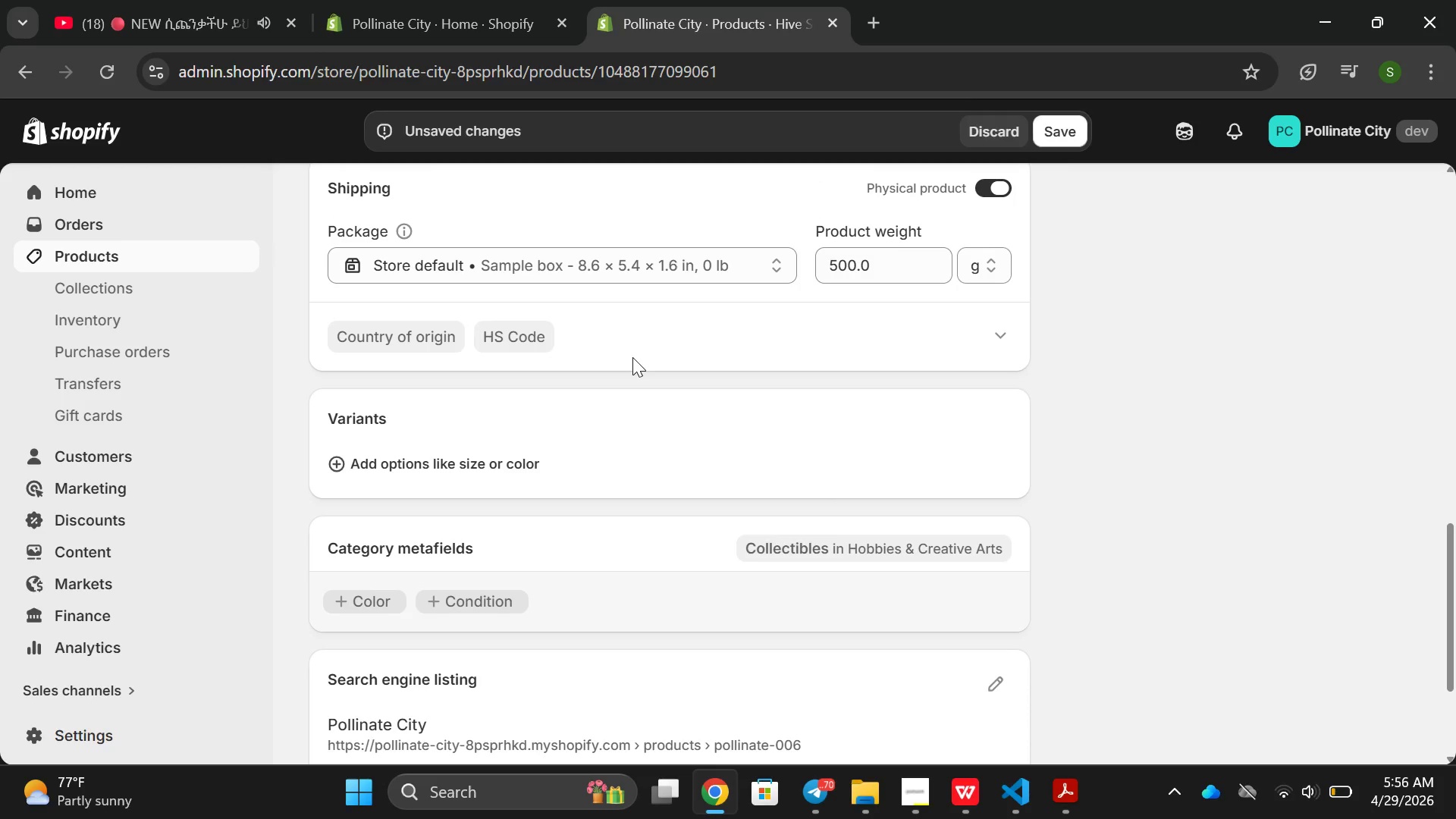 
left_click([896, 329])
 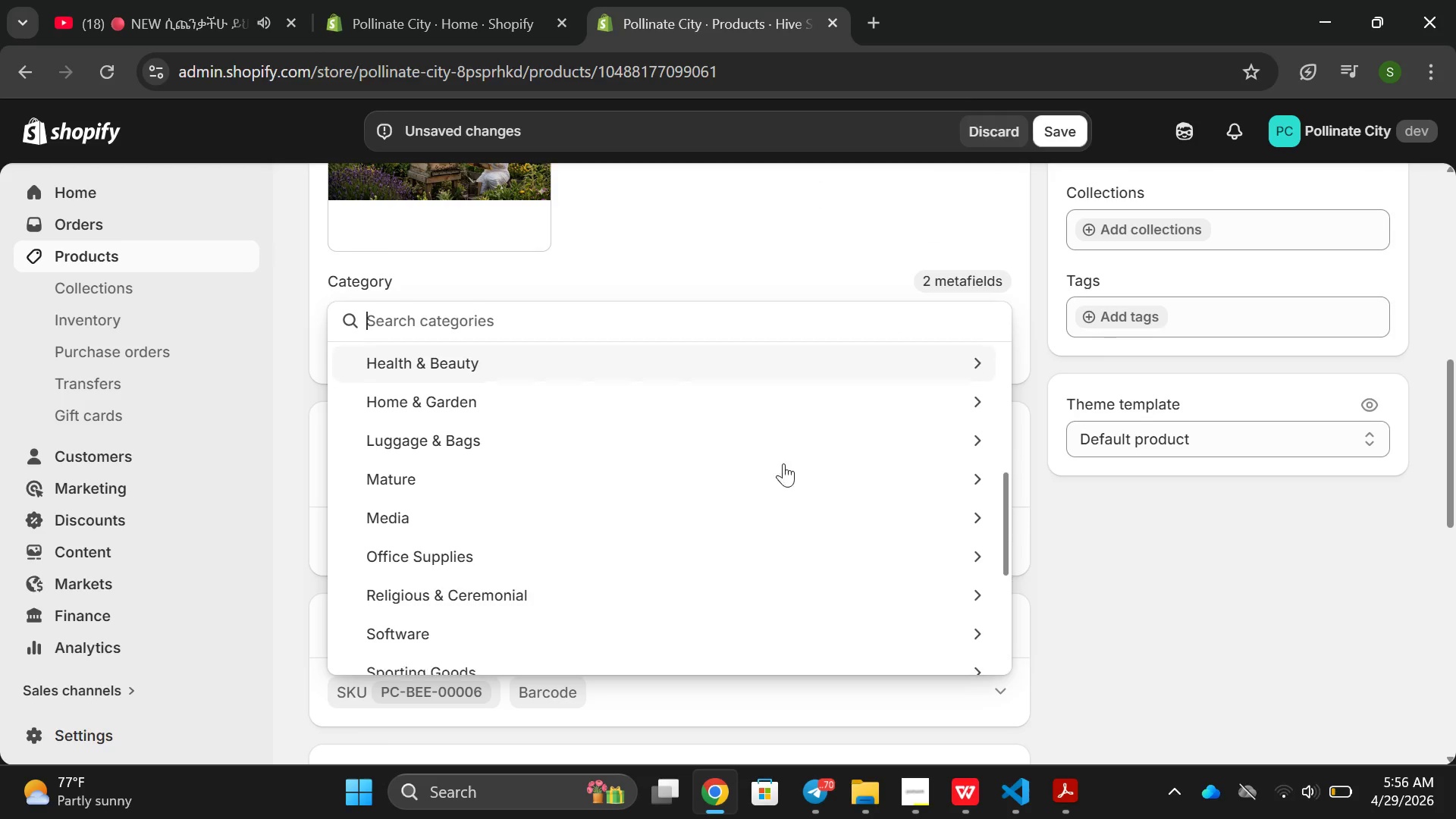 
type(certi)
 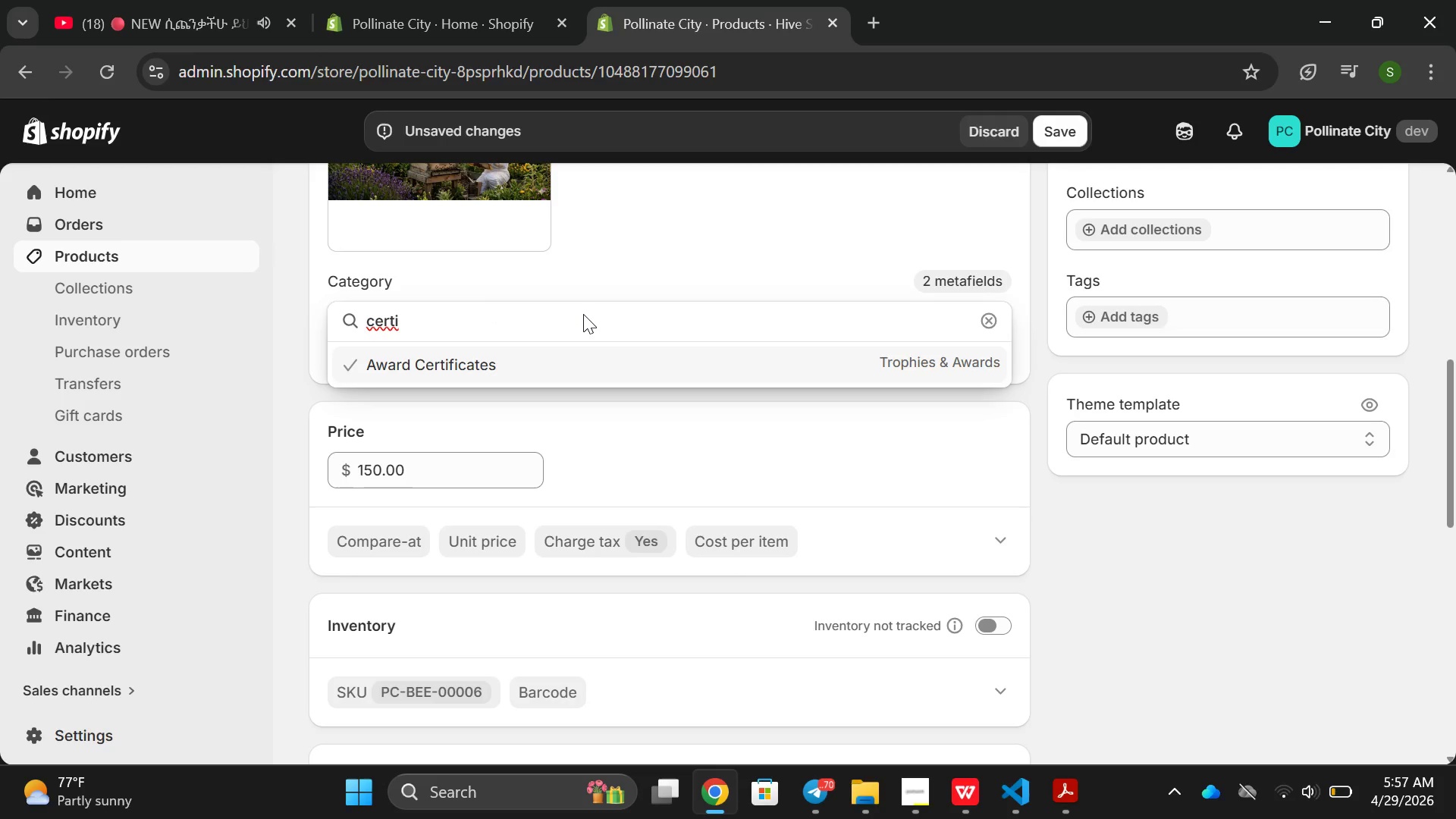 
left_click([522, 355])
 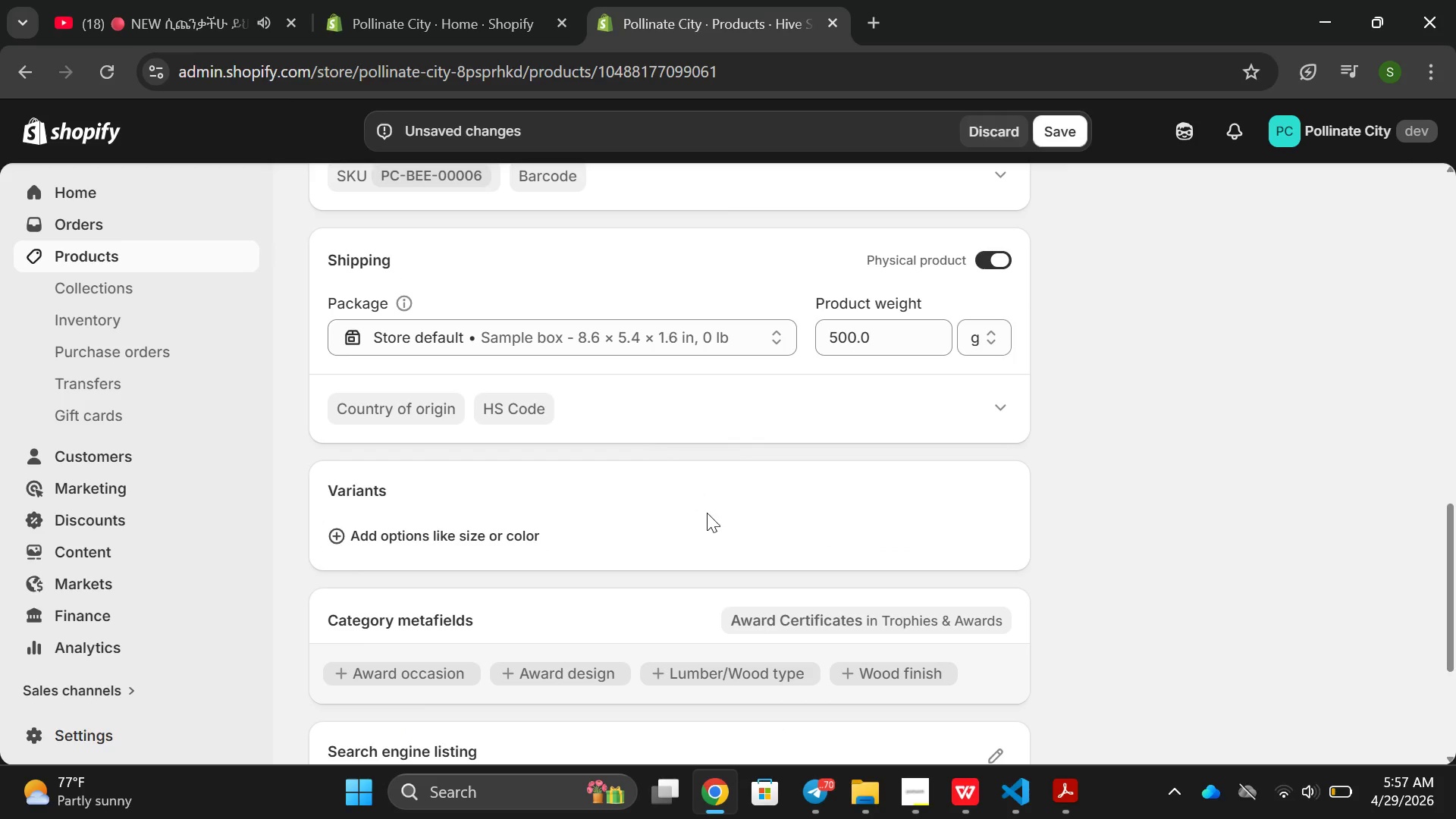 
wait(6.39)
 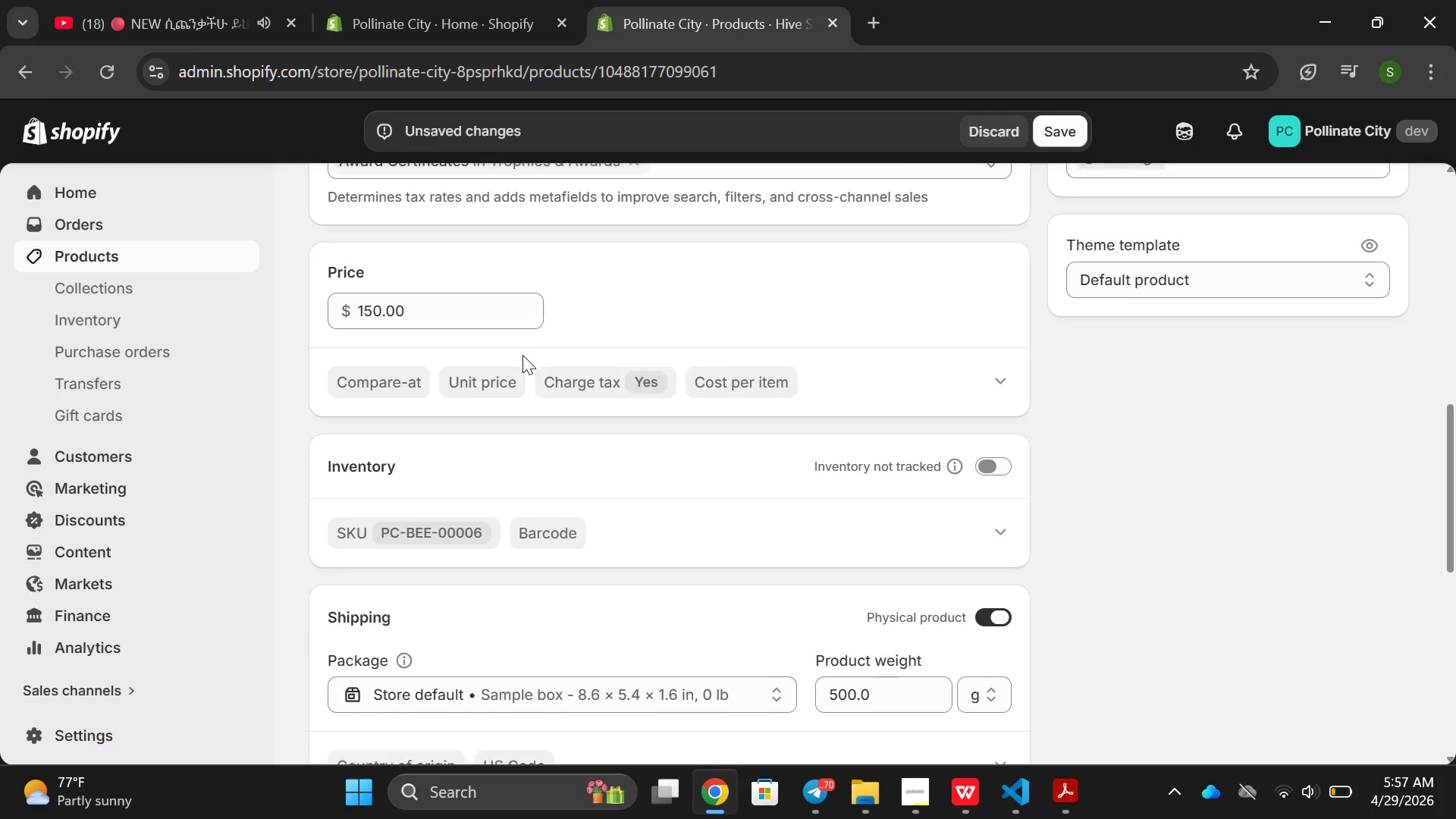 
left_click([787, 535])
 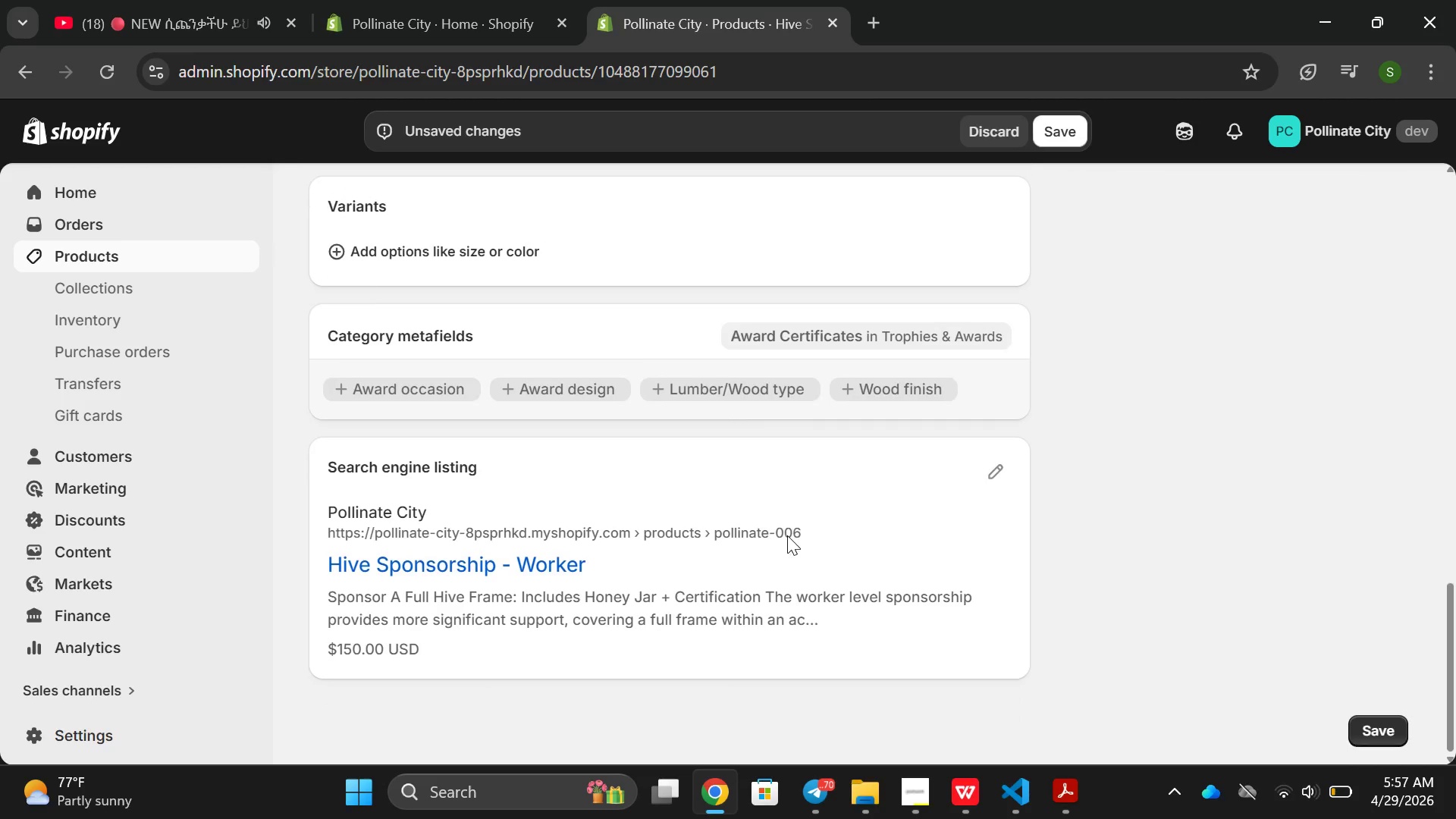 
left_click([1001, 476])
 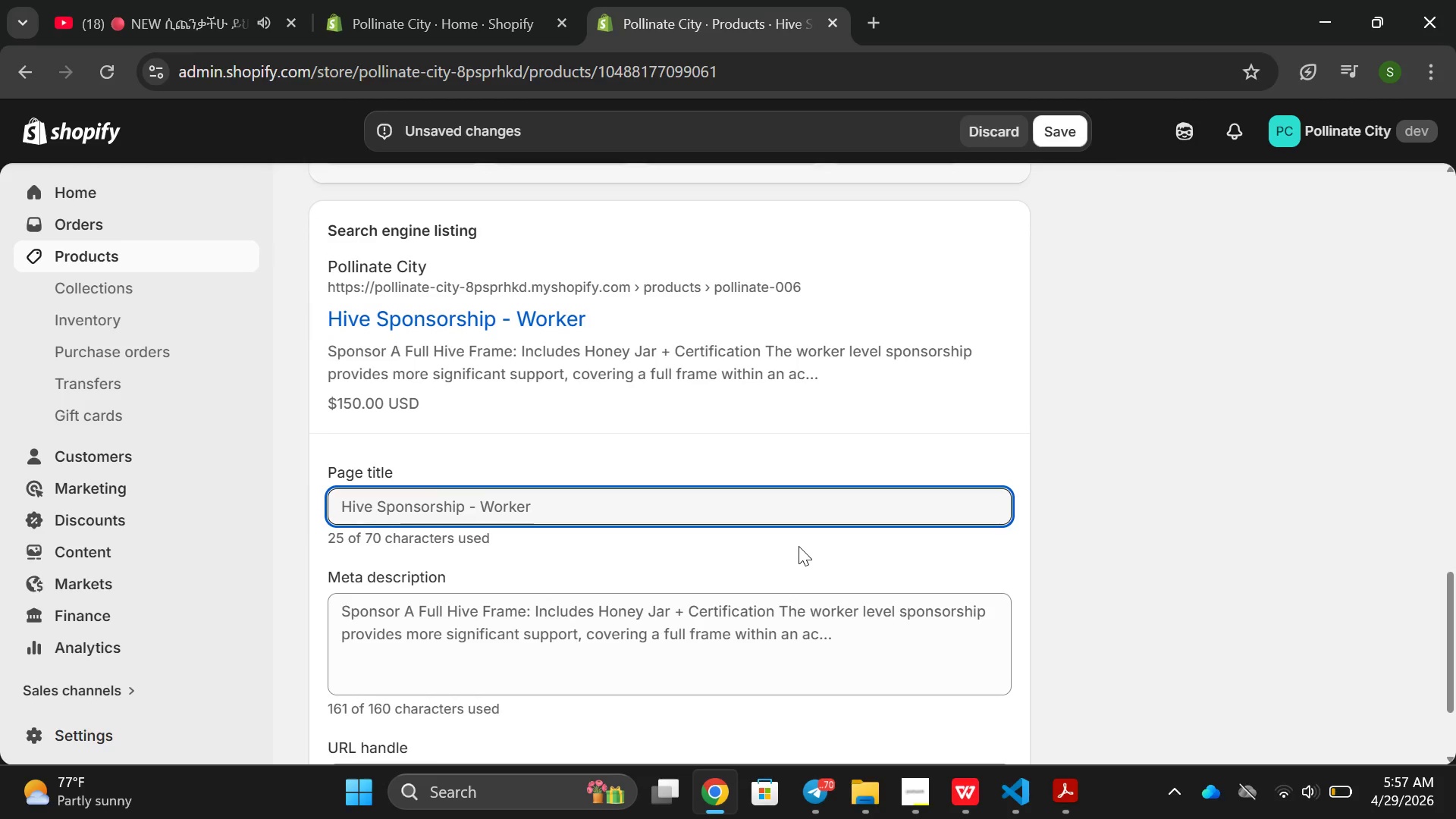 
double_click([706, 657])
 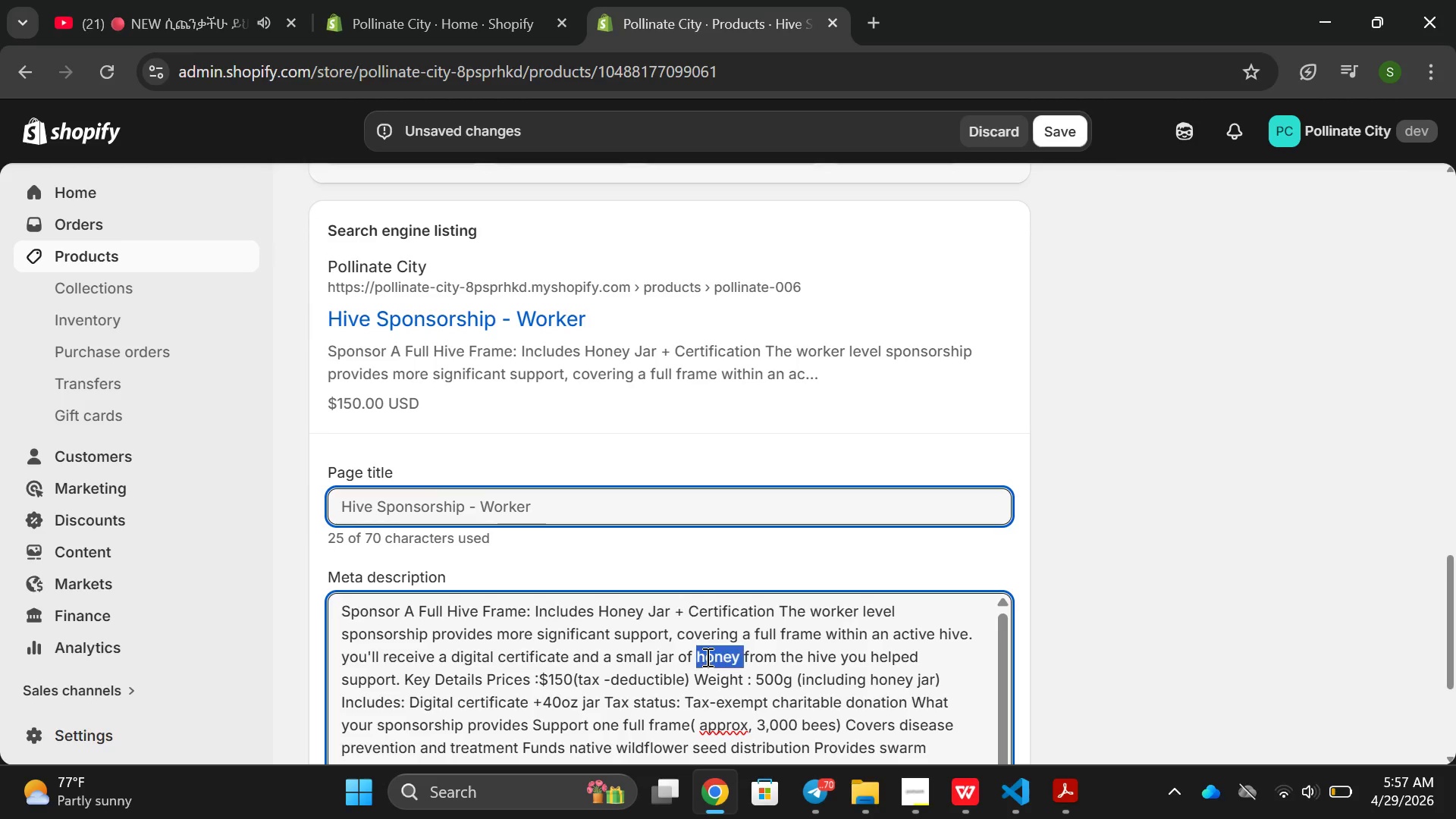 
triple_click([706, 657])
 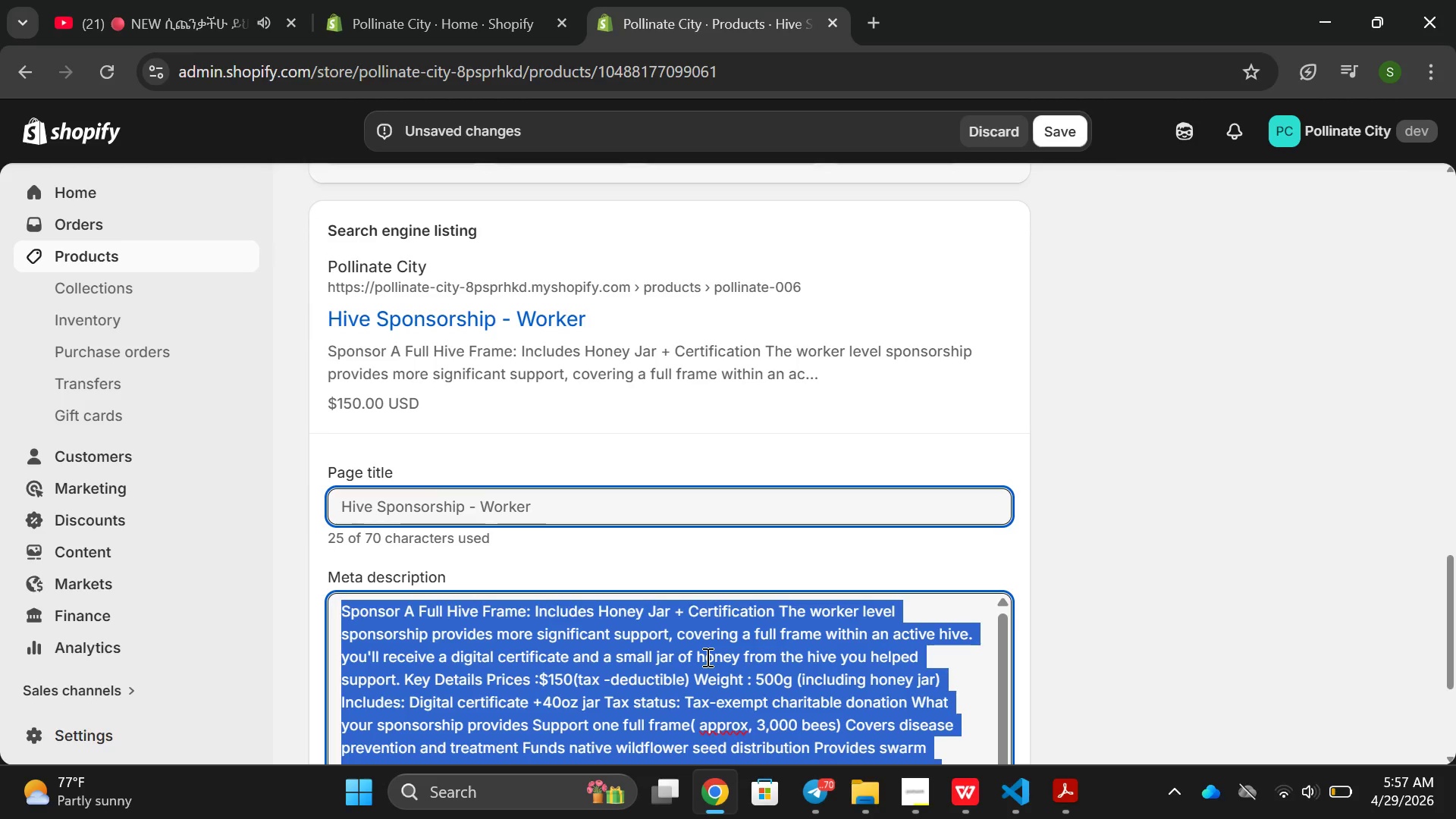 
type(Sponse)
key(Backspace)
type(or a dull )
key(Backspace)
key(Backspace)
key(Backspace)
key(Backspace)
key(Backspace)
type(full hive )
 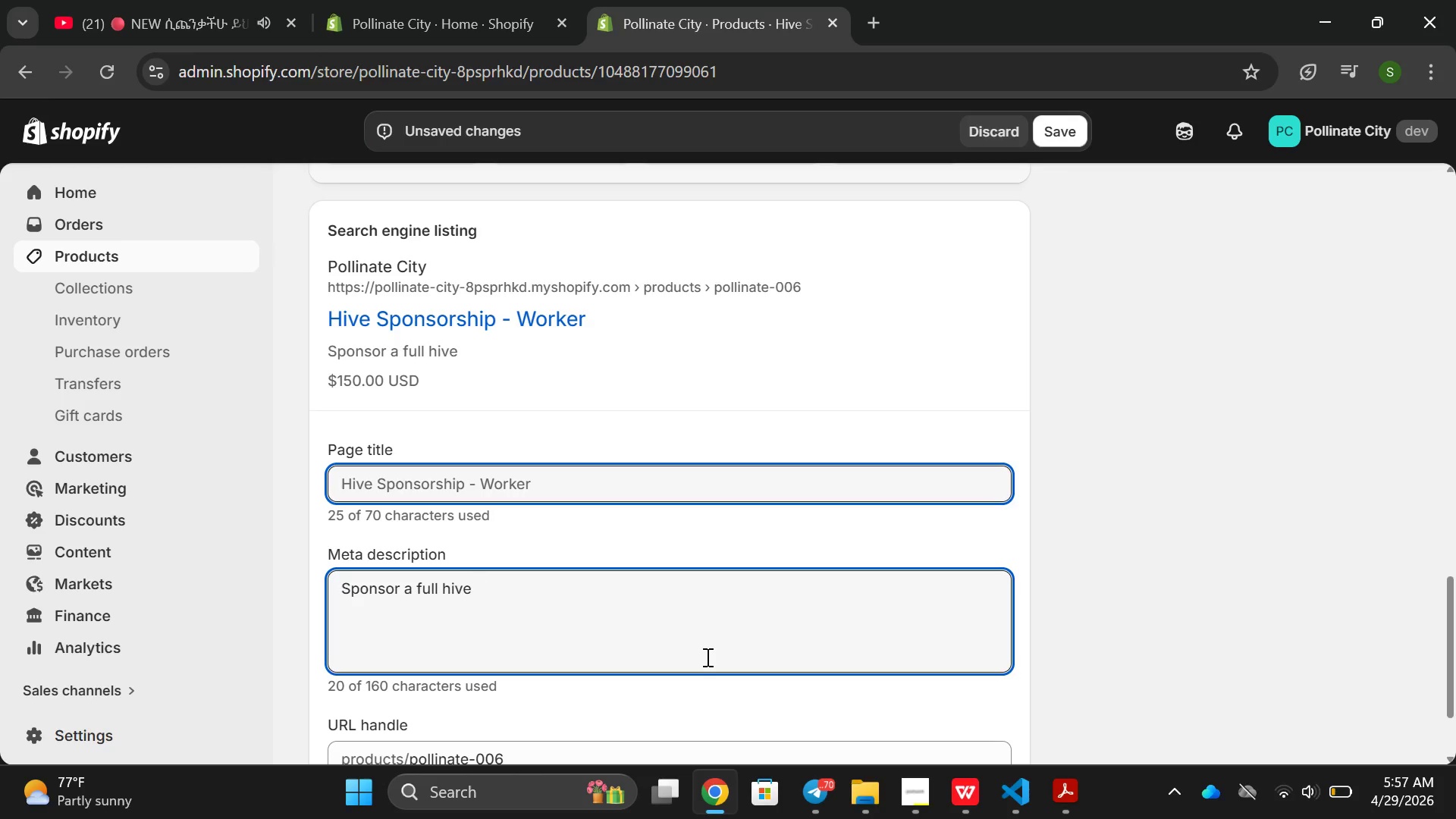 
wait(5.12)
 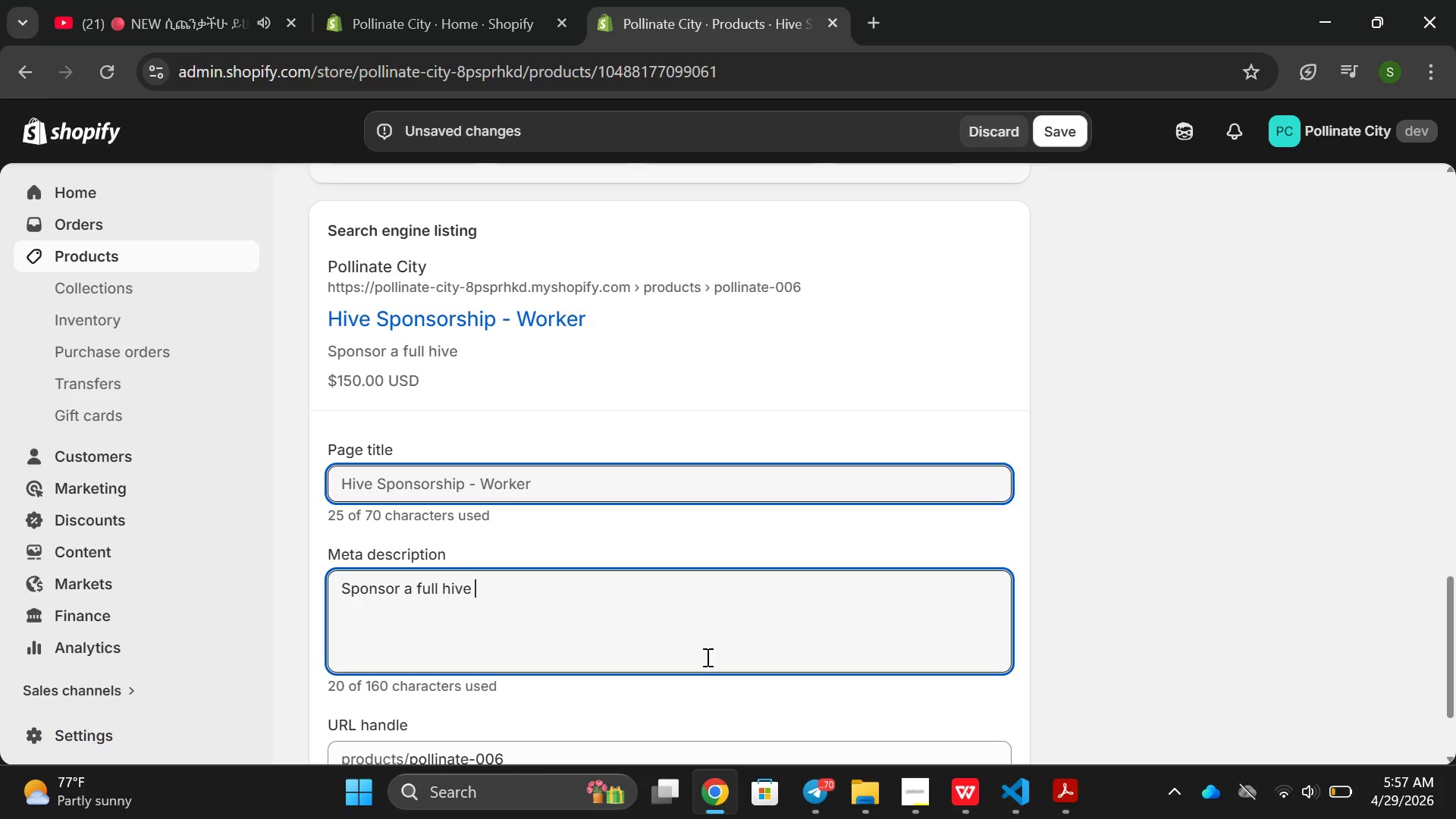 
type(frame at the worker level. )
 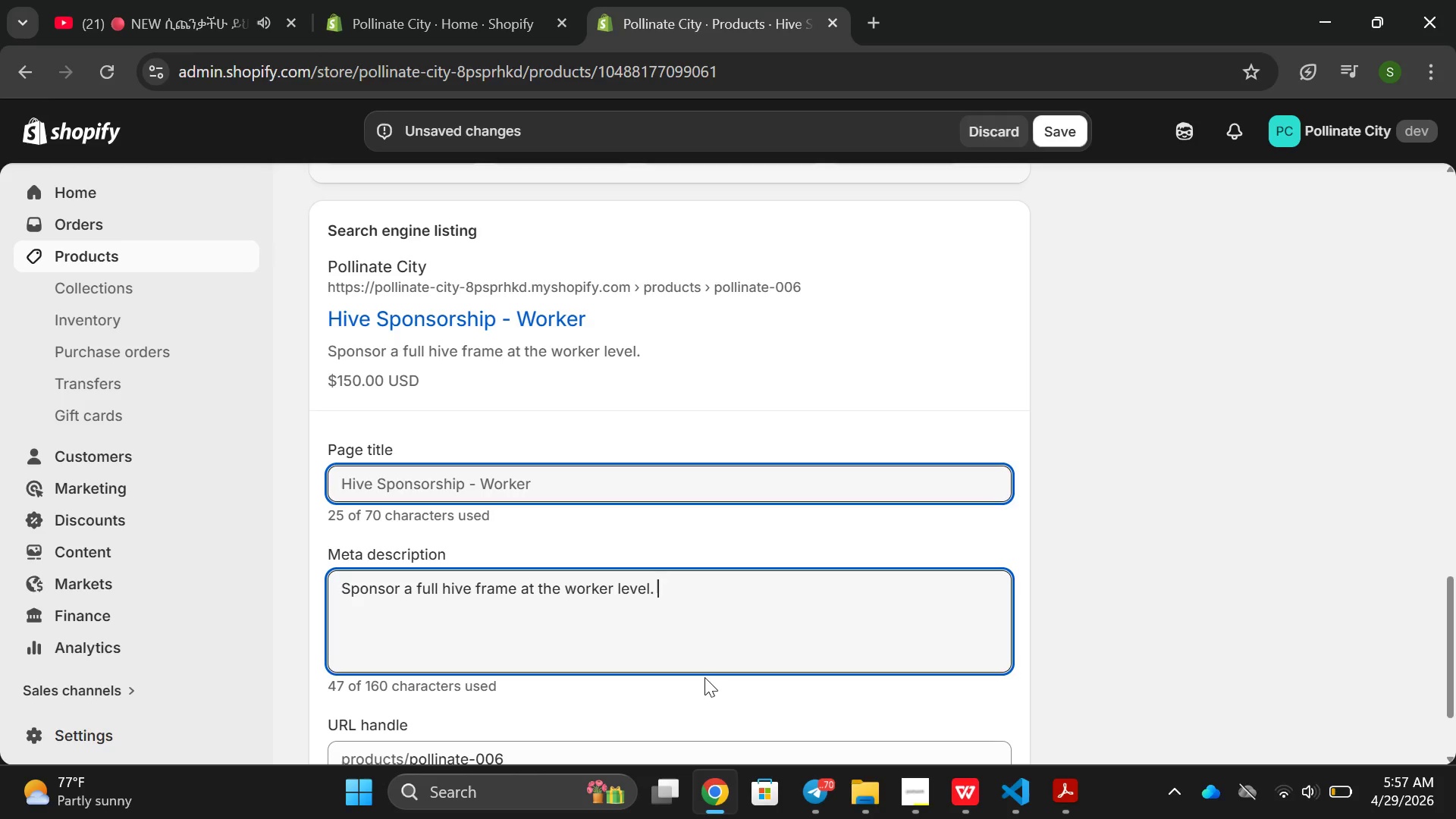 
hold_key(key=ShiftRight, duration=0.45)
 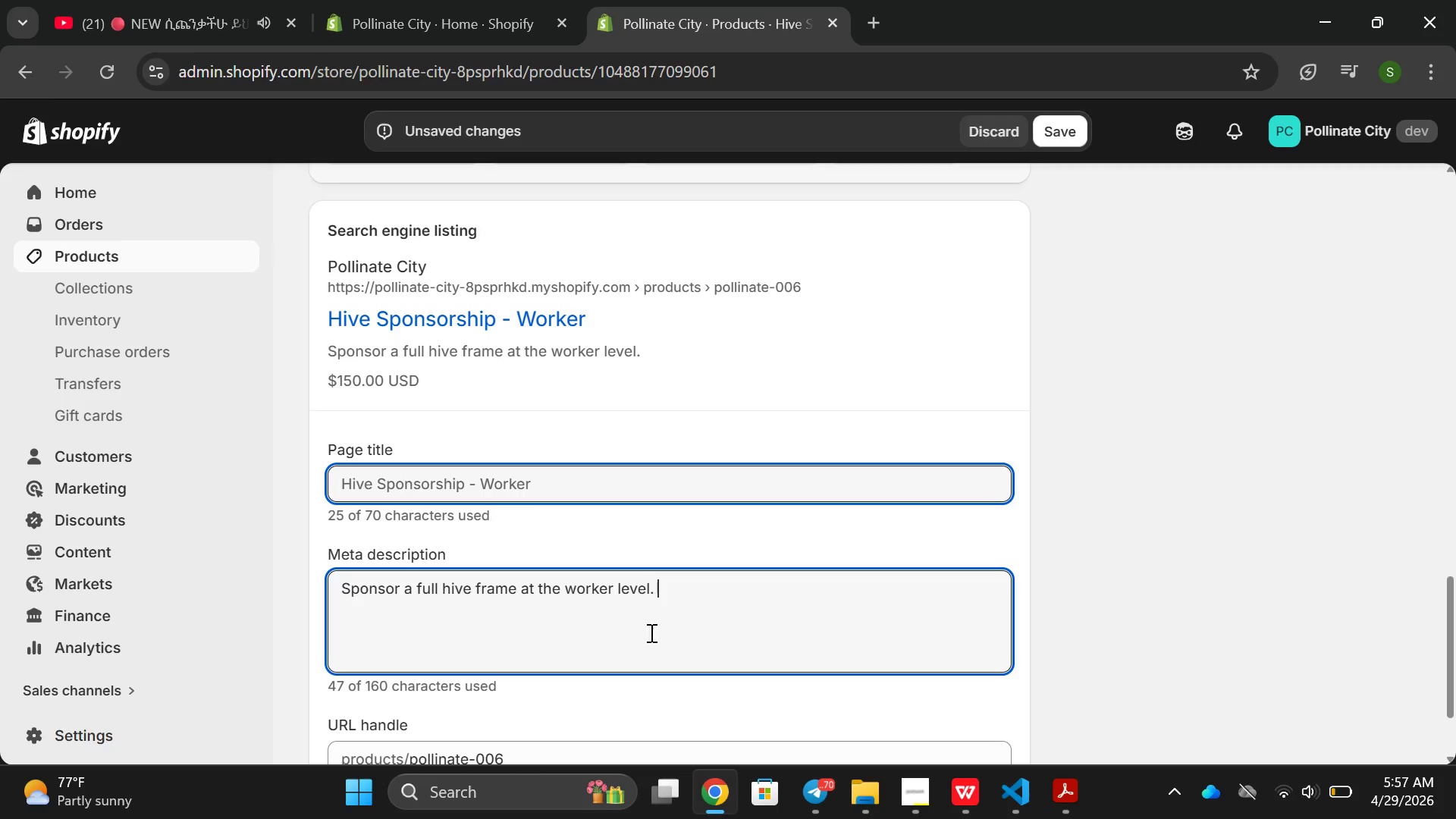 
type(in)
key(Backspace)
key(Backspace)
type(Im)
 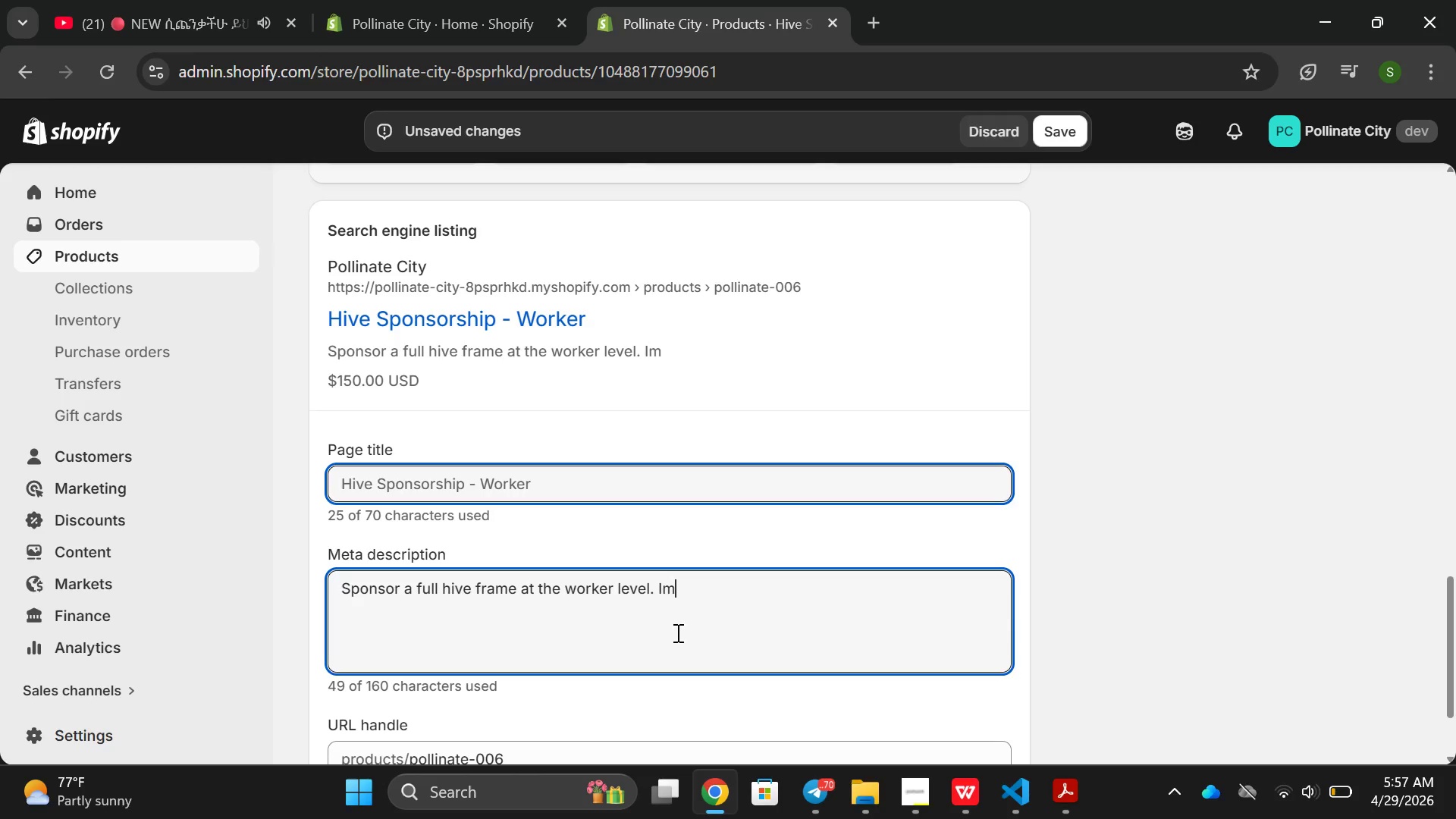 
key(Backspace)
type(nl)
key(Backspace)
type(clur)
key(Backspace)
type(des honey jar )
key(Backspace)
type(. Tax DEde)
key(Backspace)
key(Backspace)
key(Backspace)
type(educt)
key(Backspace)
type(tible donation supporting u)
 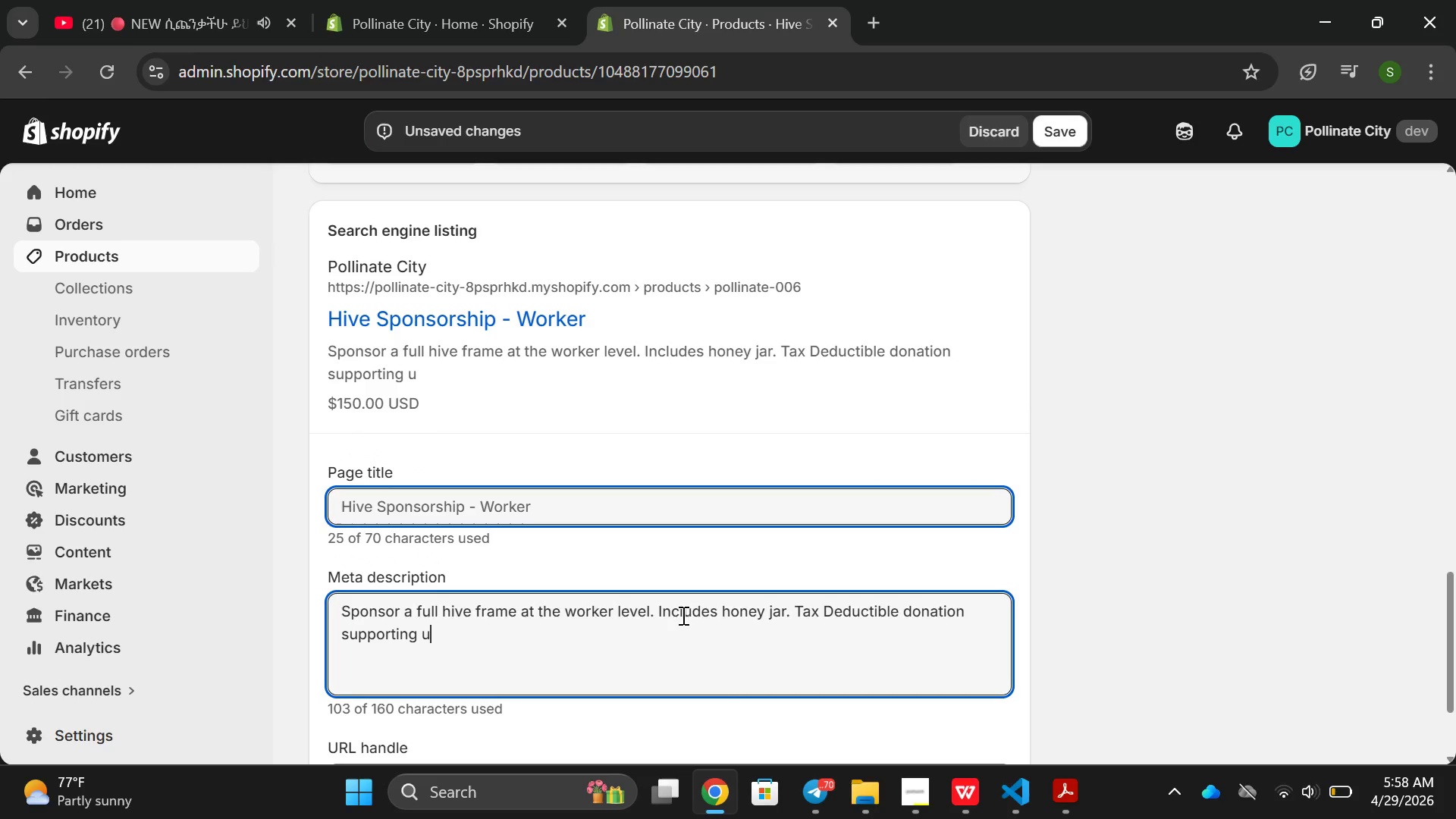 
type(rban beekeeping m s)
key(Backspace)
key(Backspace)
key(Backspace)
key(Backspace)
key(Backspace)
type(, da)
key(Backspace)
key(Backspace)
type(sace )
key(Backspace)
key(Backspace)
key(Backspace)
type(ve the bes)
 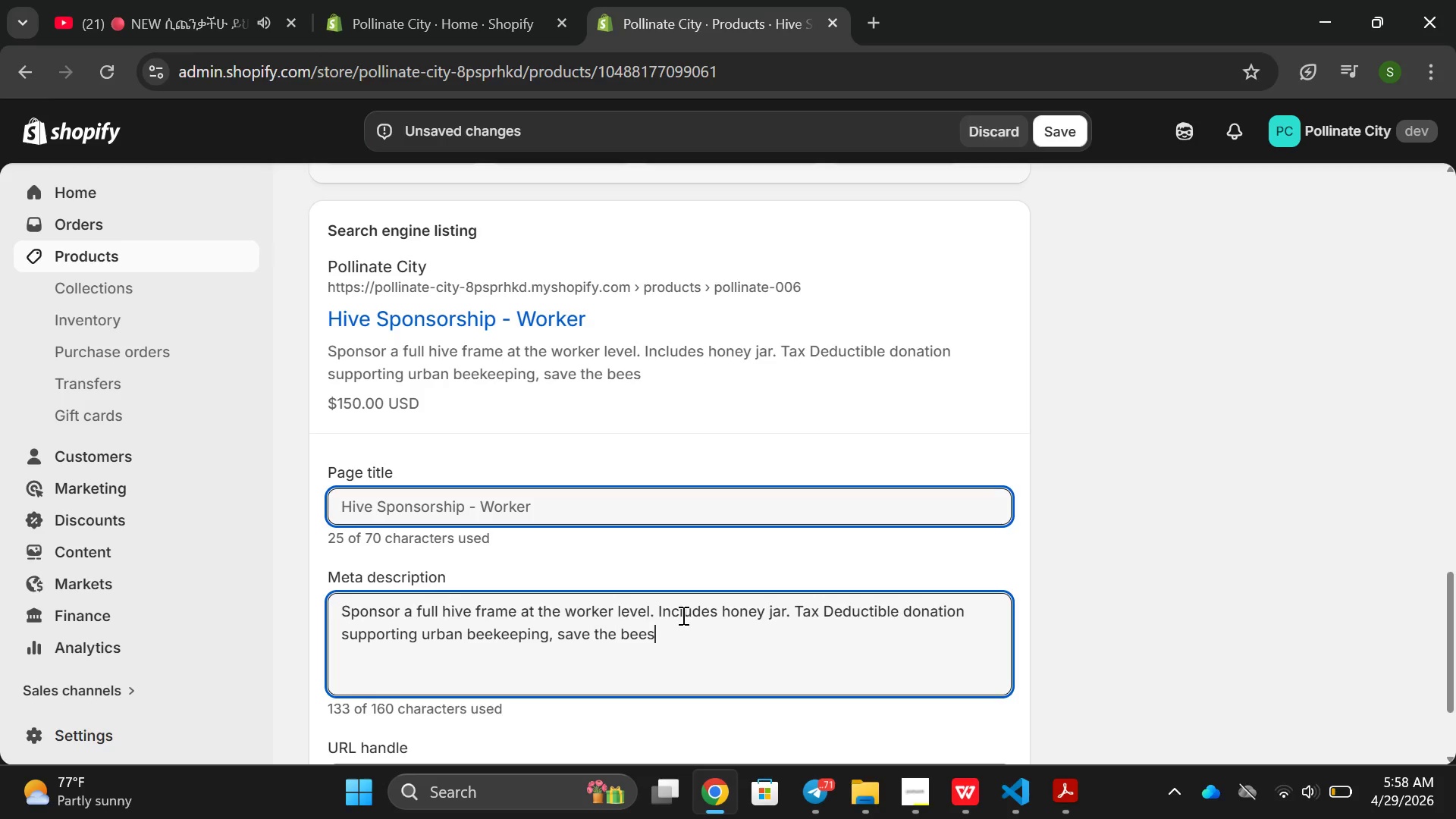 
hold_key(key=E, duration=0.33)
 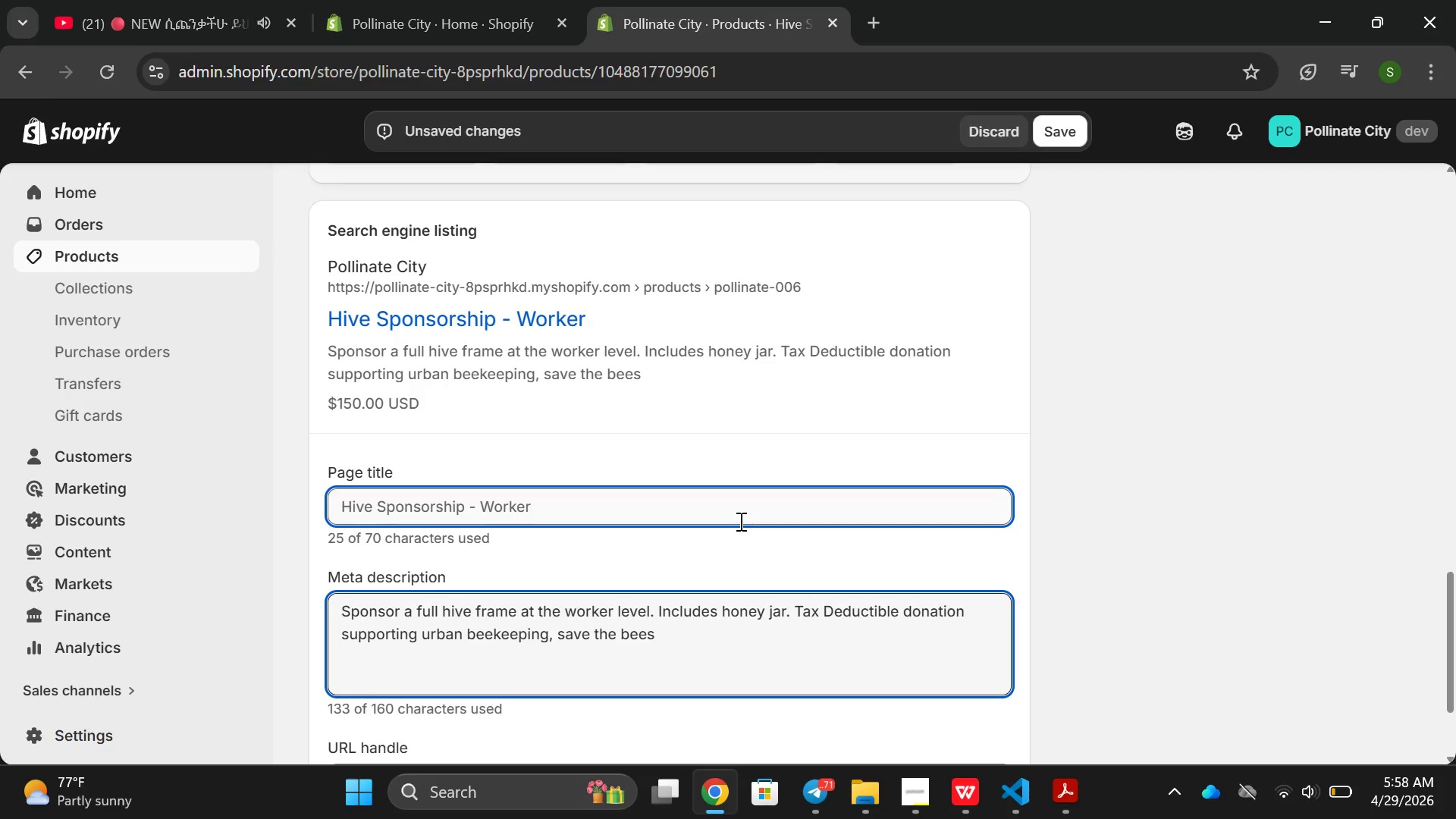 
left_click([568, 640])
 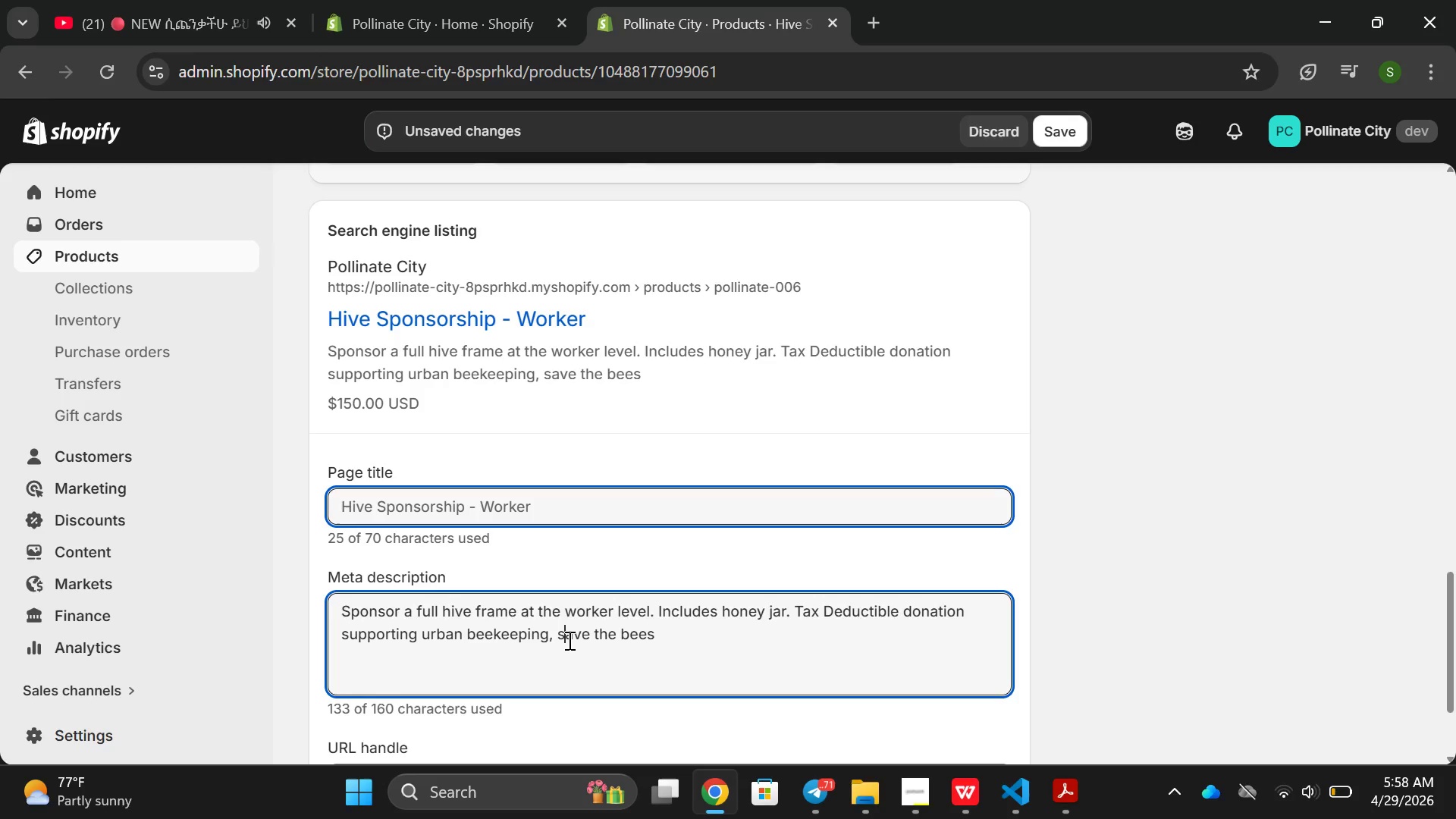 
key(Backspace)
 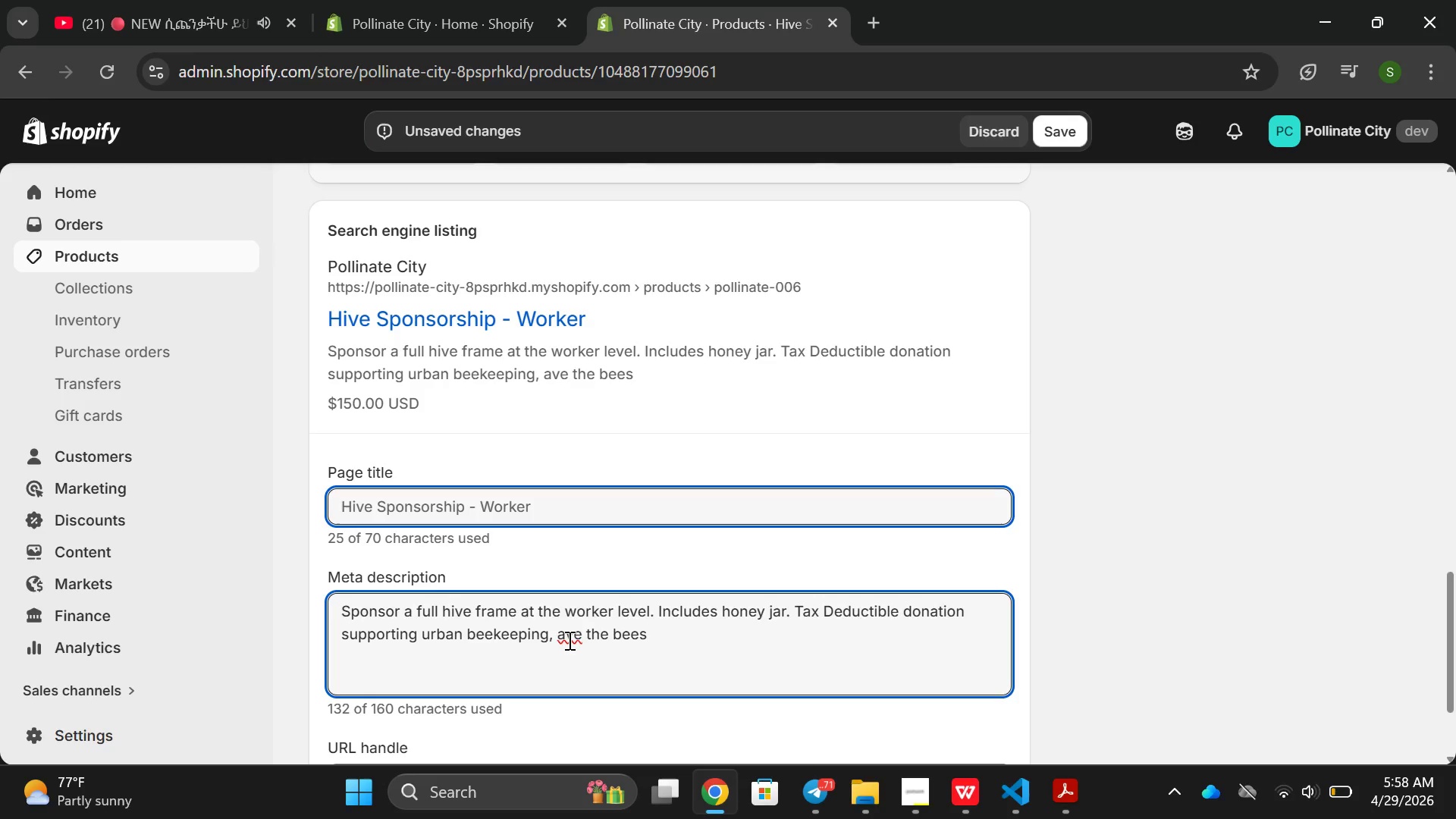 
key(S)
 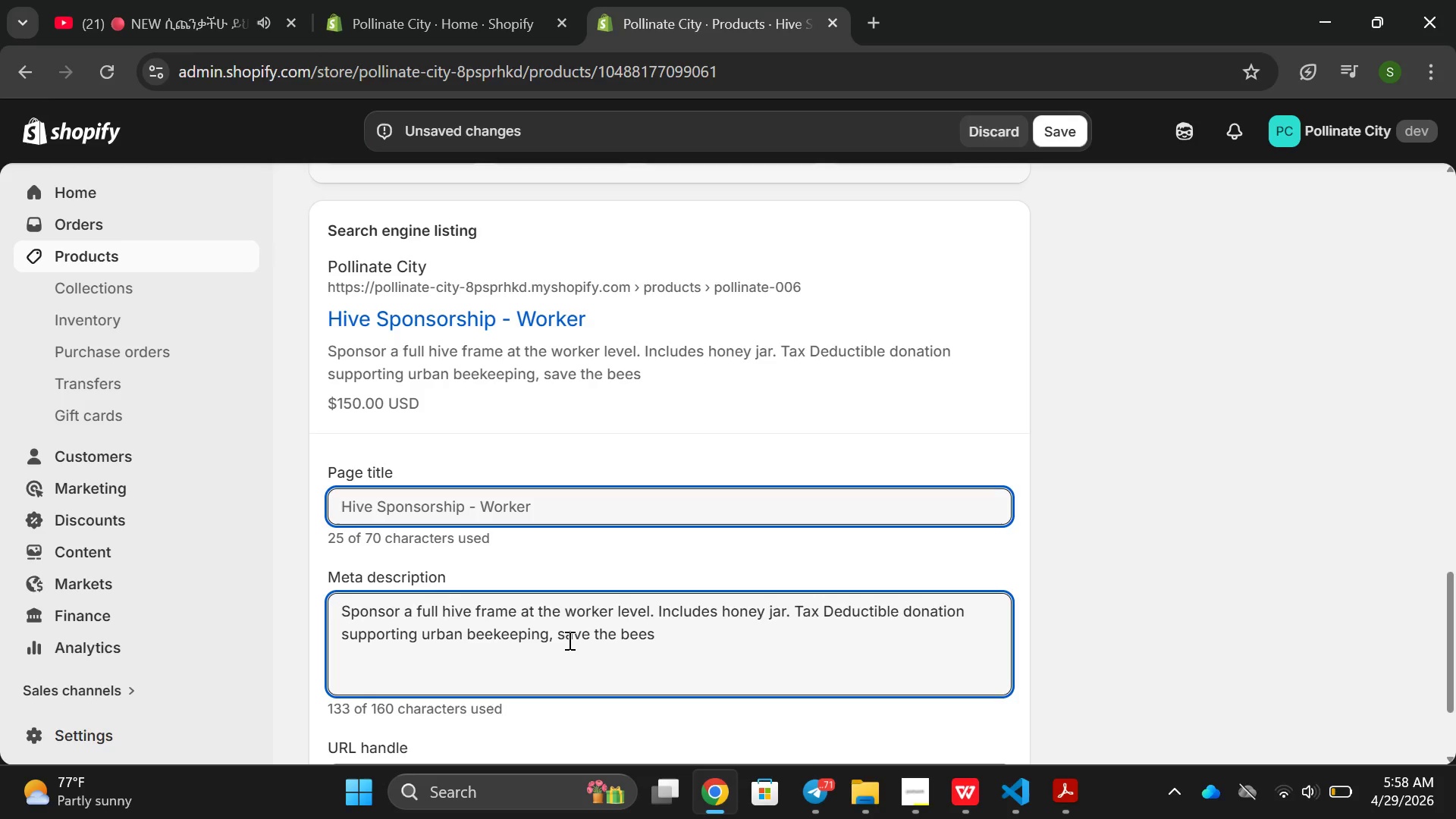 
key(Backspace)
 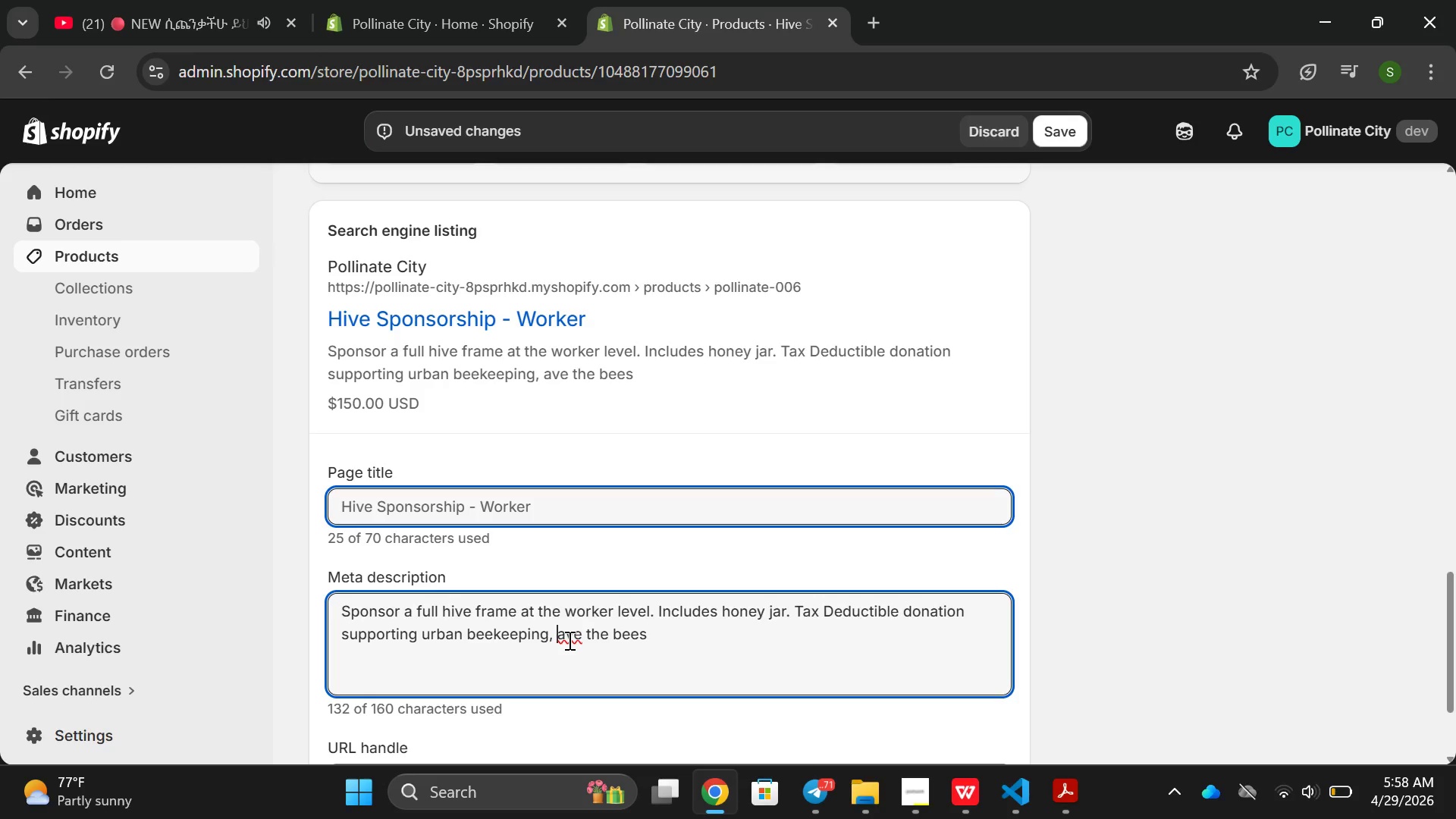 
key(Shift+ShiftRight)
 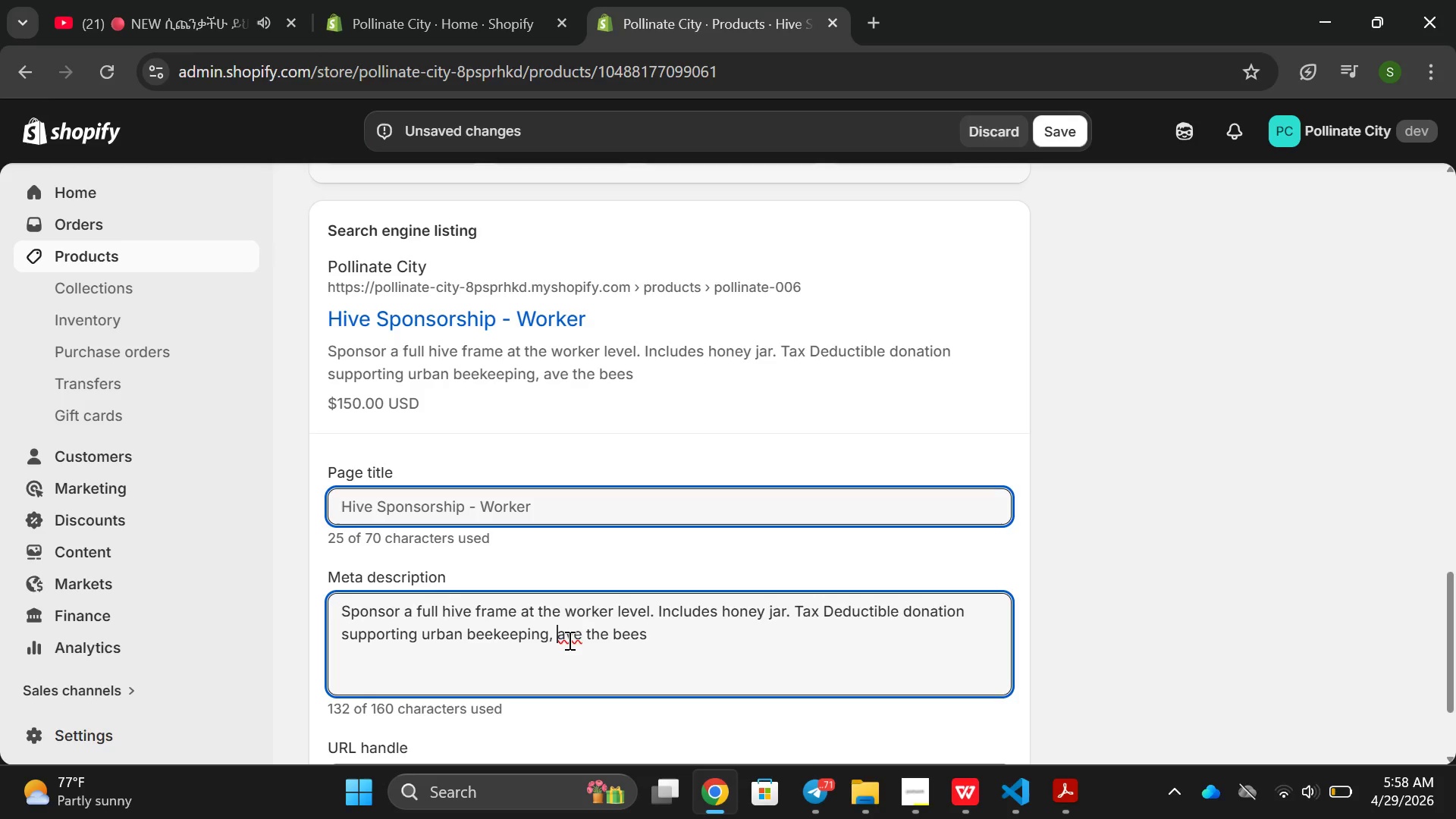 
key(Shift+S)
 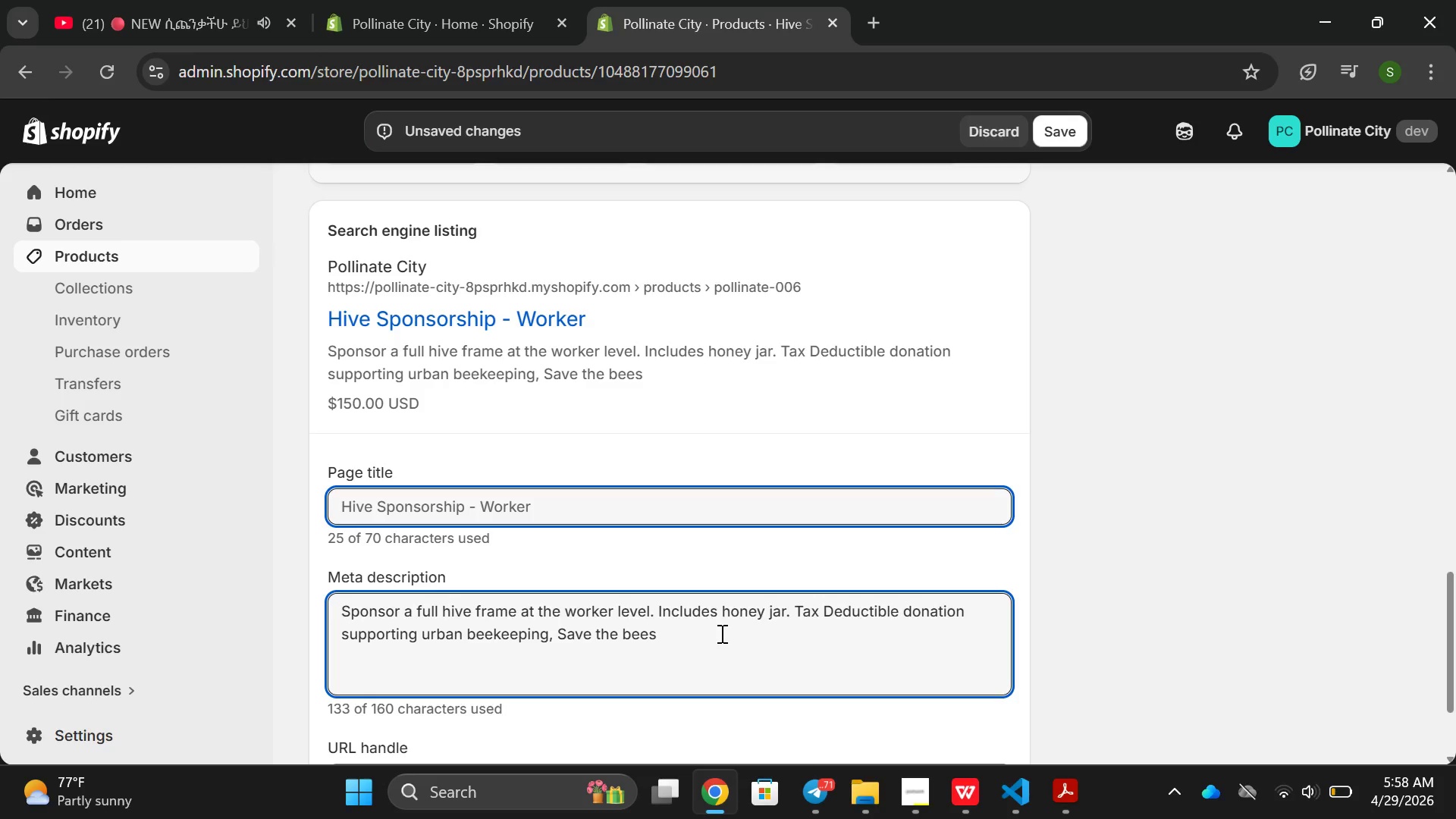 
left_click([765, 631])
 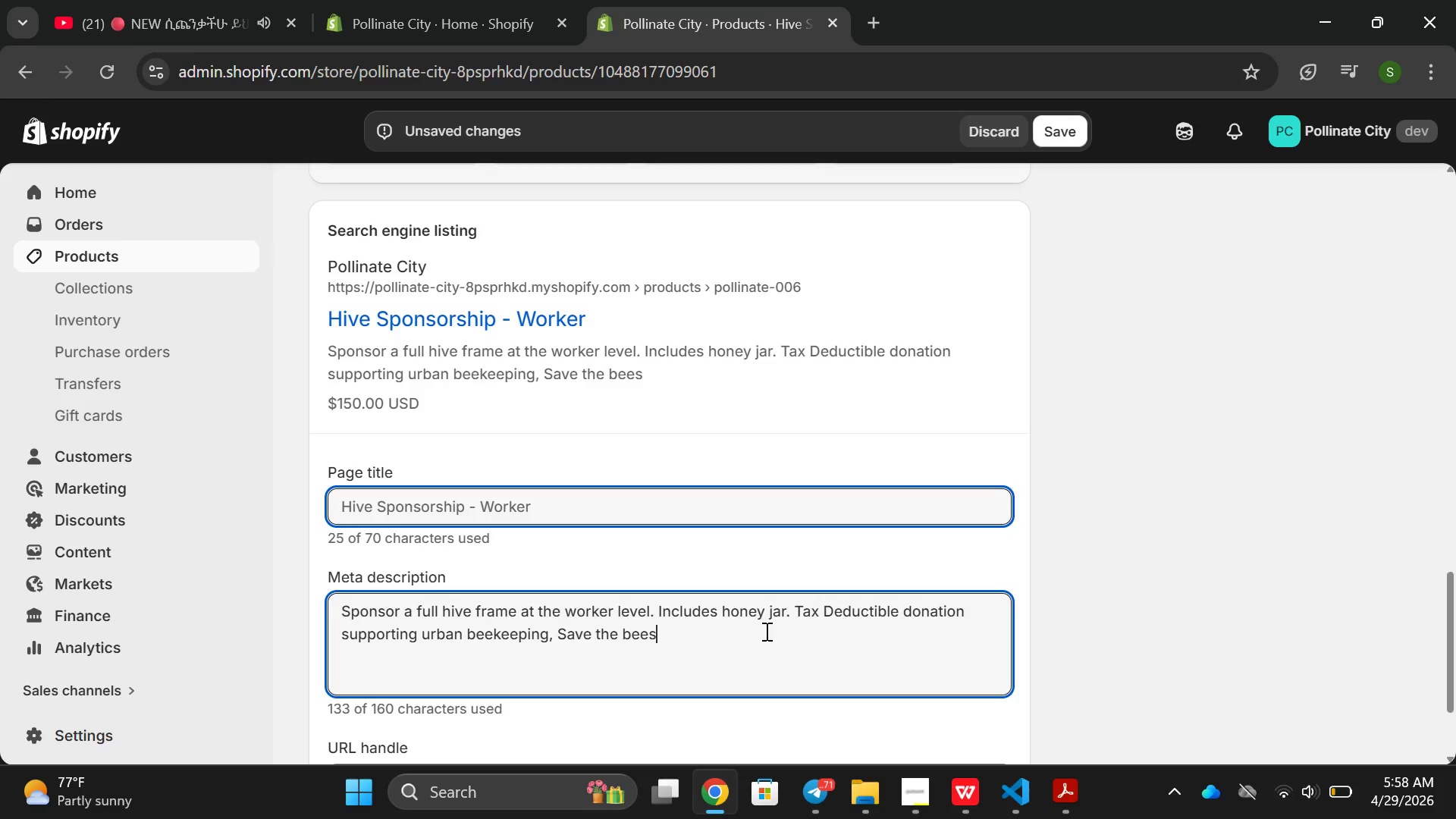 
key(Period)
 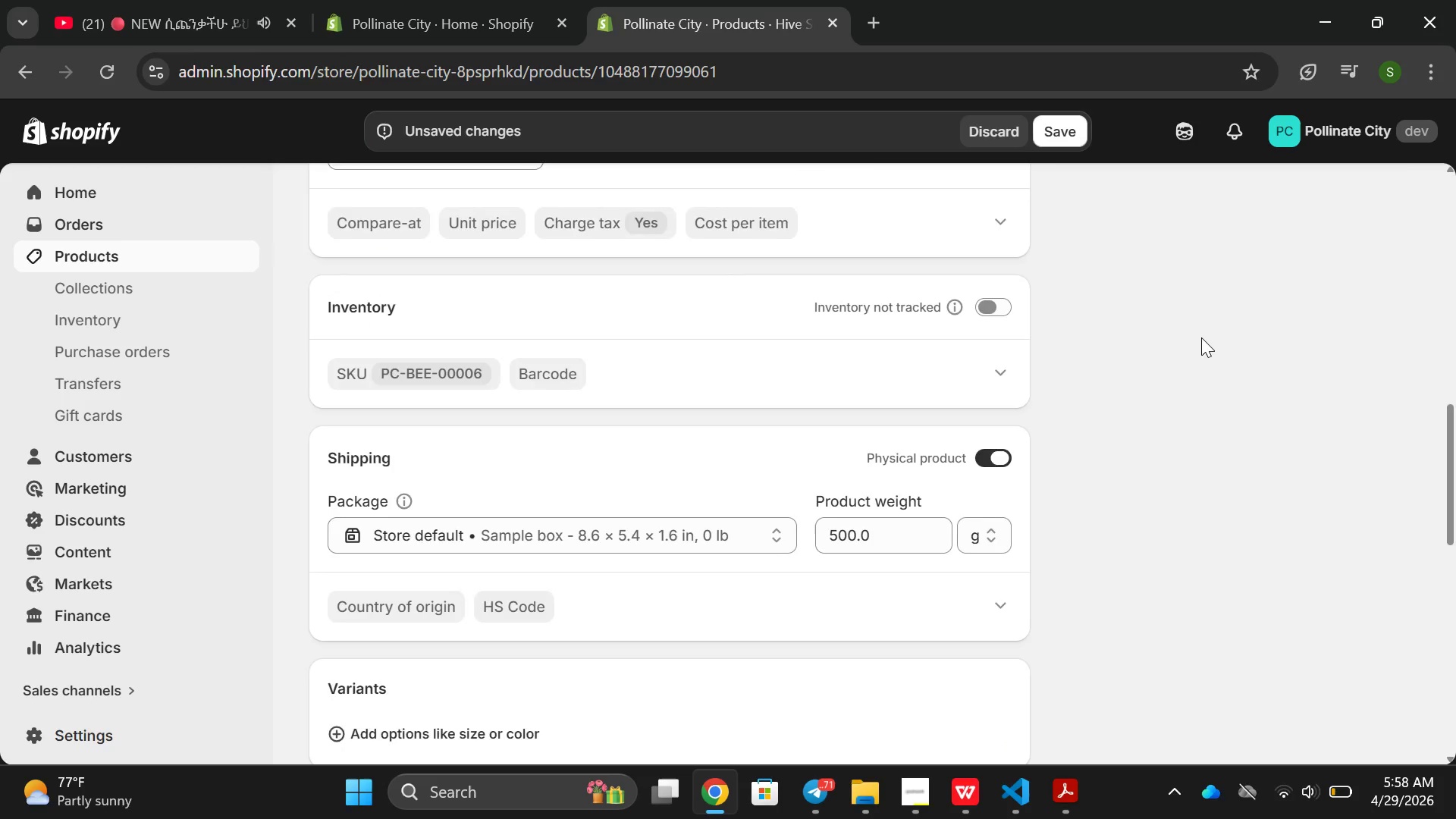 
left_click([1141, 325])
 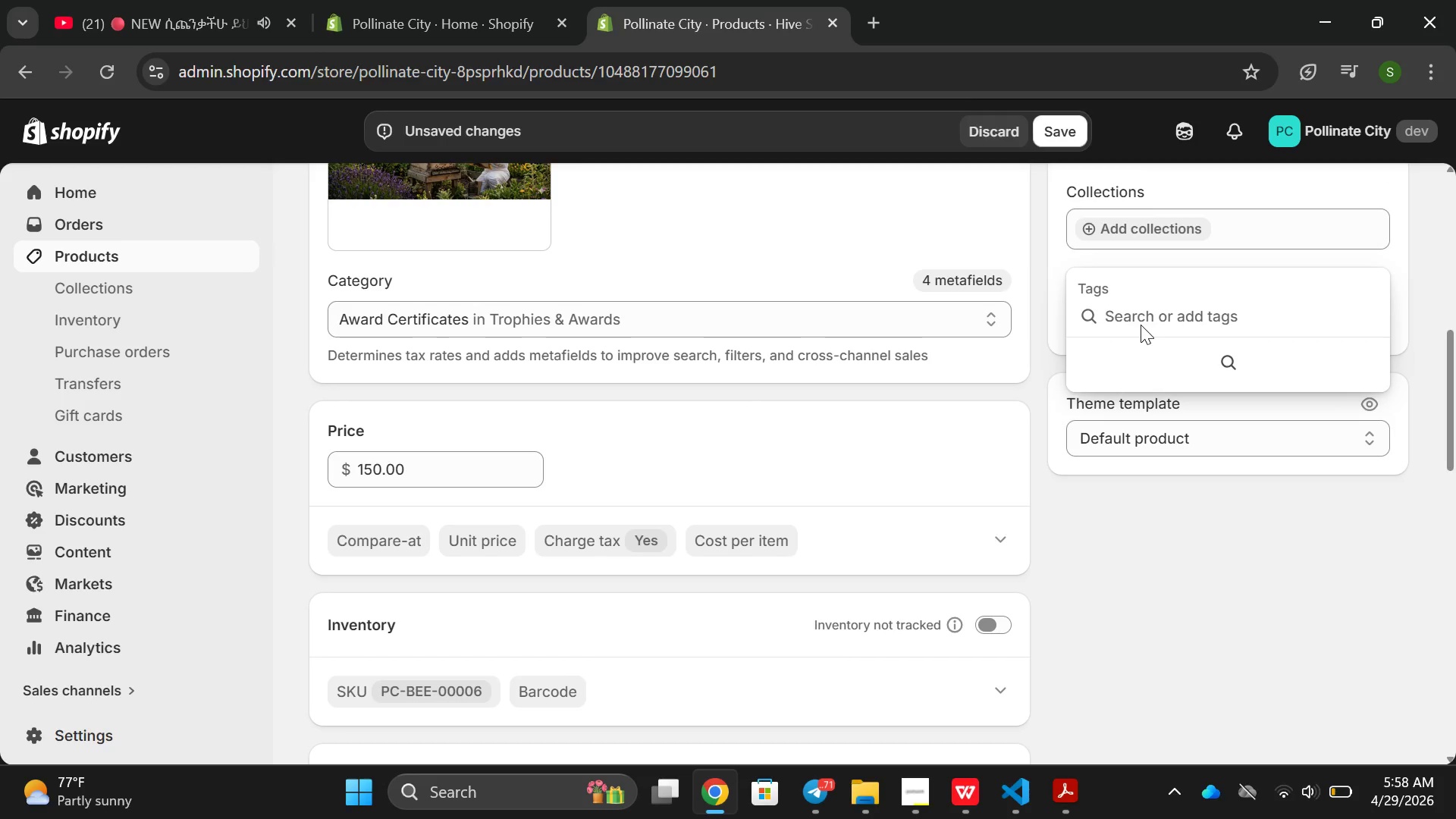 
type(Urban Beekeeping, Save the Bees , Hive sp)
key(Backspace)
key(Backspace)
type(Sponsership, Tax)
key(Backspace)
key(Backspace)
key(Backspace)
key(Backspace)
type(orship, Tax d)
key(Backspace)
type(deductible donatioo)
key(Backspace)
type(n, Support BEe)
key(Backspace)
key(Backspace)
type(eesm B)
key(Backspace)
key(Backspace)
key(Backspace)
type(, Non p)
 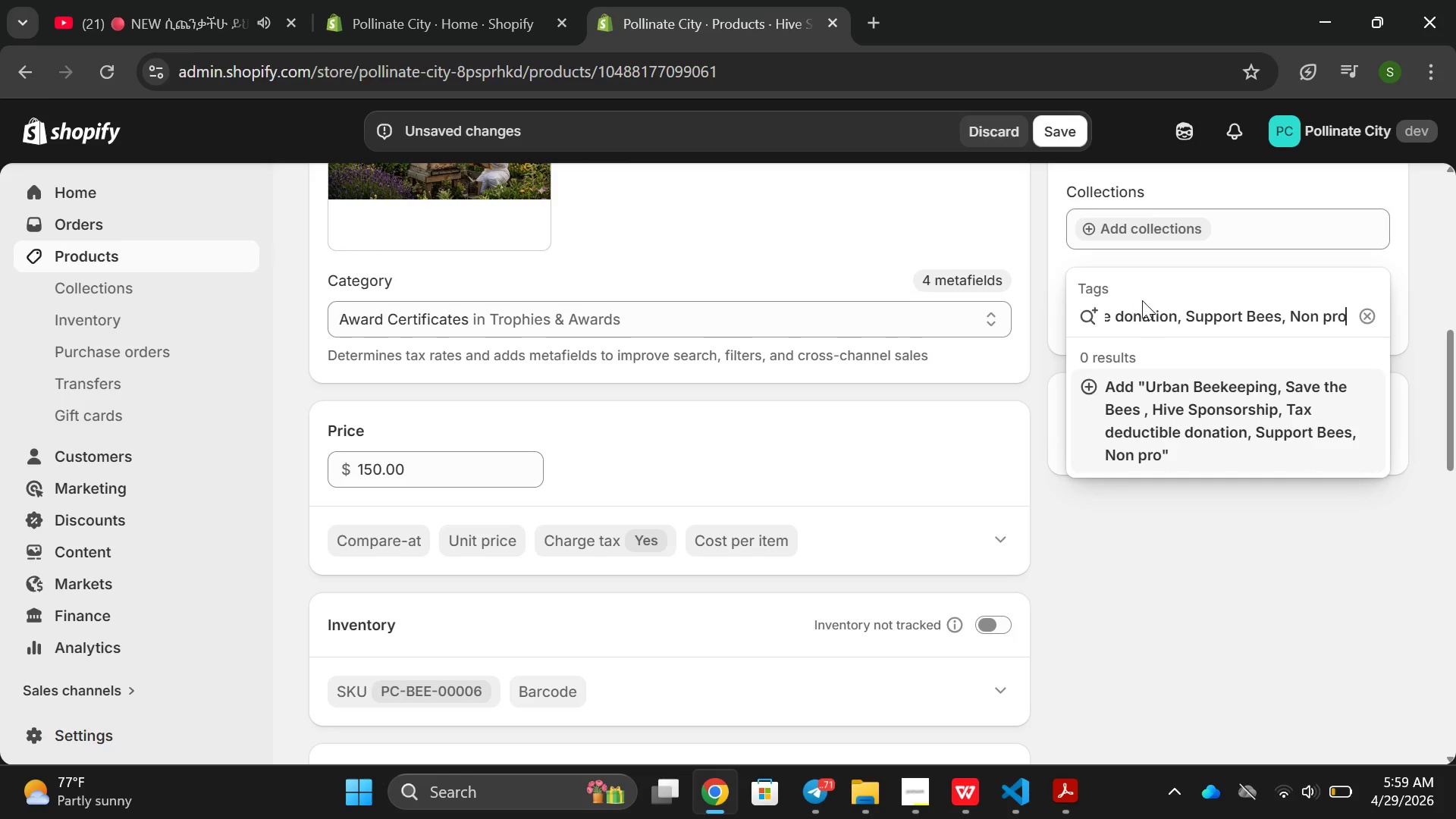 
 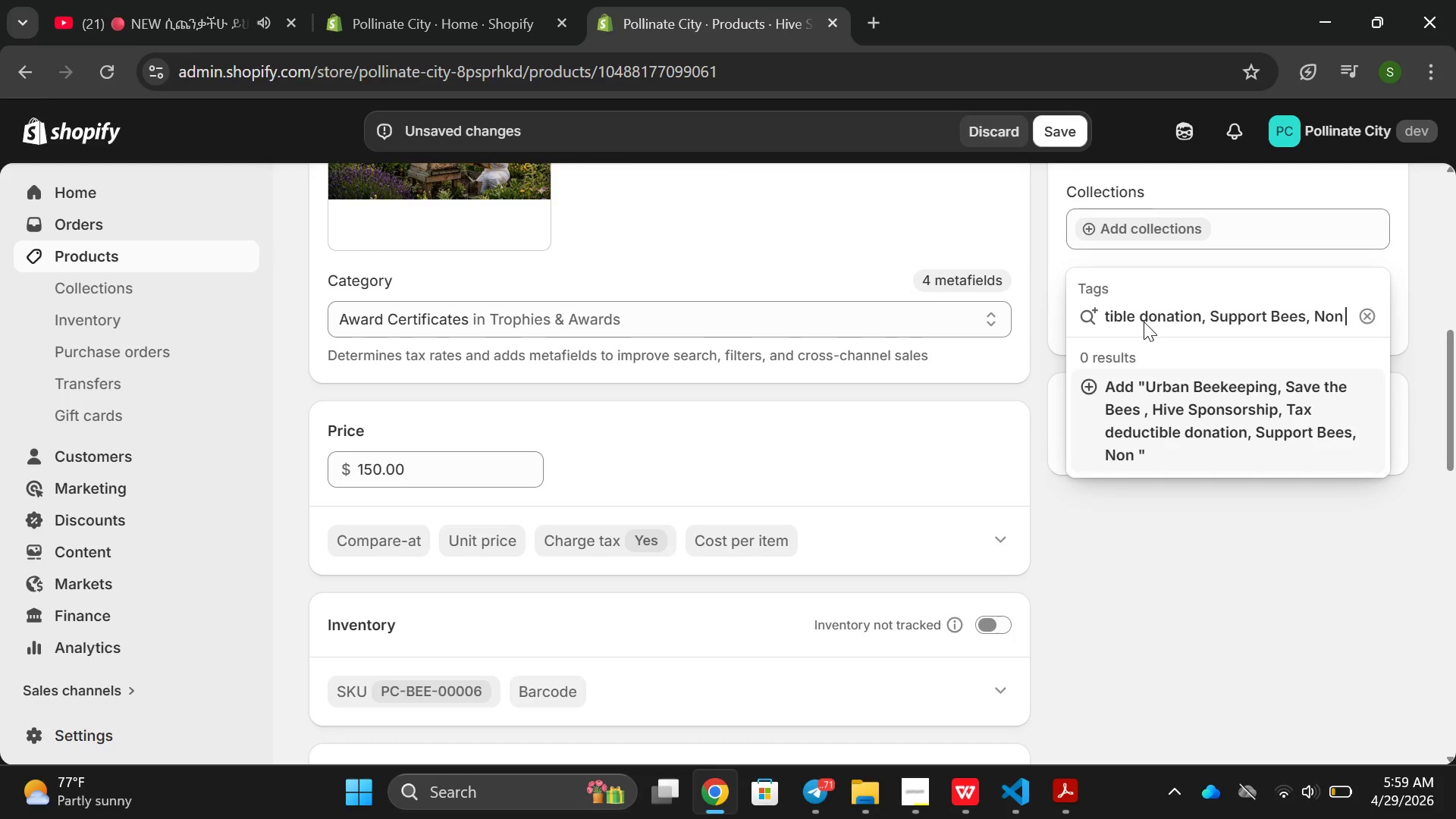 
type(ro)
key(Backspace)
key(Backspace)
key(Backspace)
key(Backspace)
type(profitable Donation, Bee conservat)
 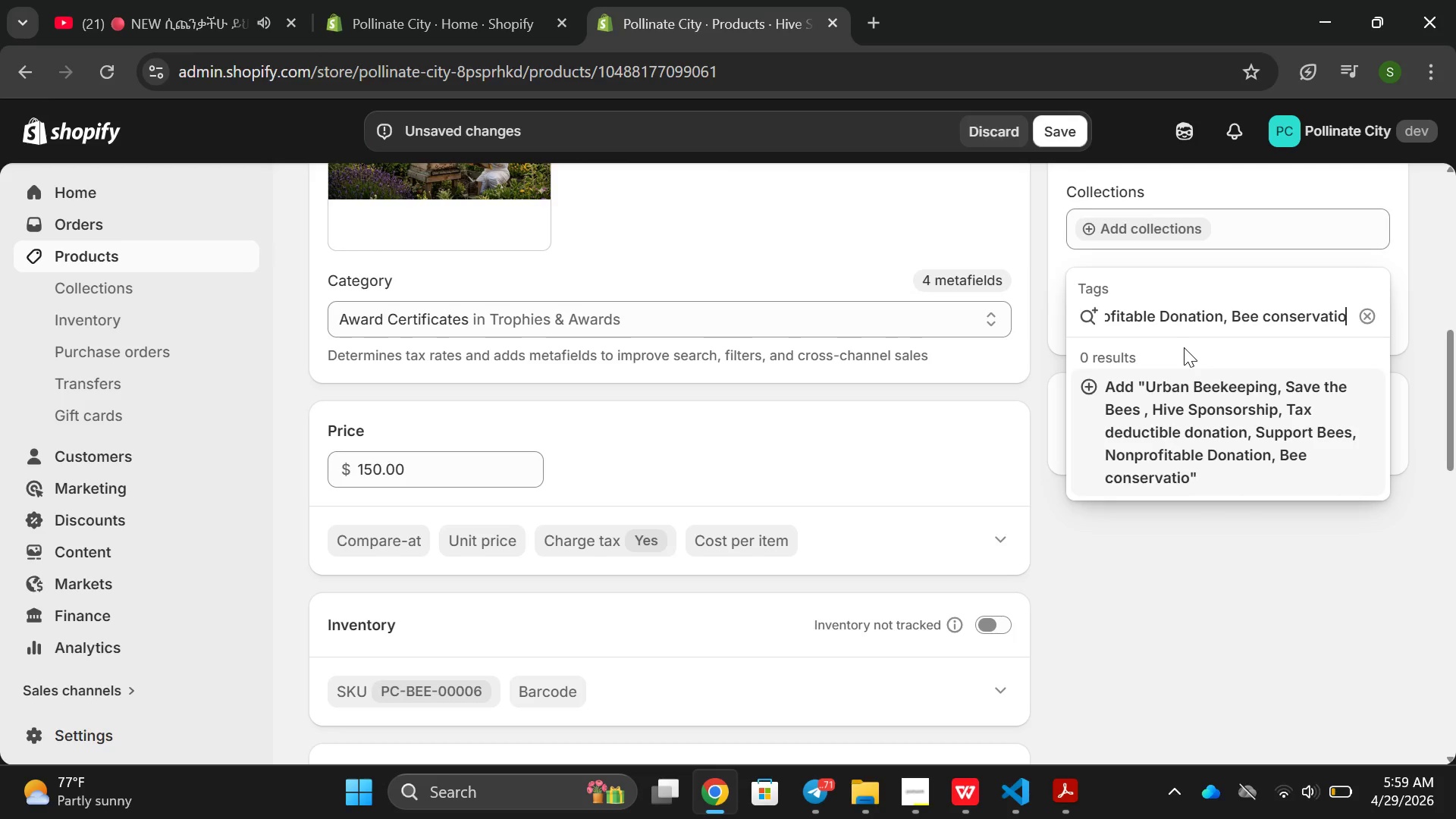 
 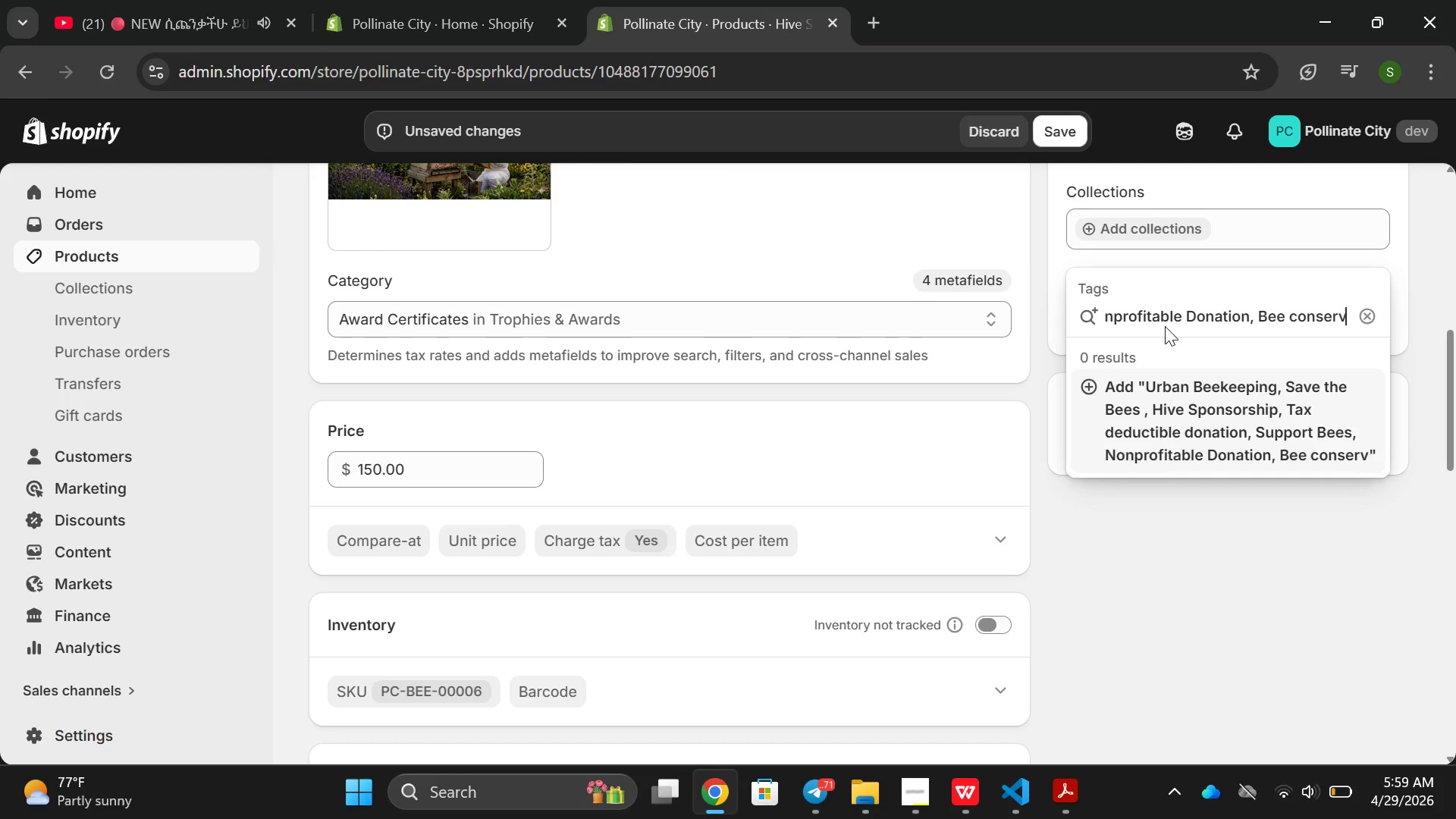 
type(ions, O)
key(Backspace)
type(Inc)
 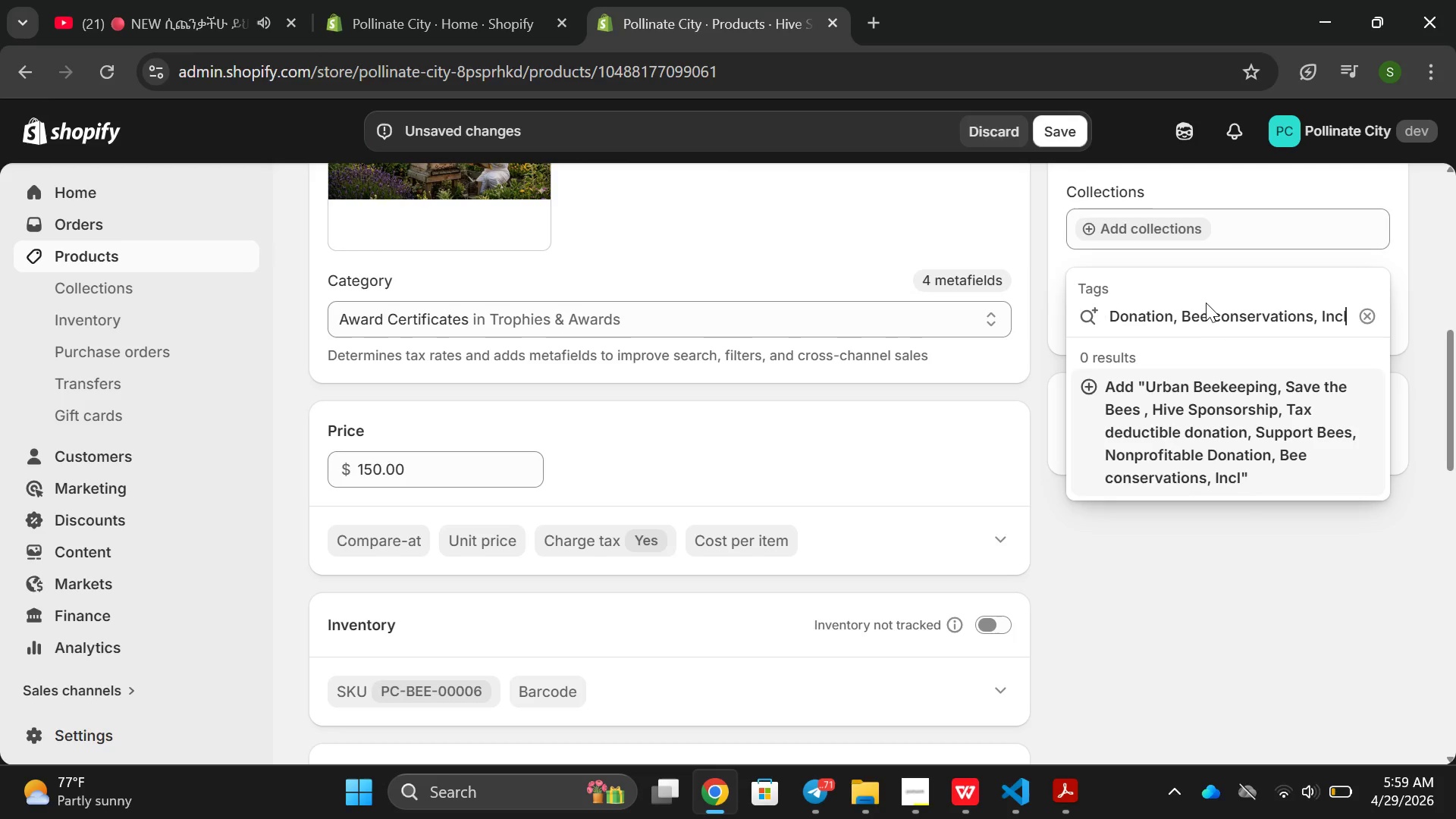 
 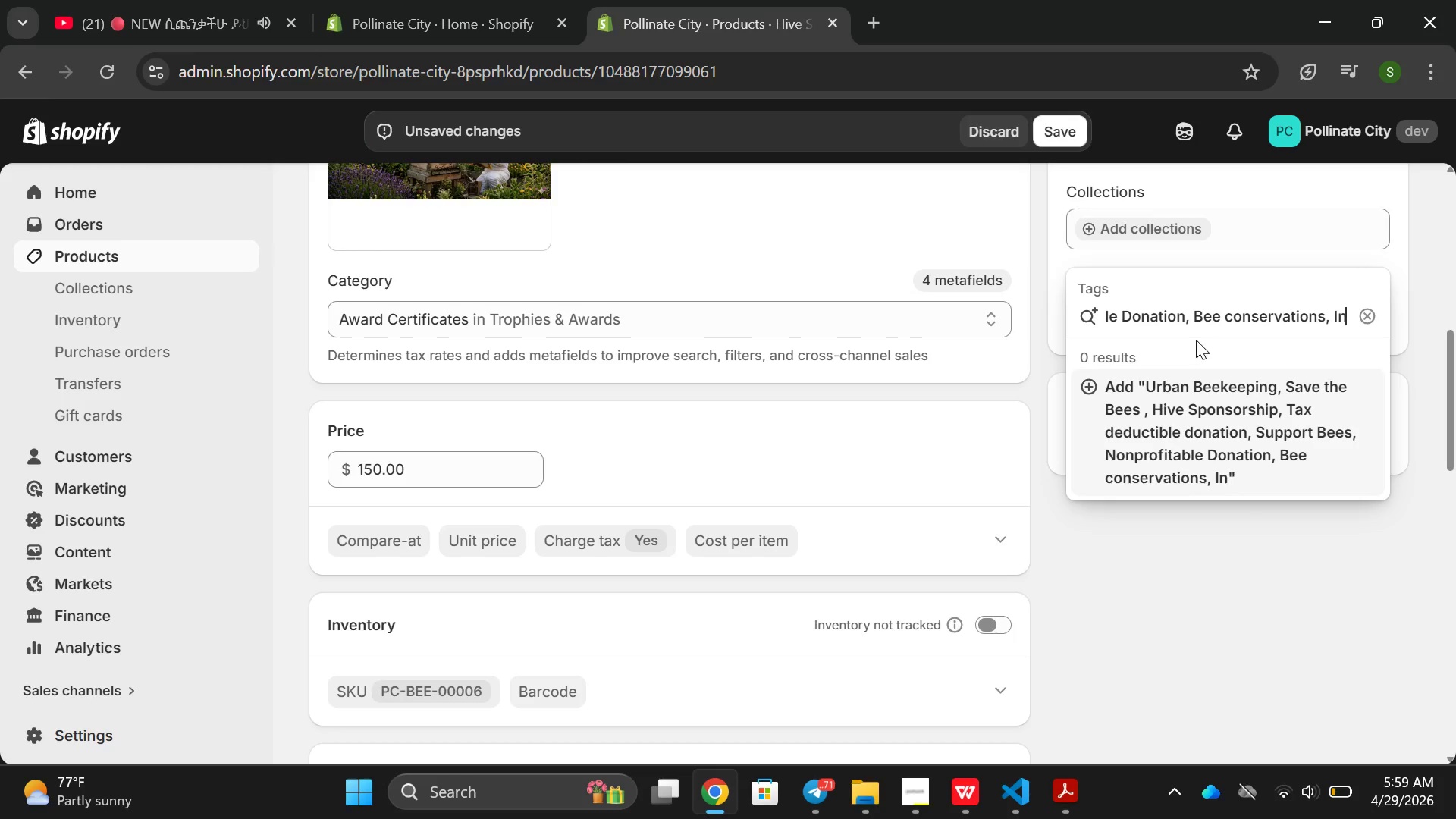 
type(luding )
key(Backspace)
key(Backspace)
key(Backspace)
key(Backspace)
type(d)
key(Backspace)
type(es honey, w)
key(Backspace)
key(Backspace)
type( Worker level)
 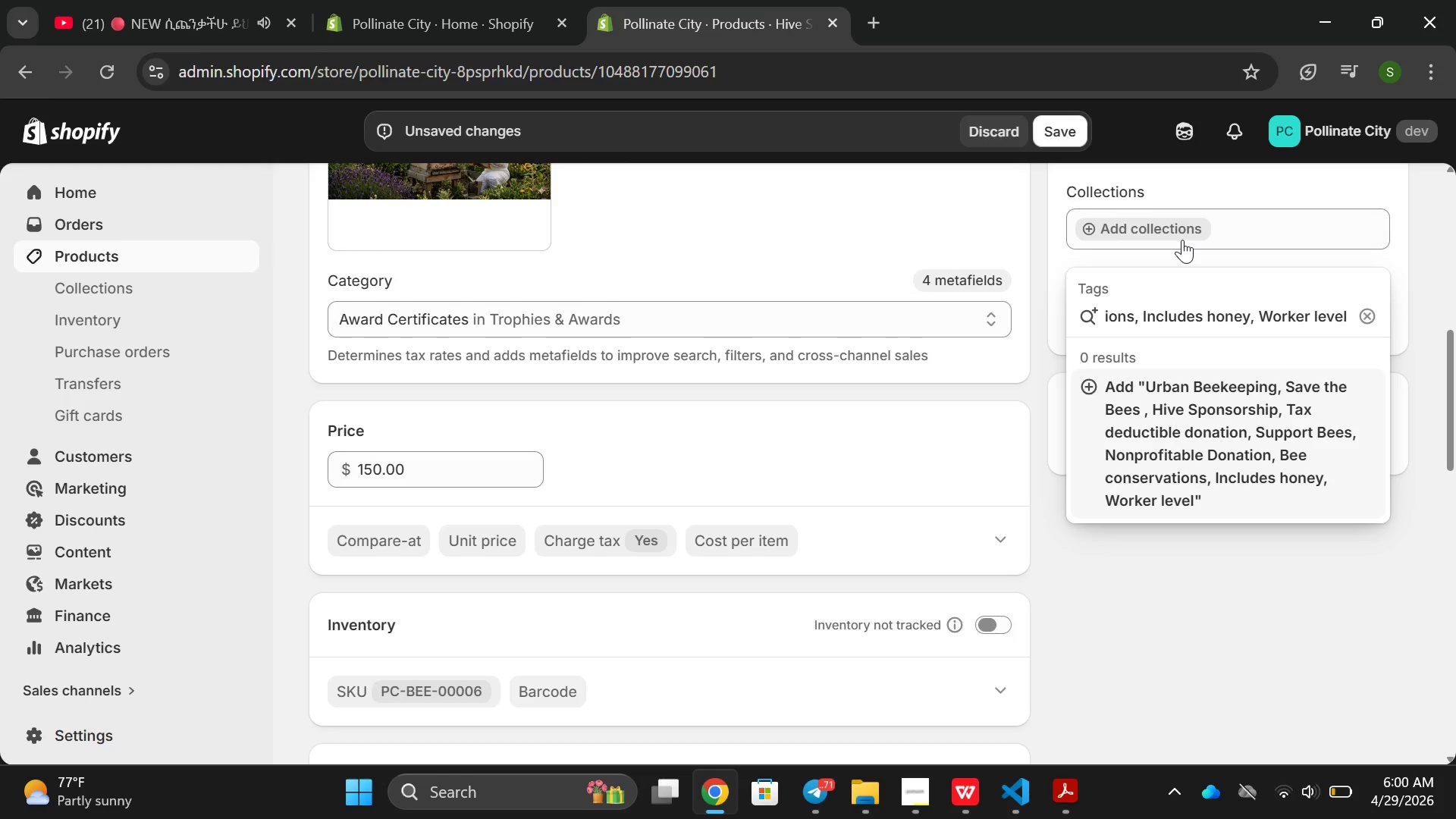 
key(Enter)
 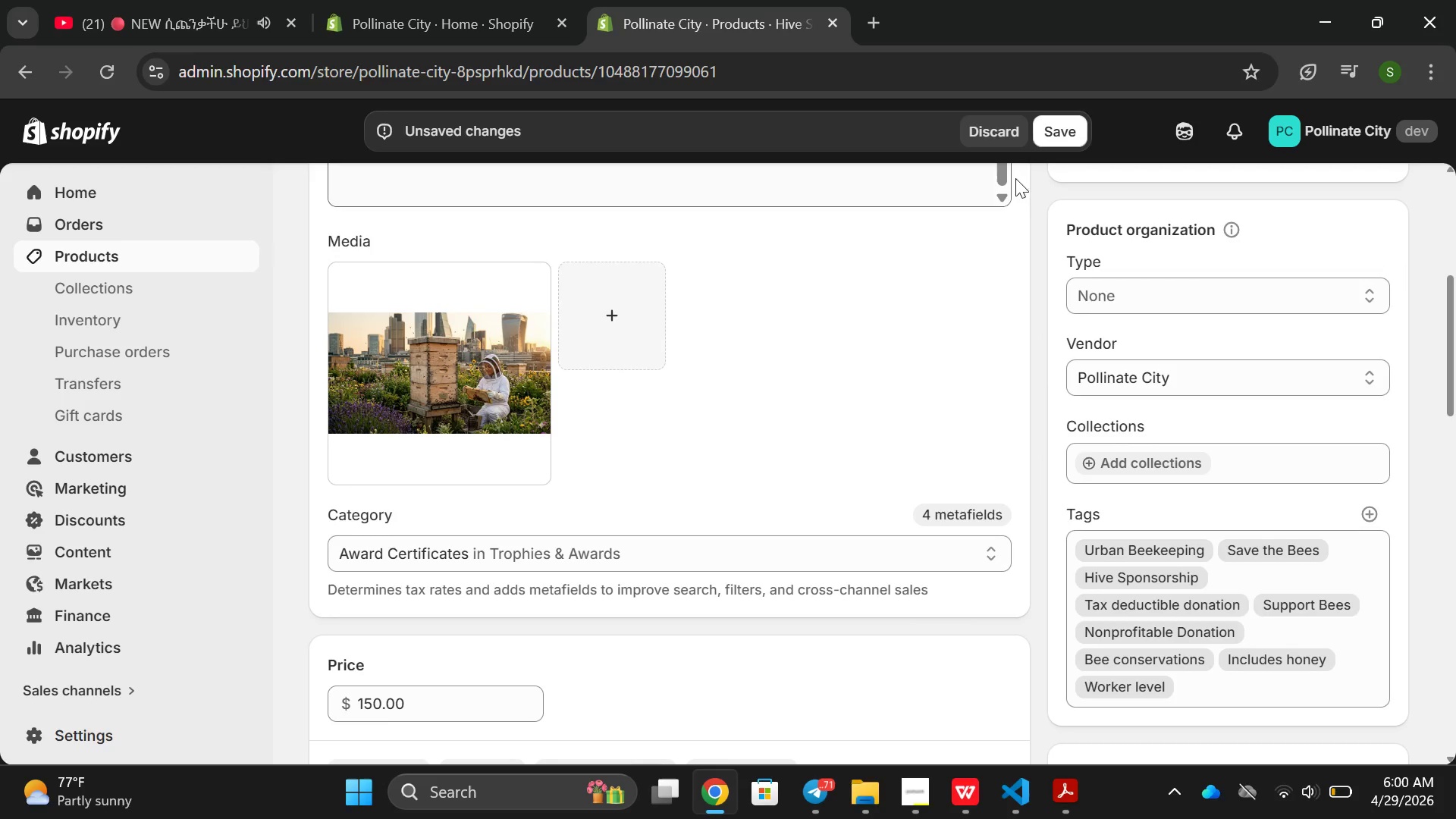 
left_click([1074, 127])
 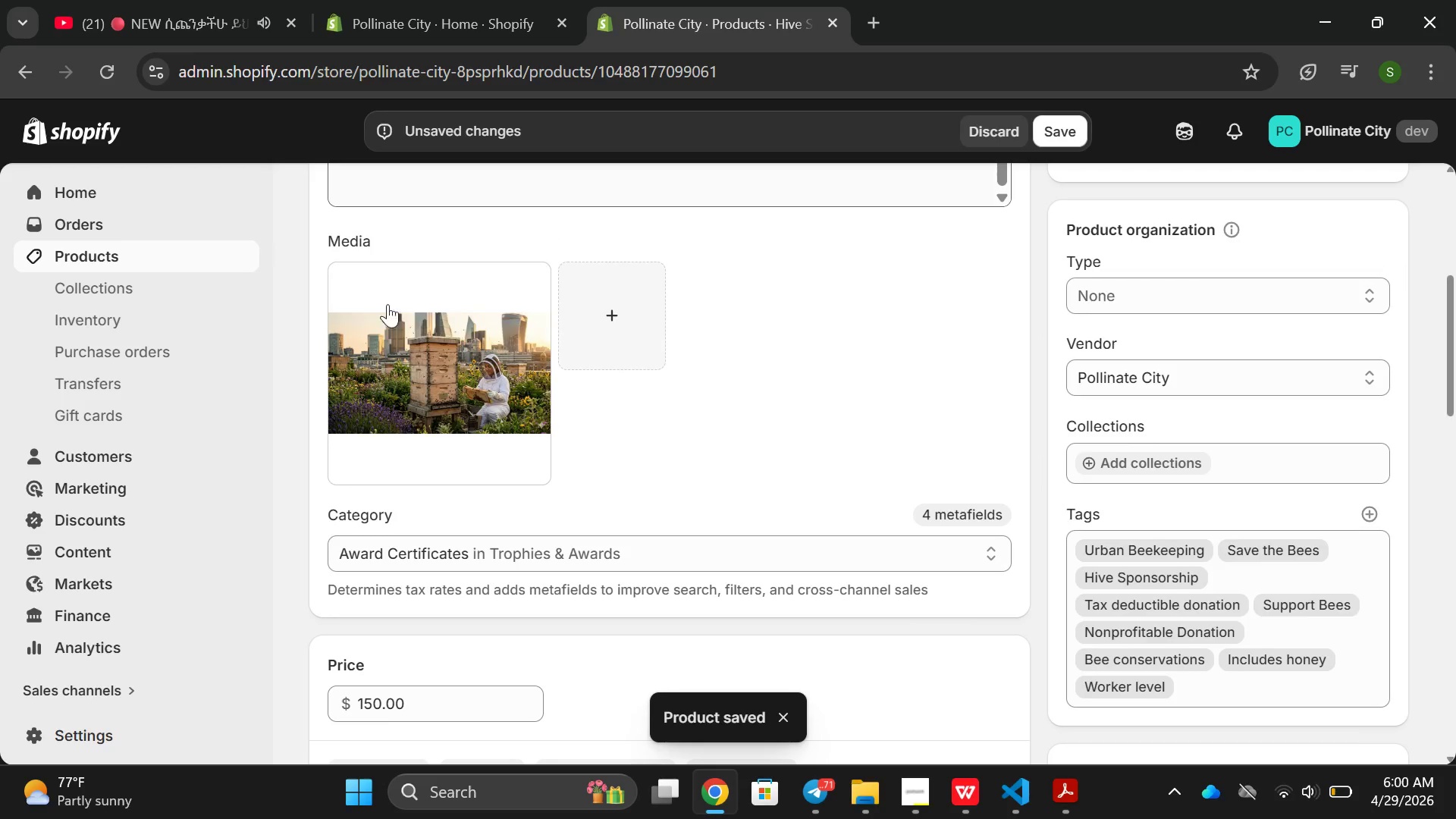 
wait(7.66)
 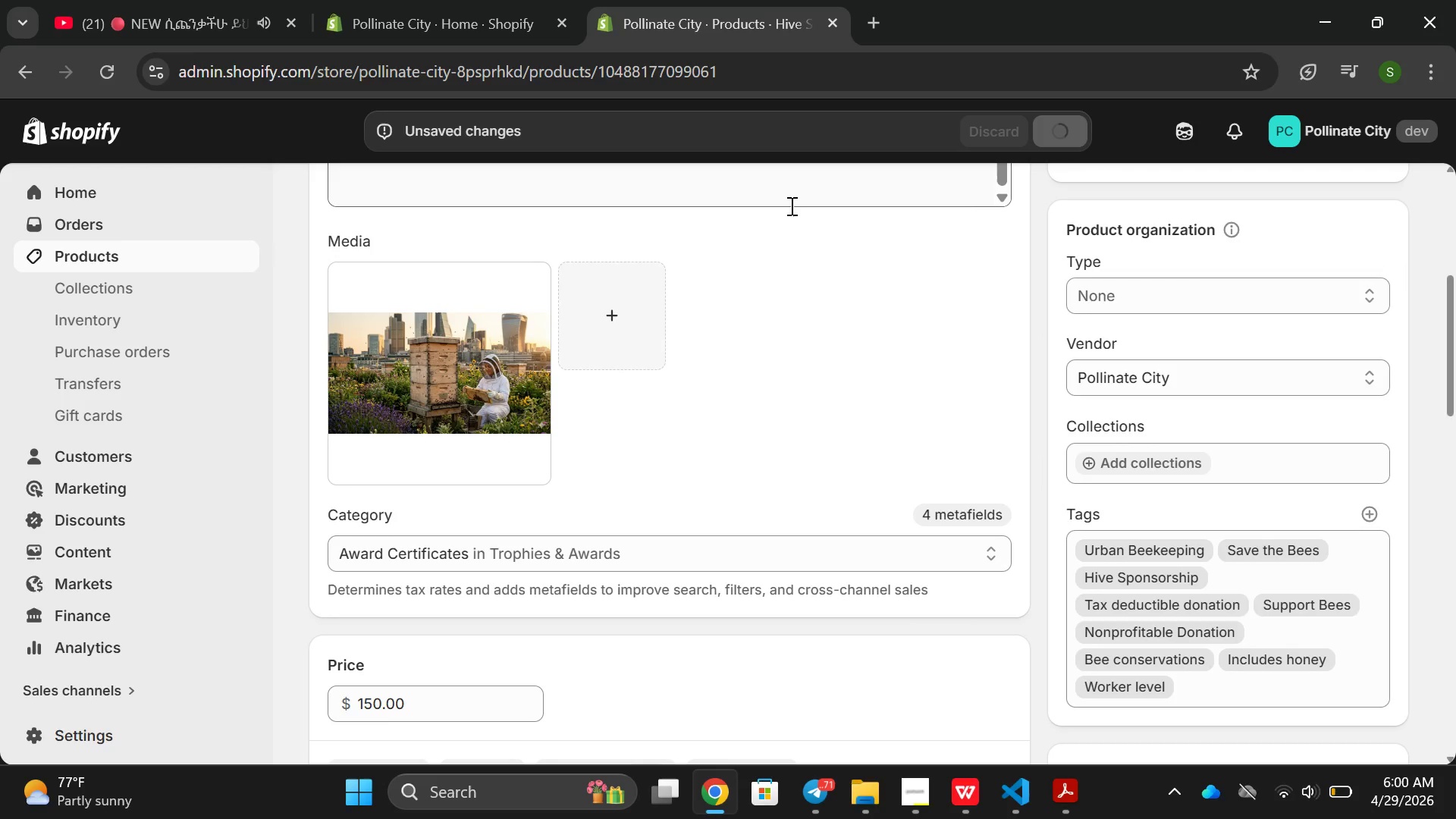 
left_click([60, 260])
 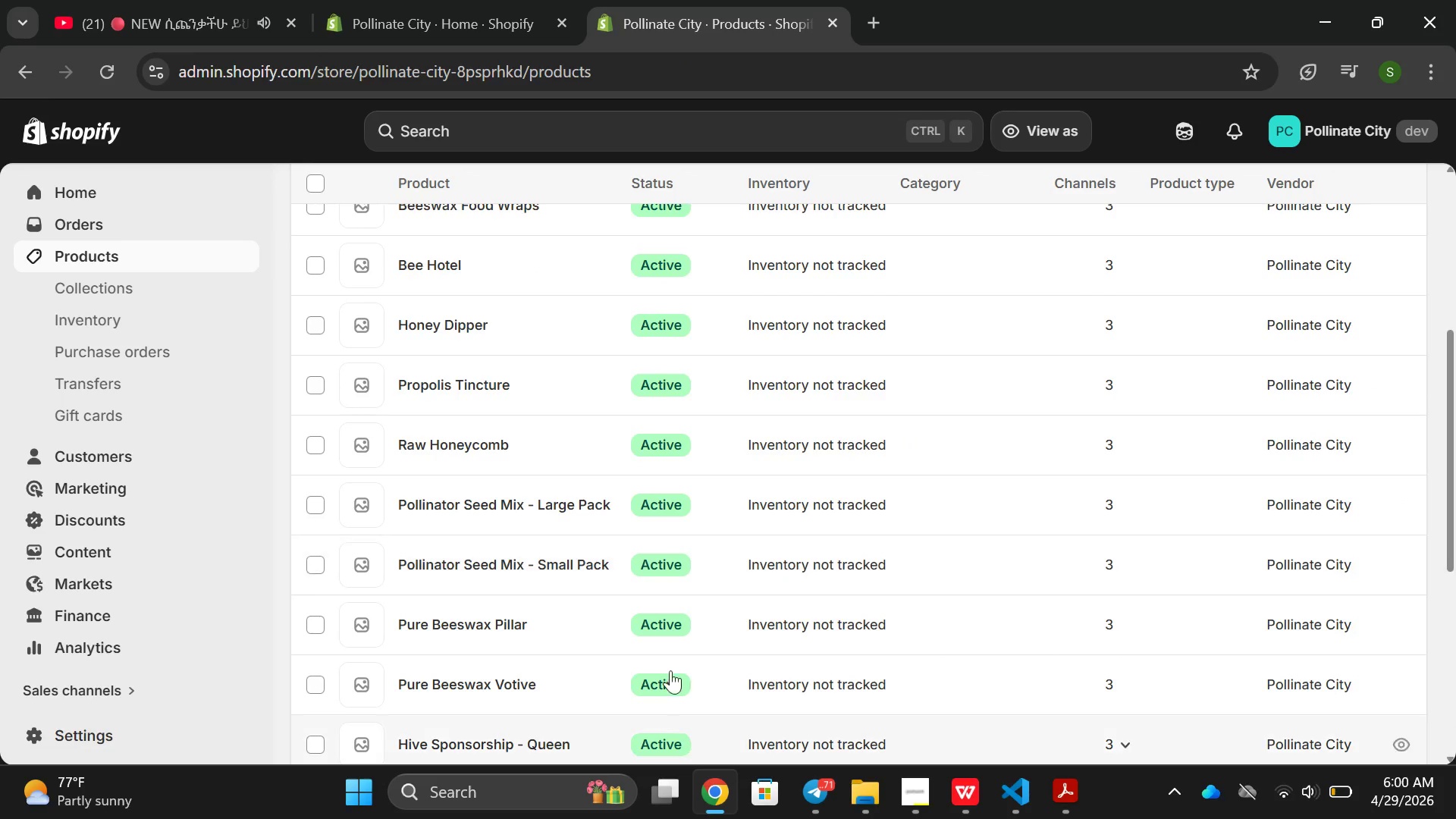 
wait(6.31)
 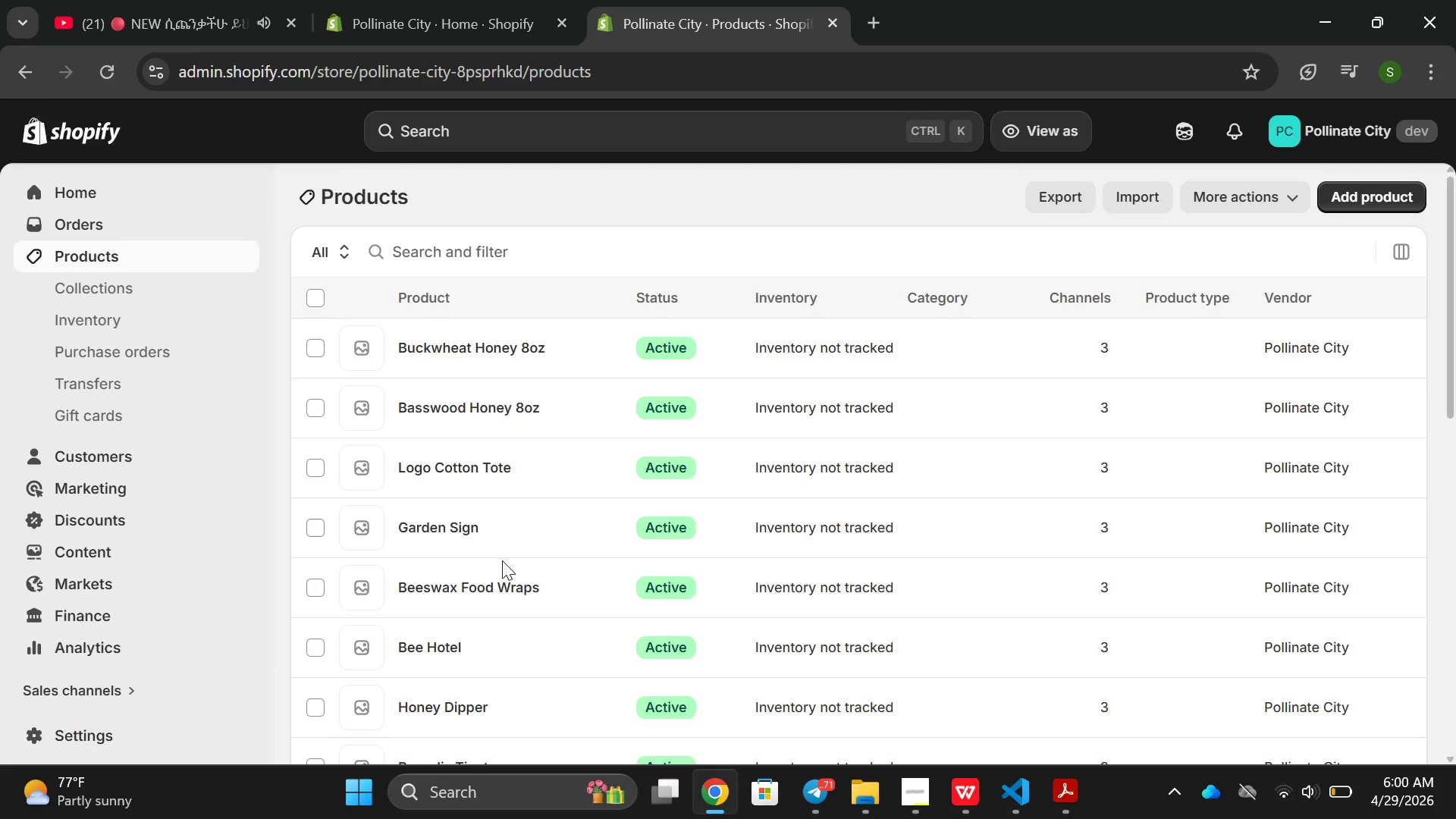 
left_click([921, 797])